 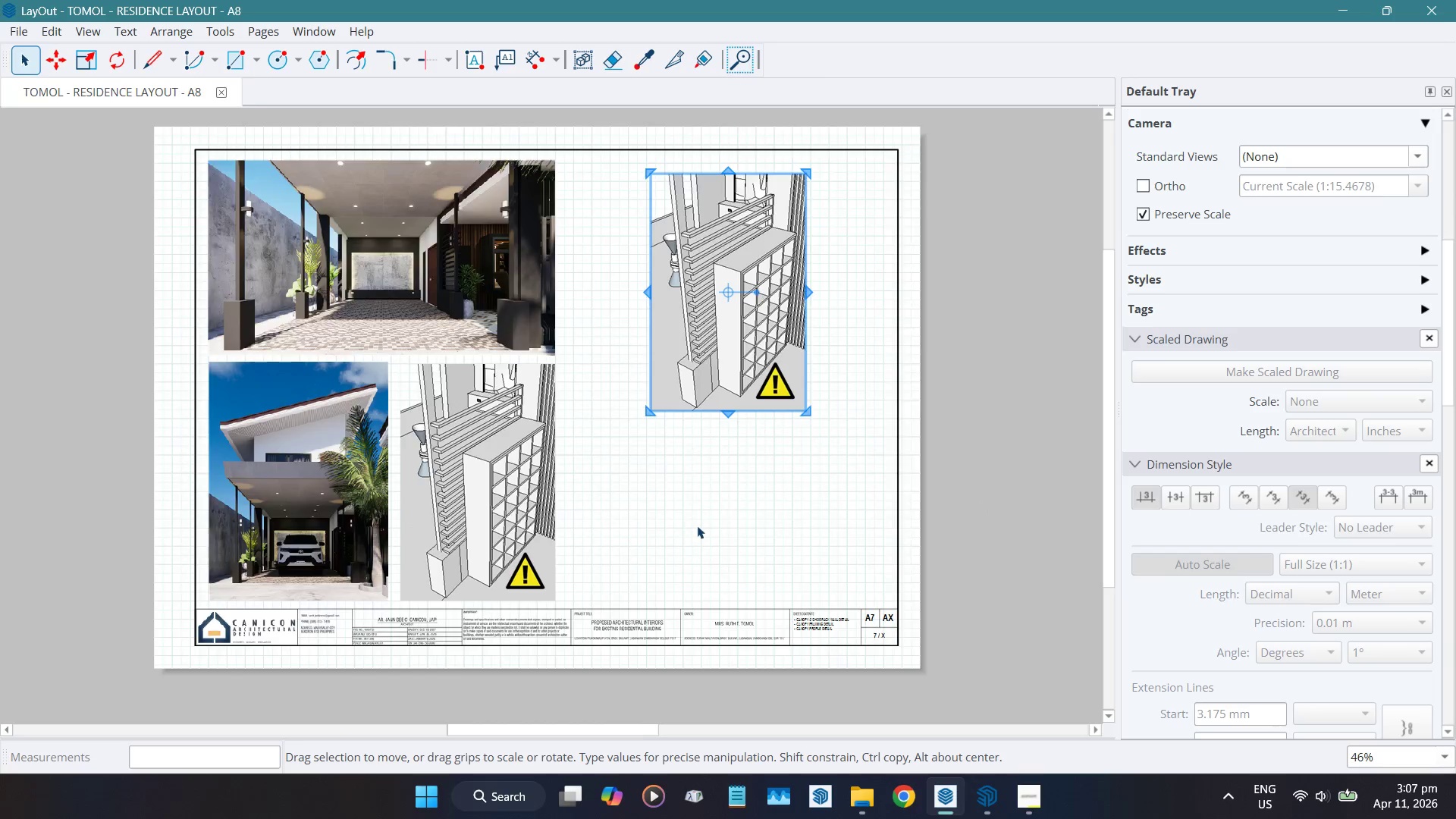 
scroll: coordinate [697, 525], scroll_direction: up, amount: 2.0
 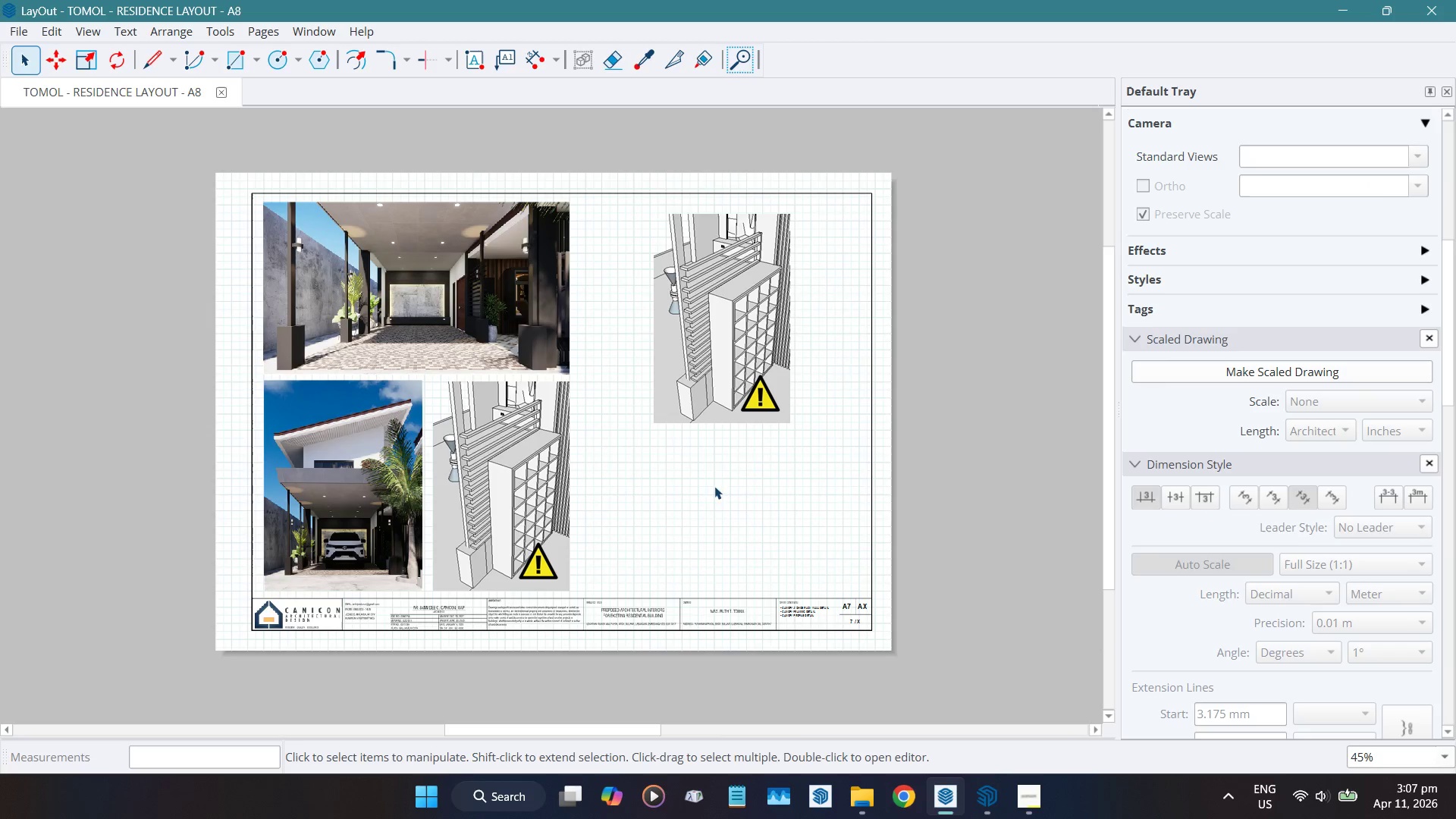 
left_click([684, 339])
 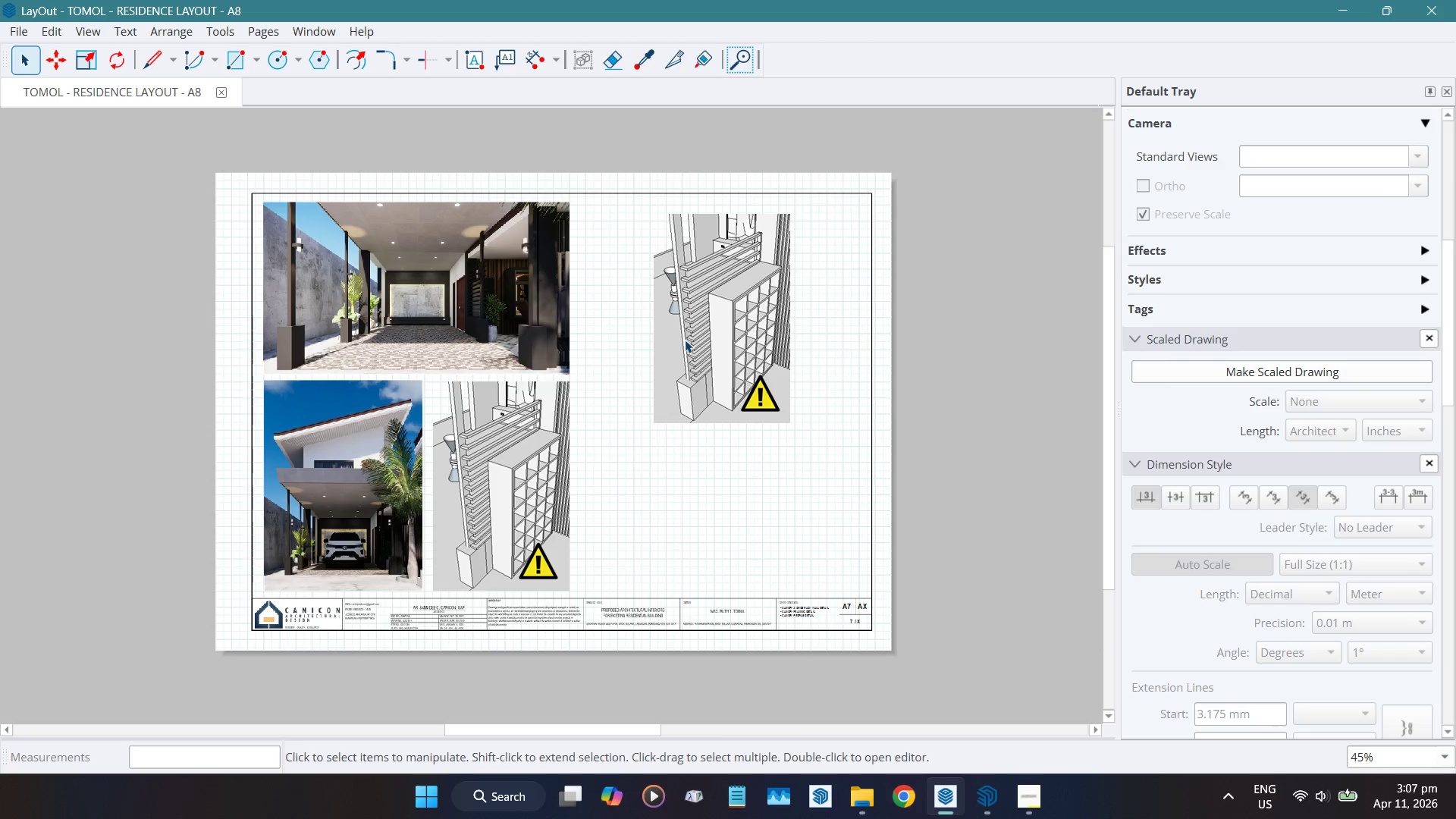 
right_click([685, 340])
 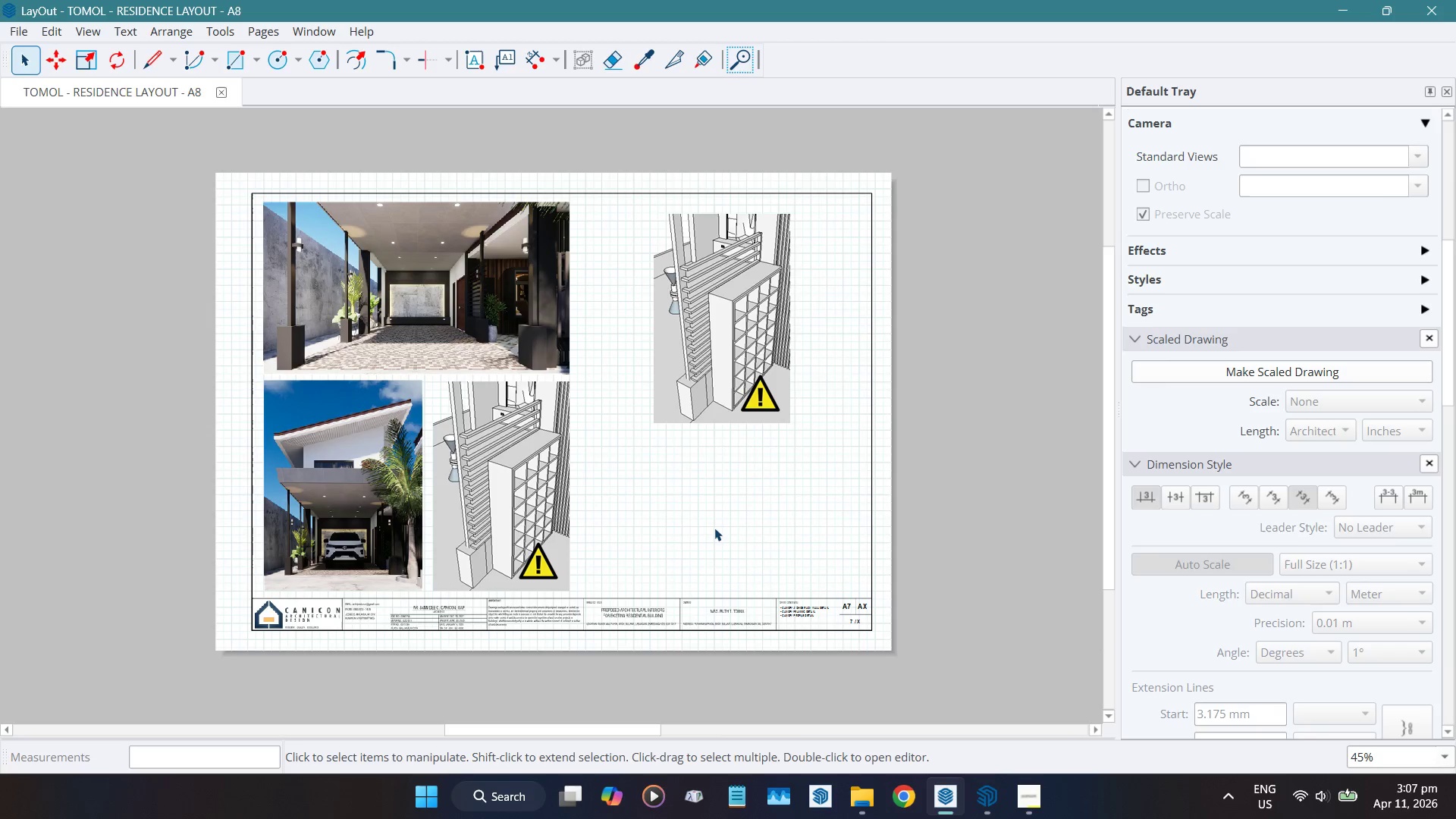 
left_click([709, 376])
 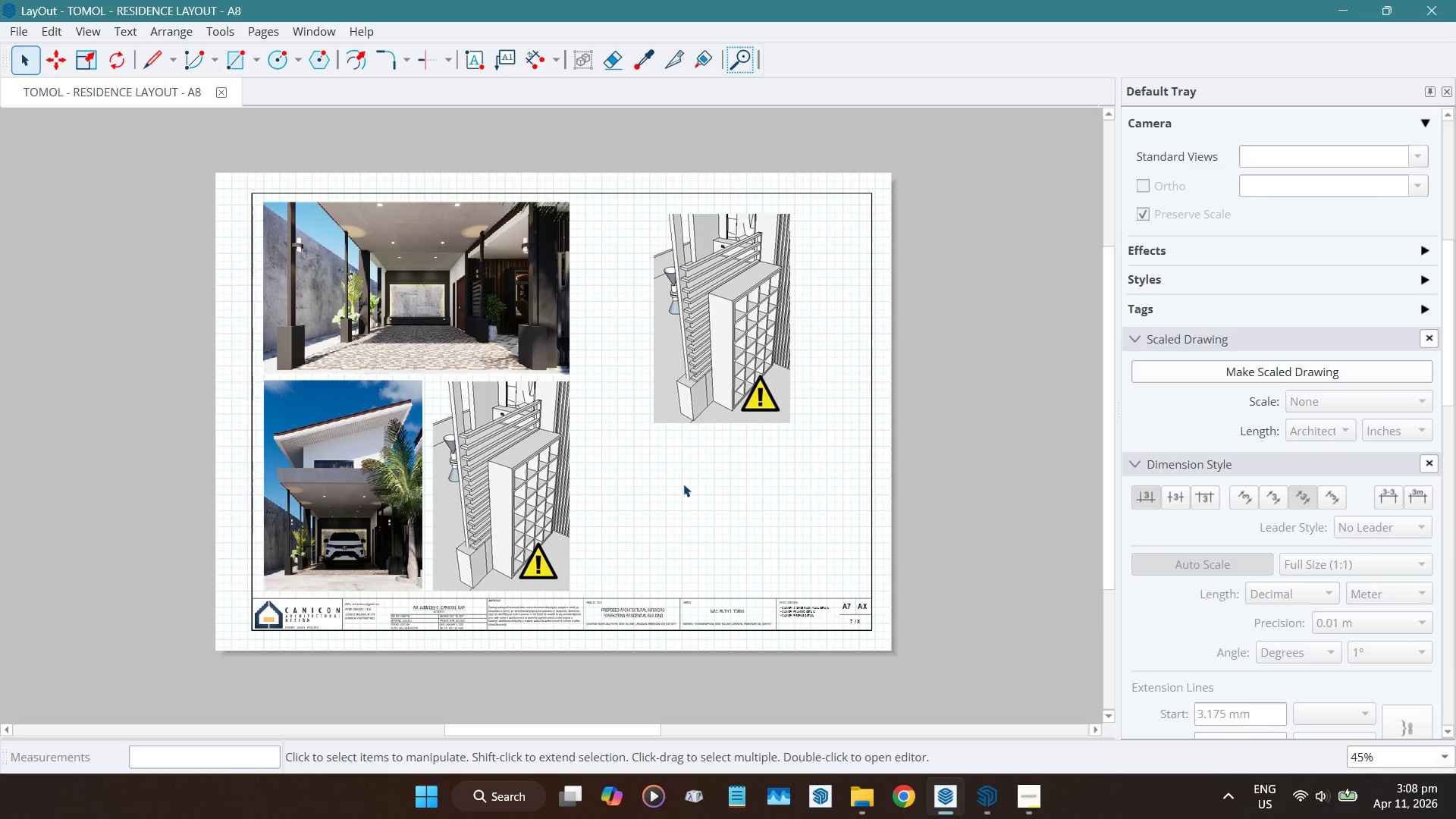 
wait(60.5)
 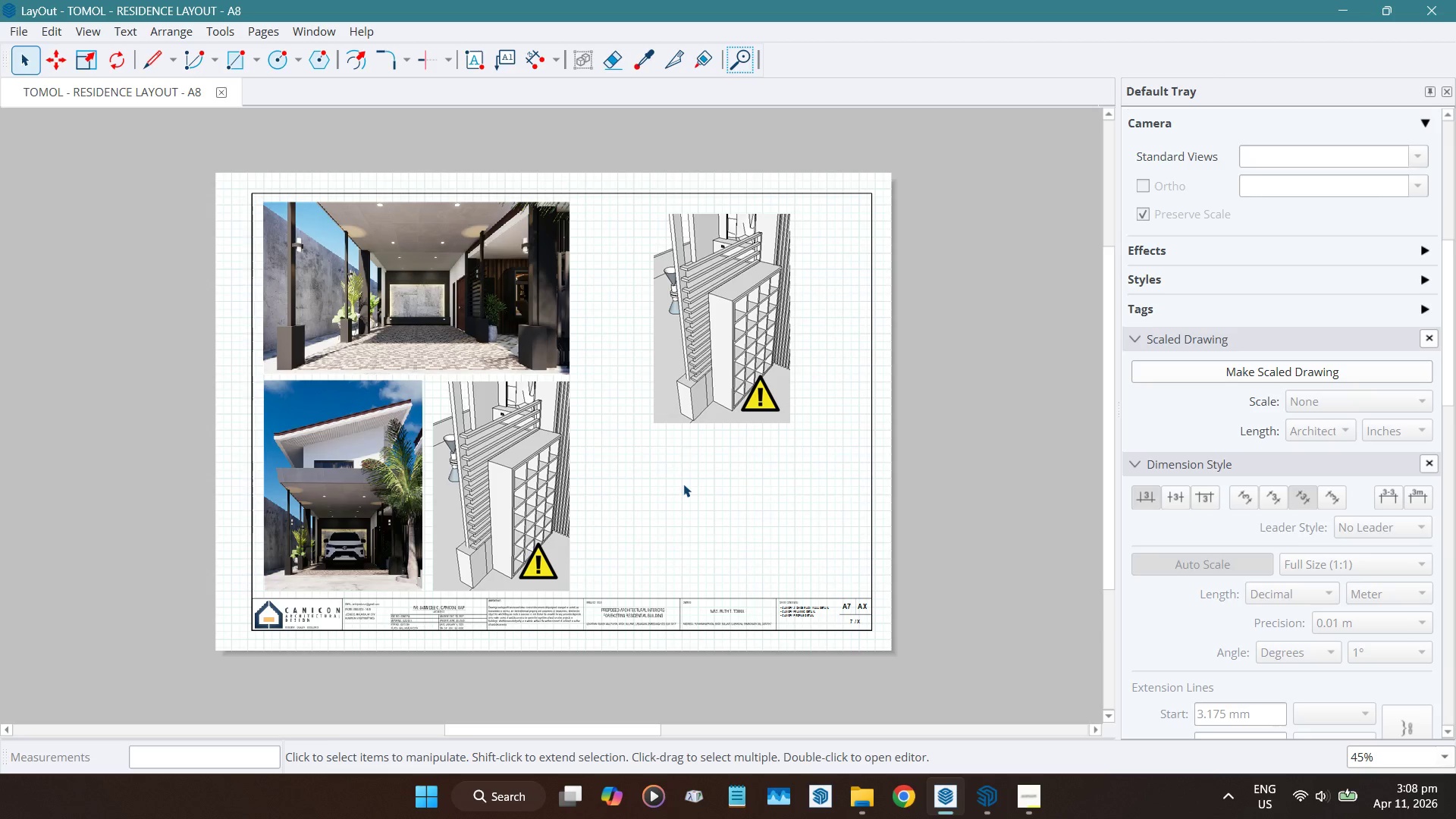 
left_click([683, 484])
 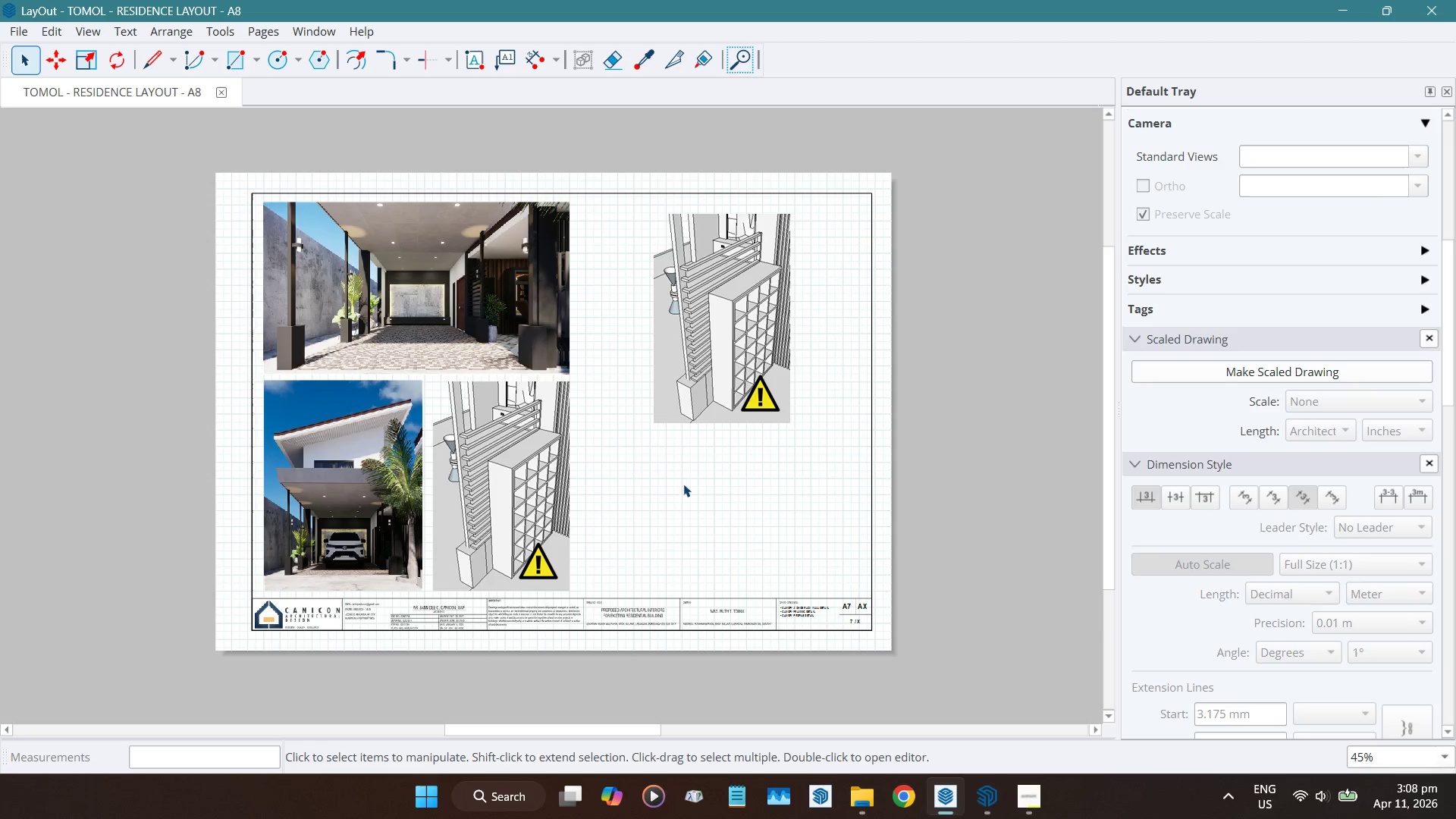 
key(Control+ControlLeft)
 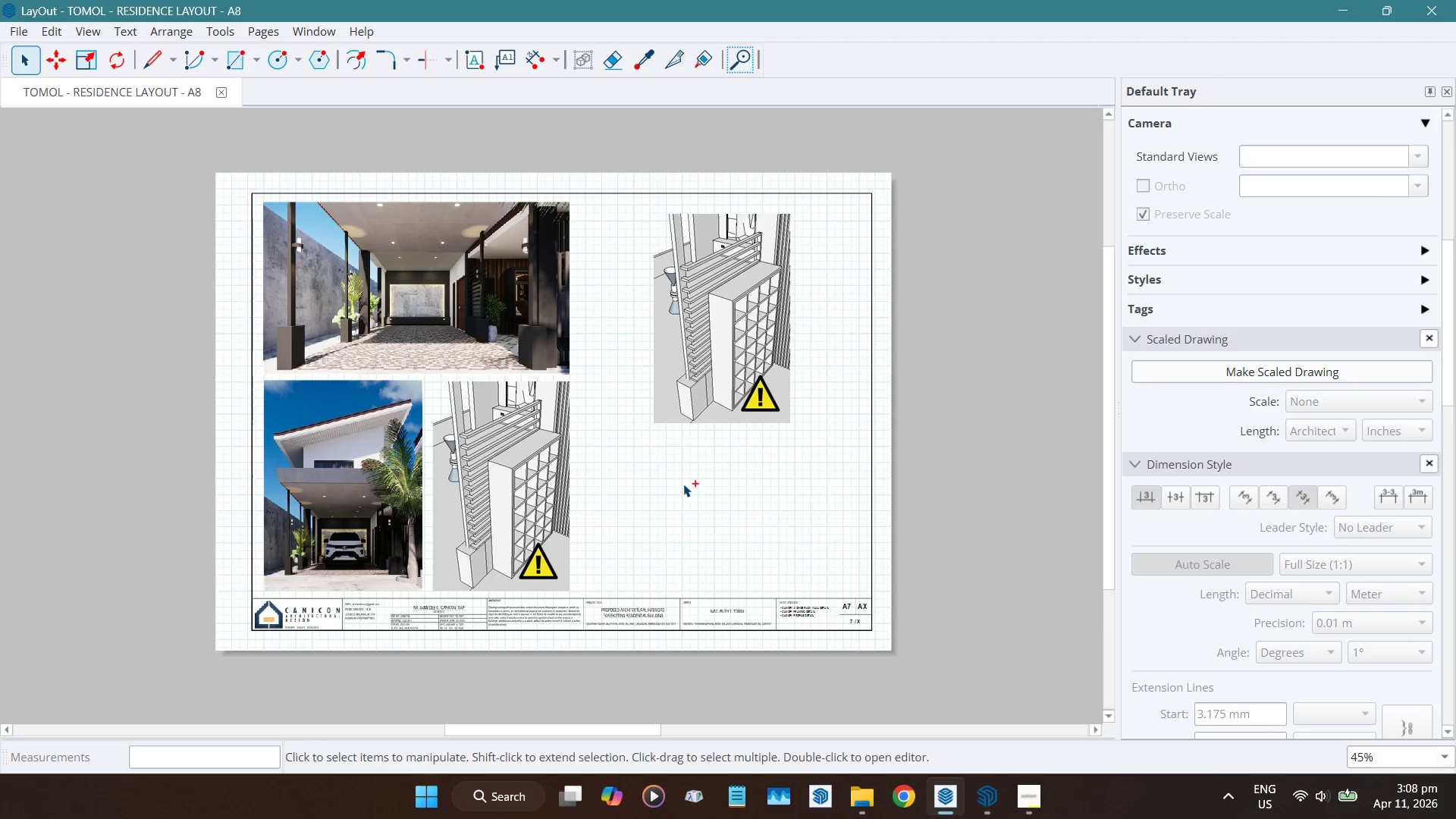 
key(Control+S)
 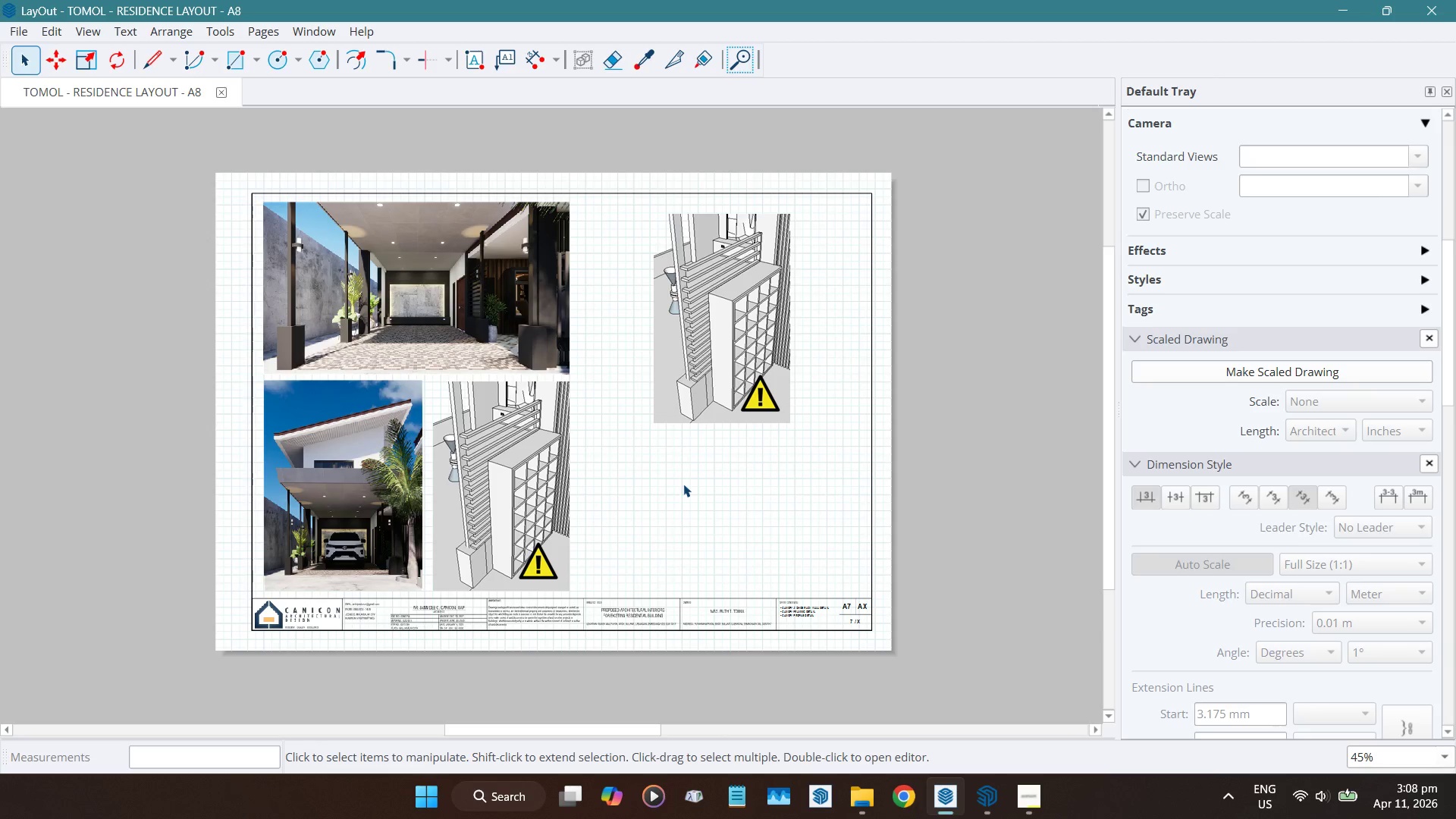 
wait(35.08)
 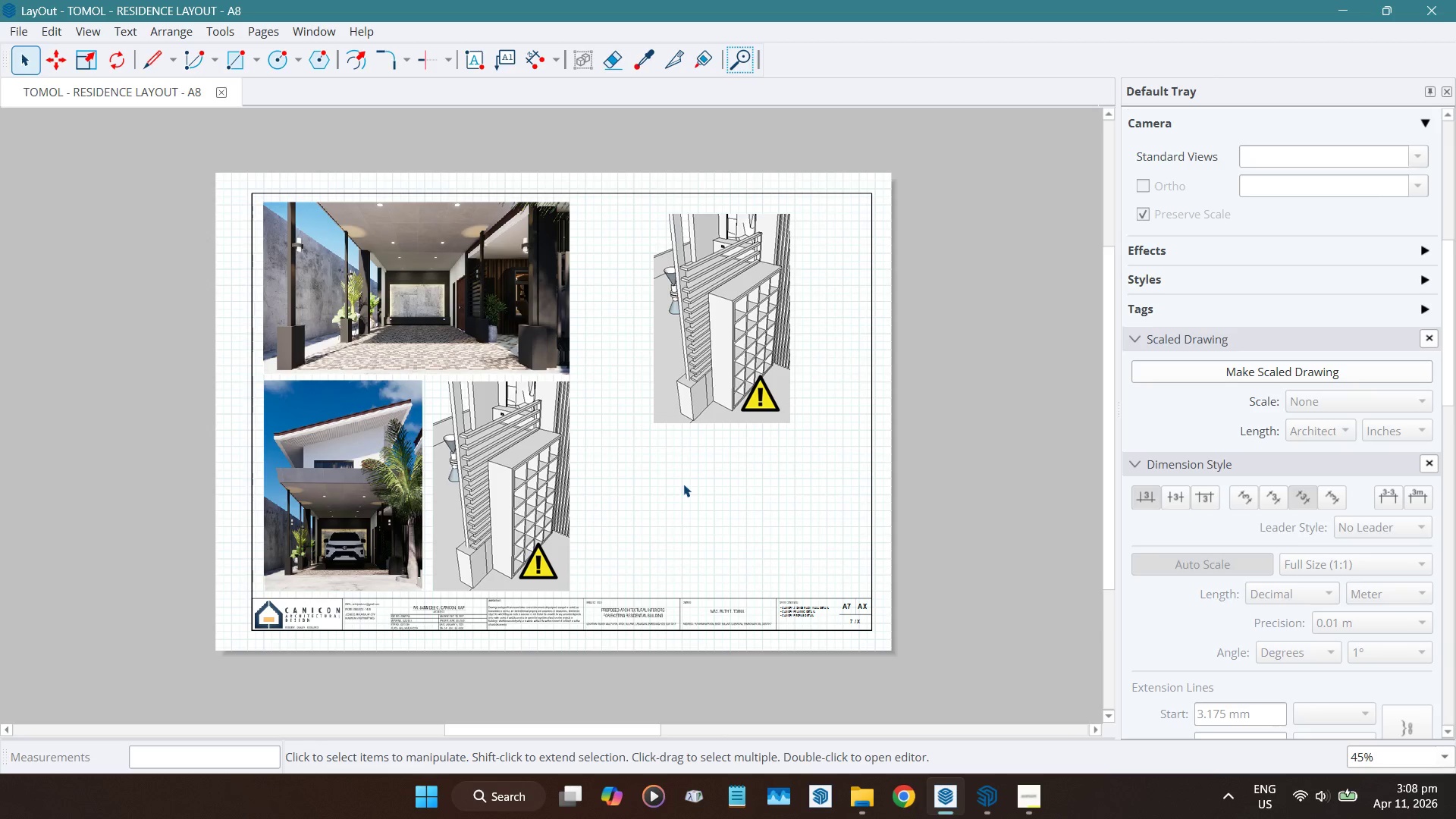 
left_click([699, 308])
 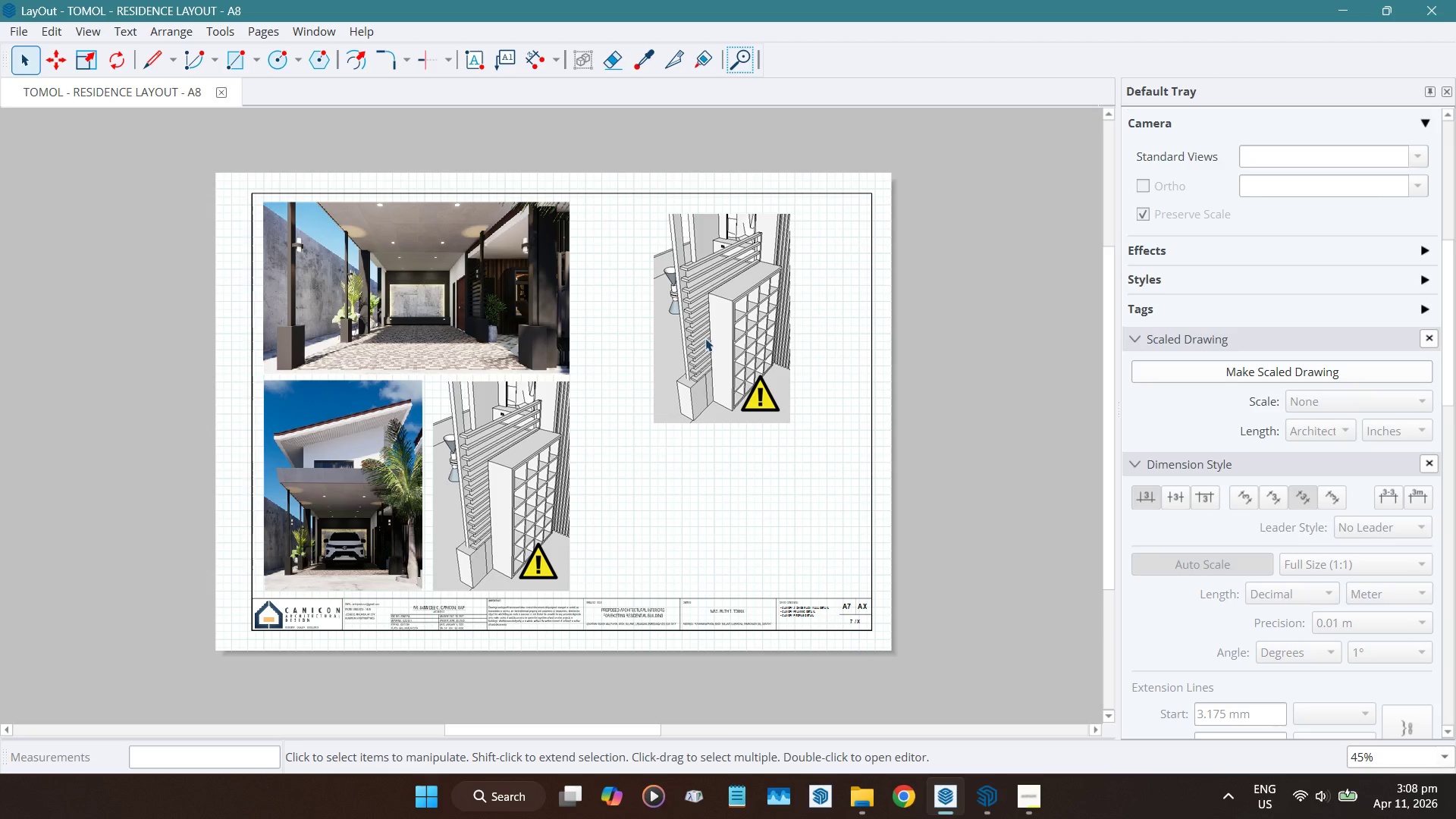 
left_click([713, 350])
 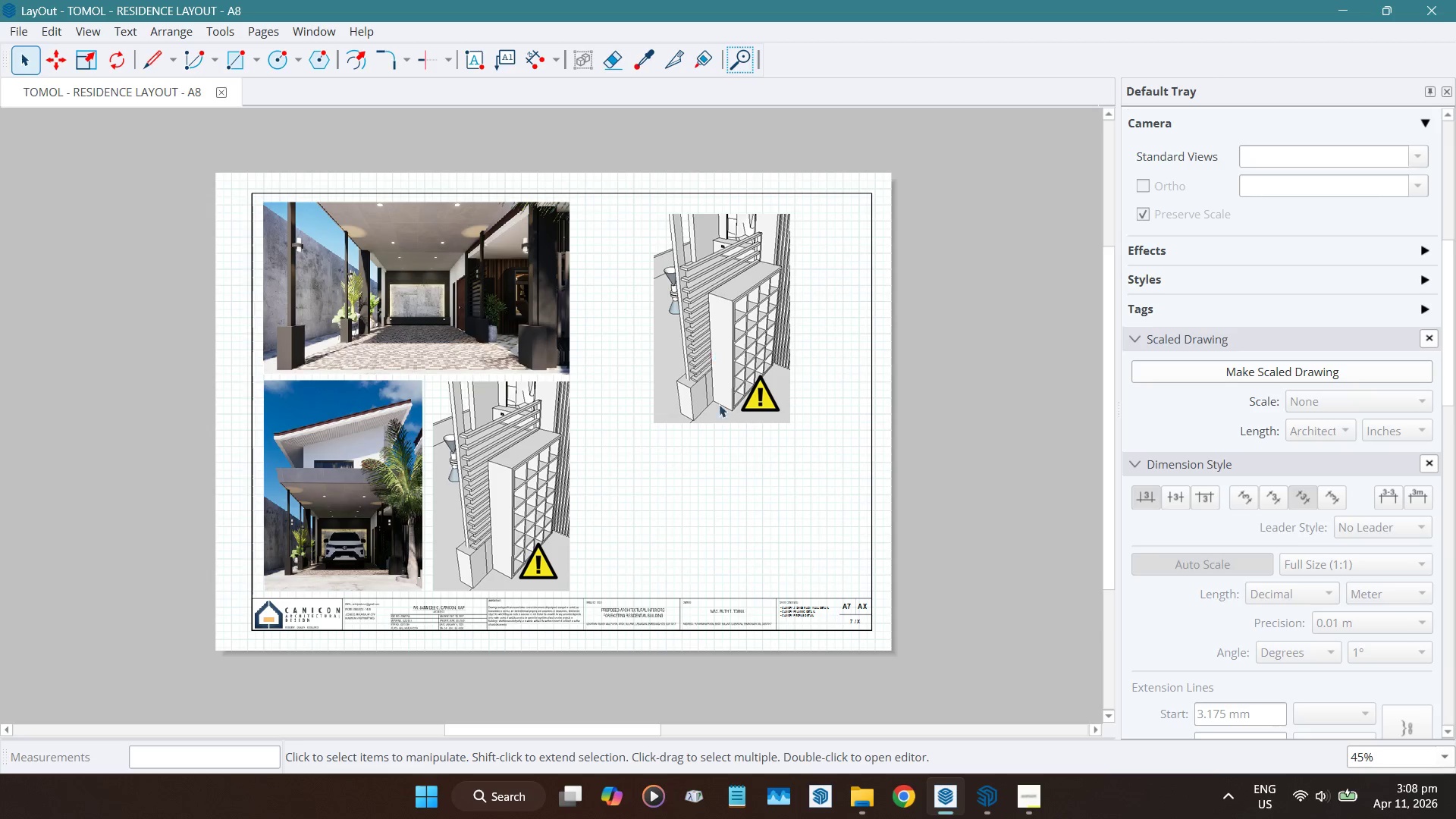 
left_click([726, 457])
 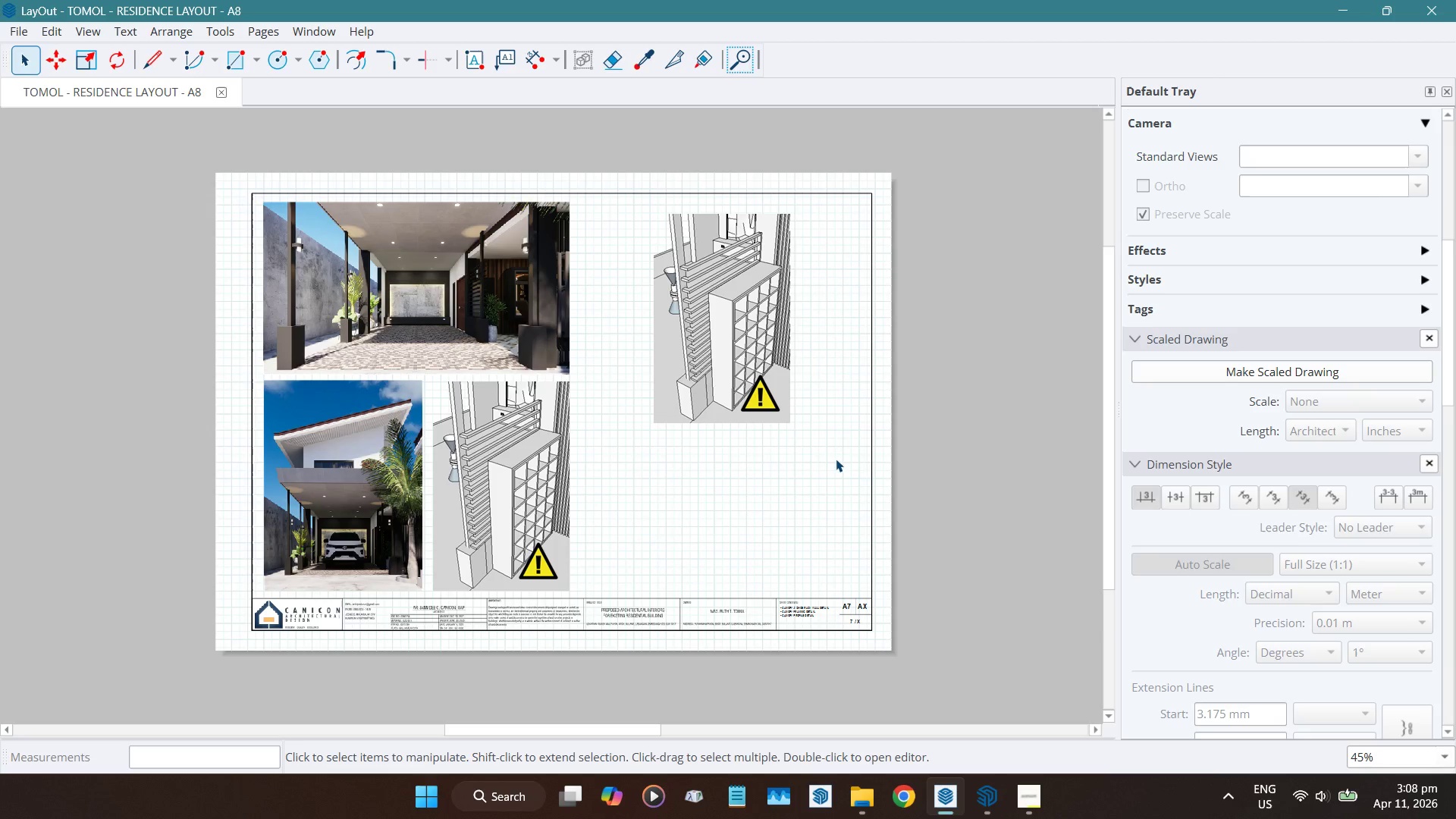 
scroll: coordinate [1283, 697], scroll_direction: down, amount: 22.0
 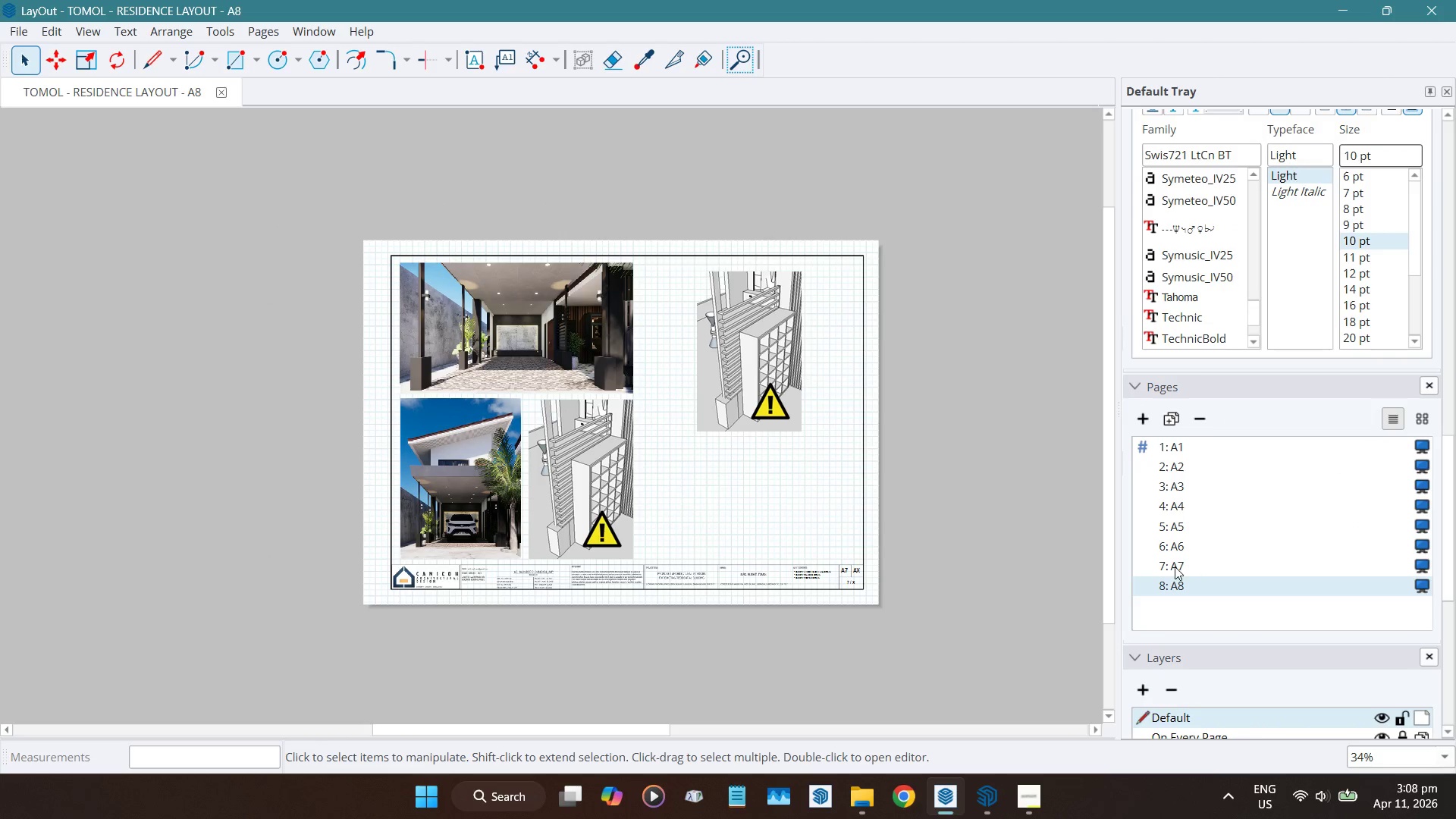 
left_click([1171, 566])
 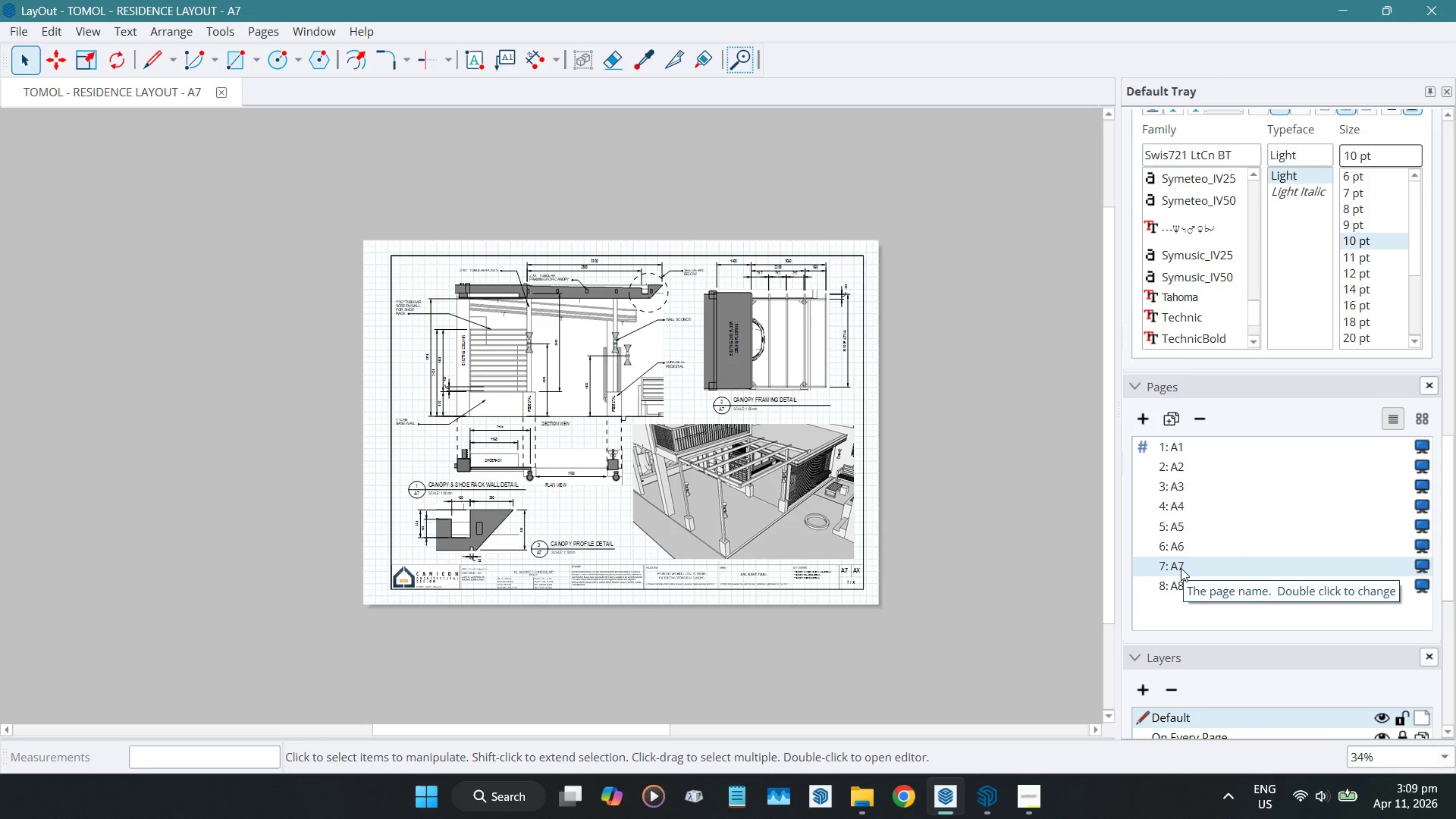 
wait(24.39)
 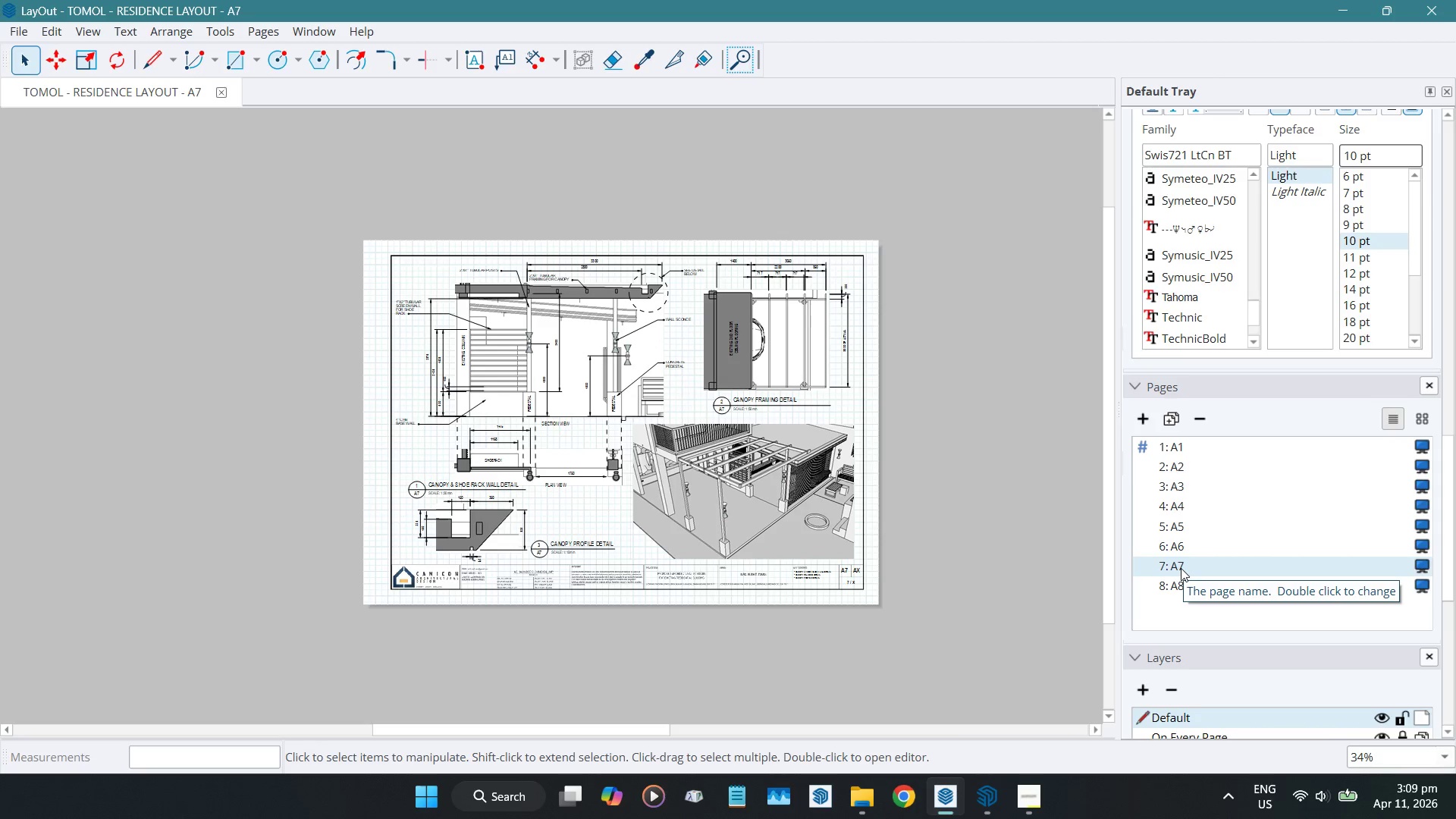 
left_click([1181, 588])
 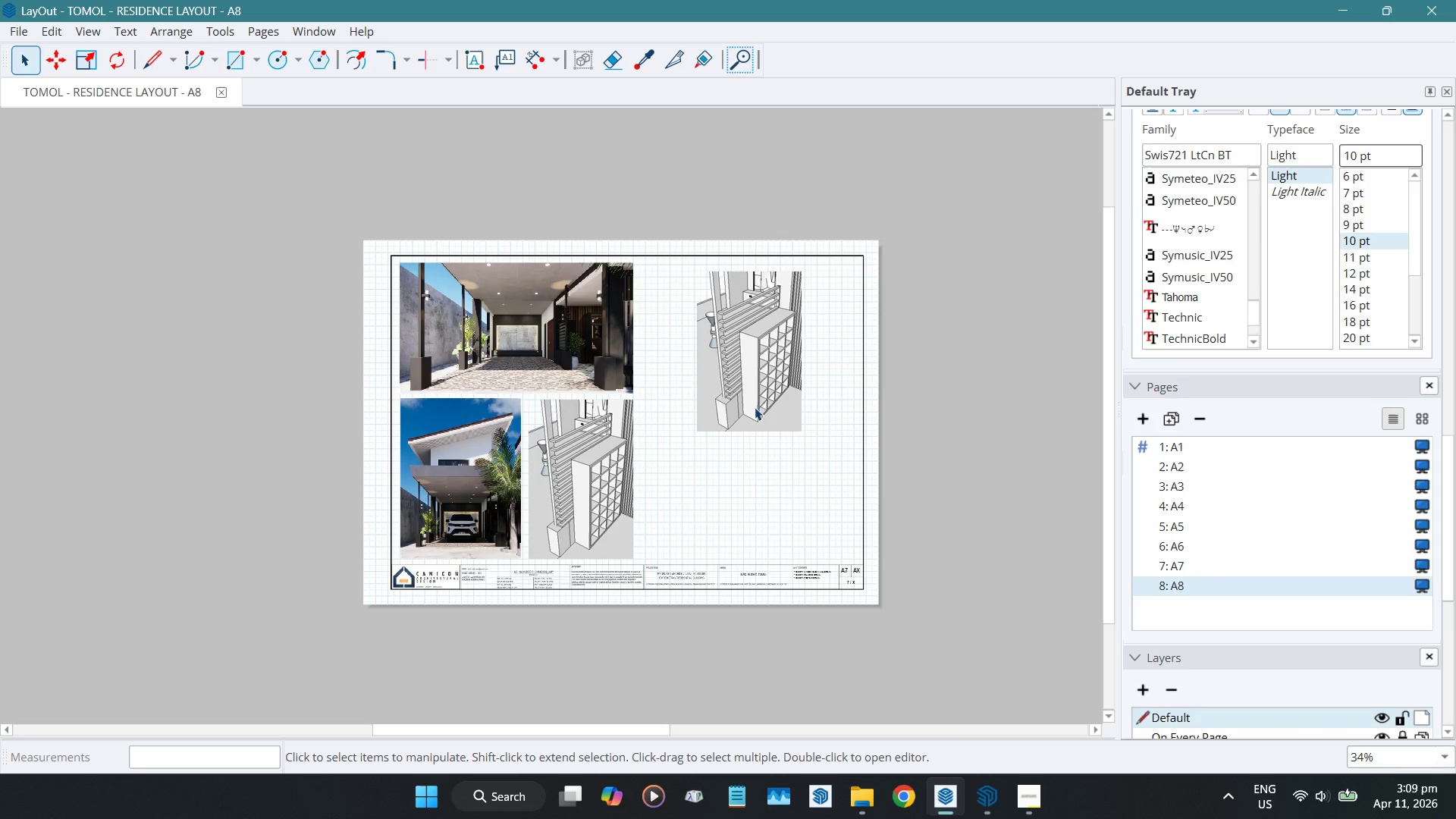 
left_click([748, 386])
 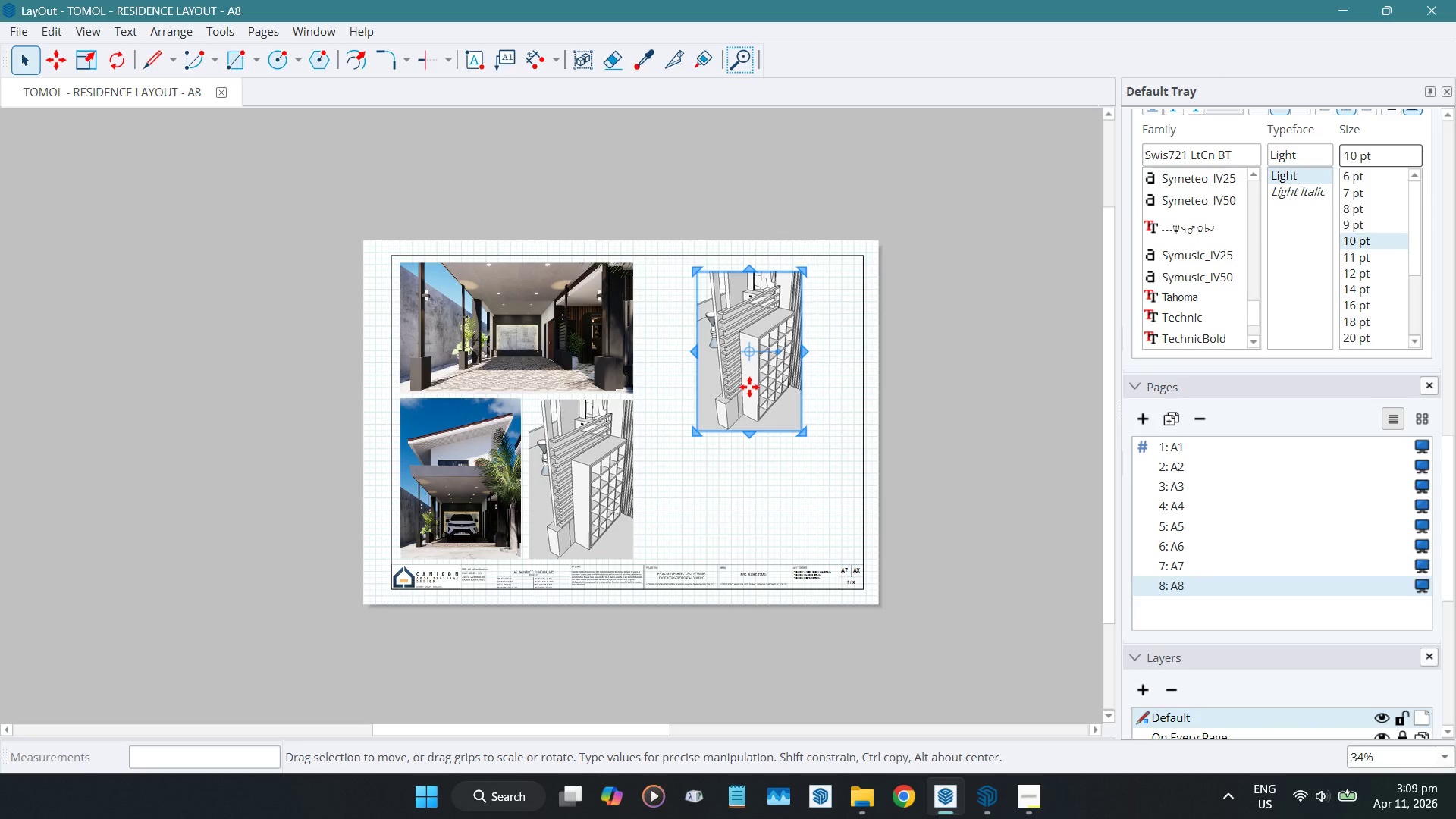 
right_click([748, 386])
 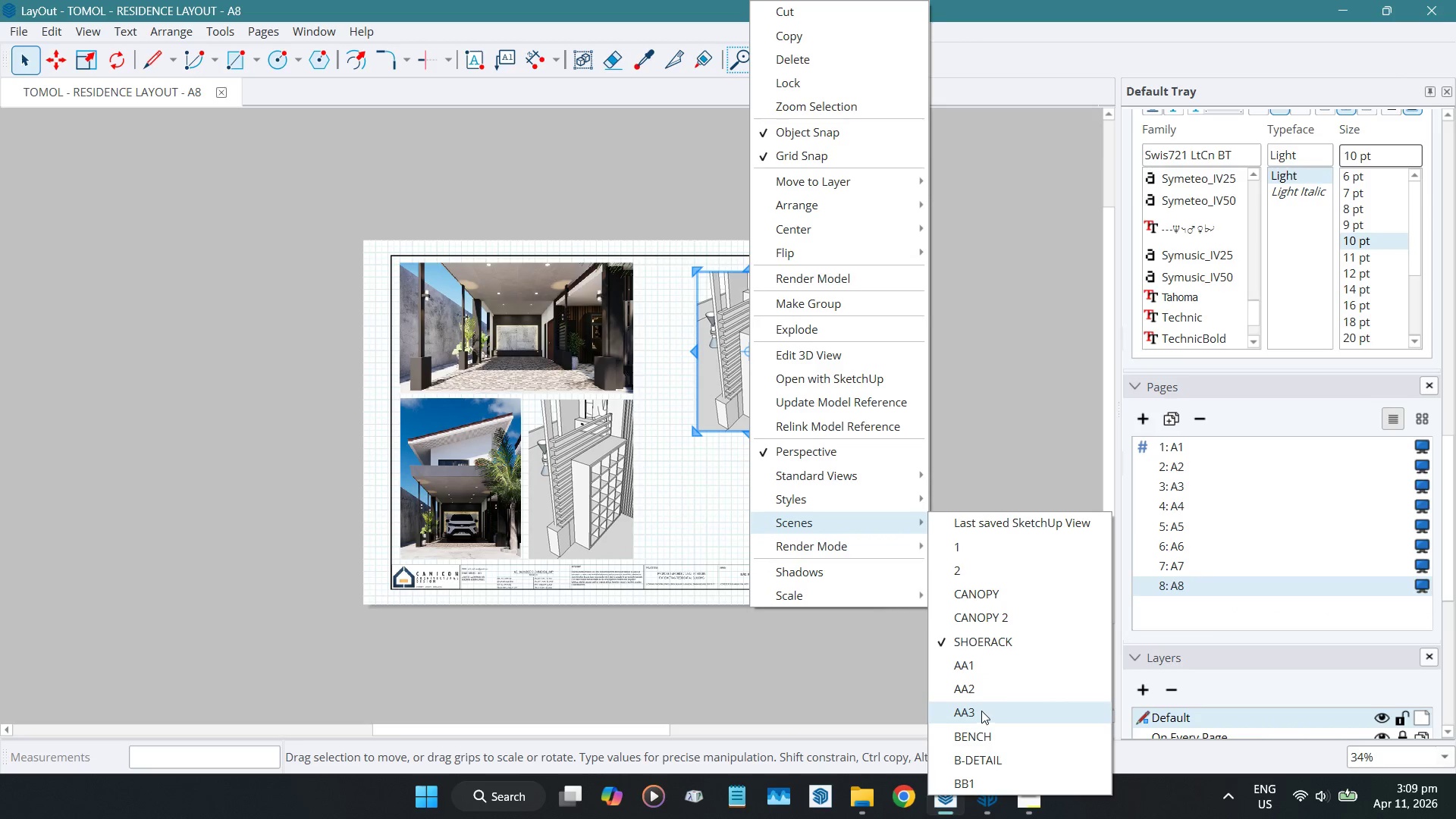 
wait(5.7)
 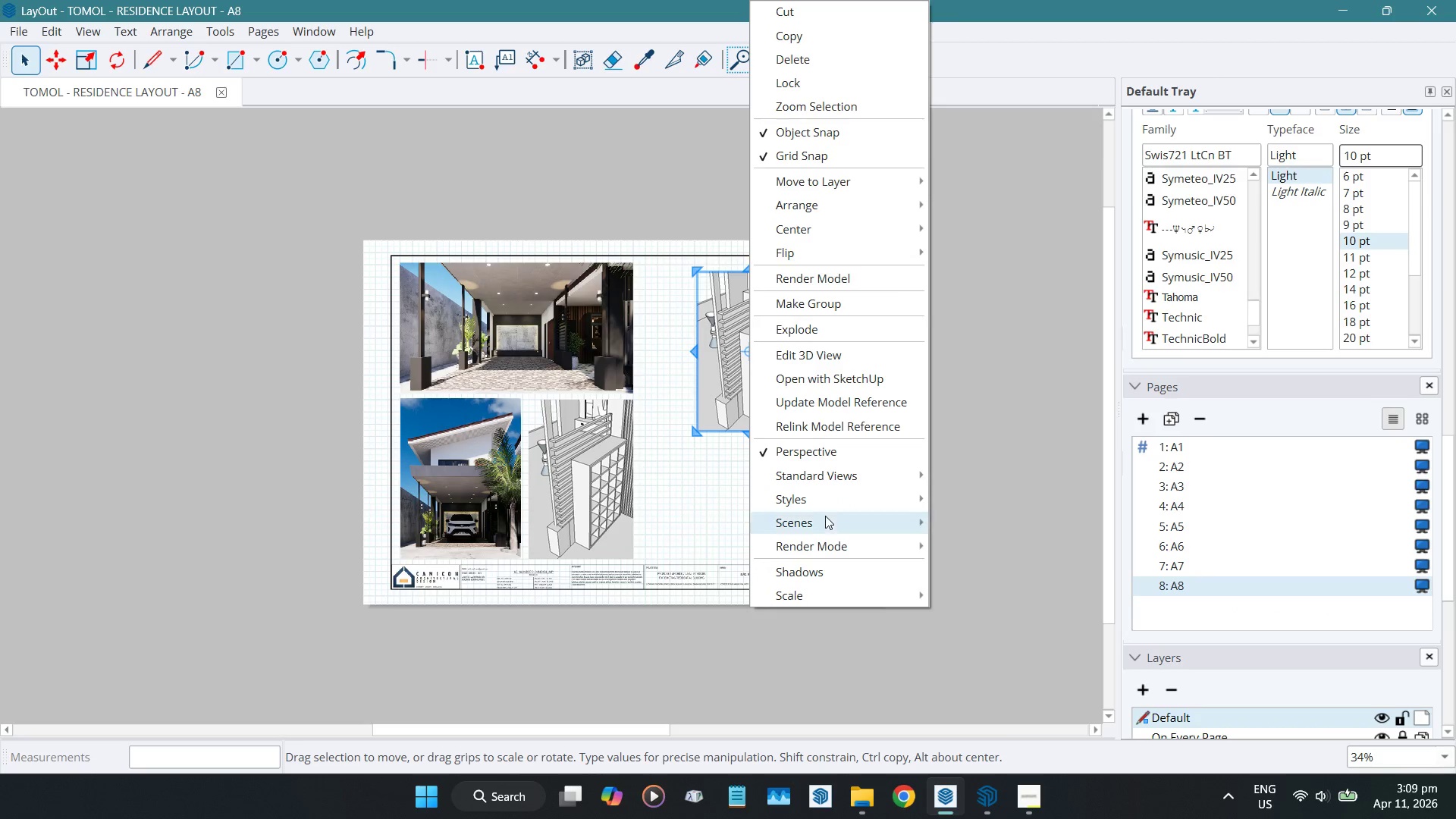 
left_click([974, 682])
 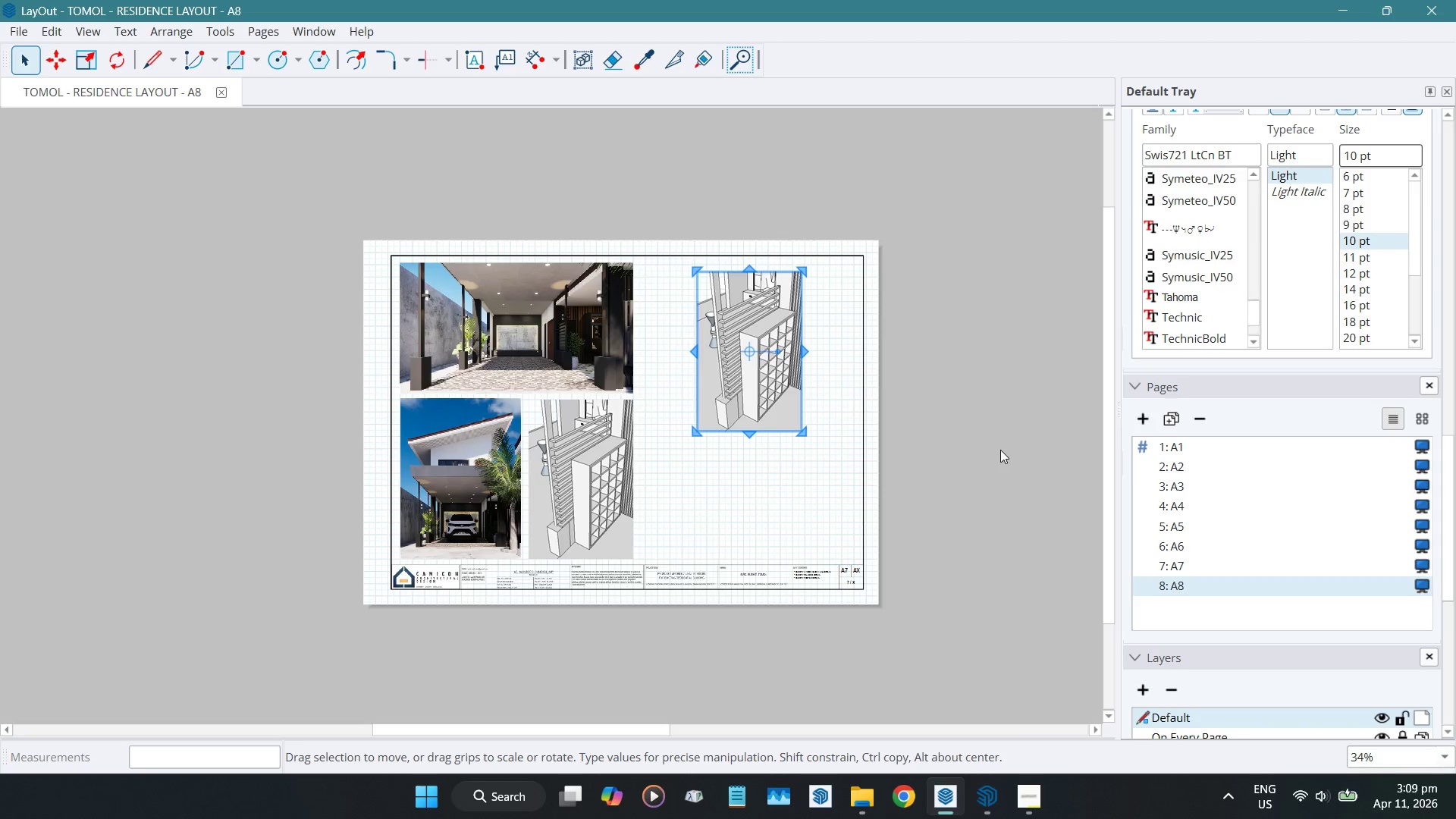 
wait(6.09)
 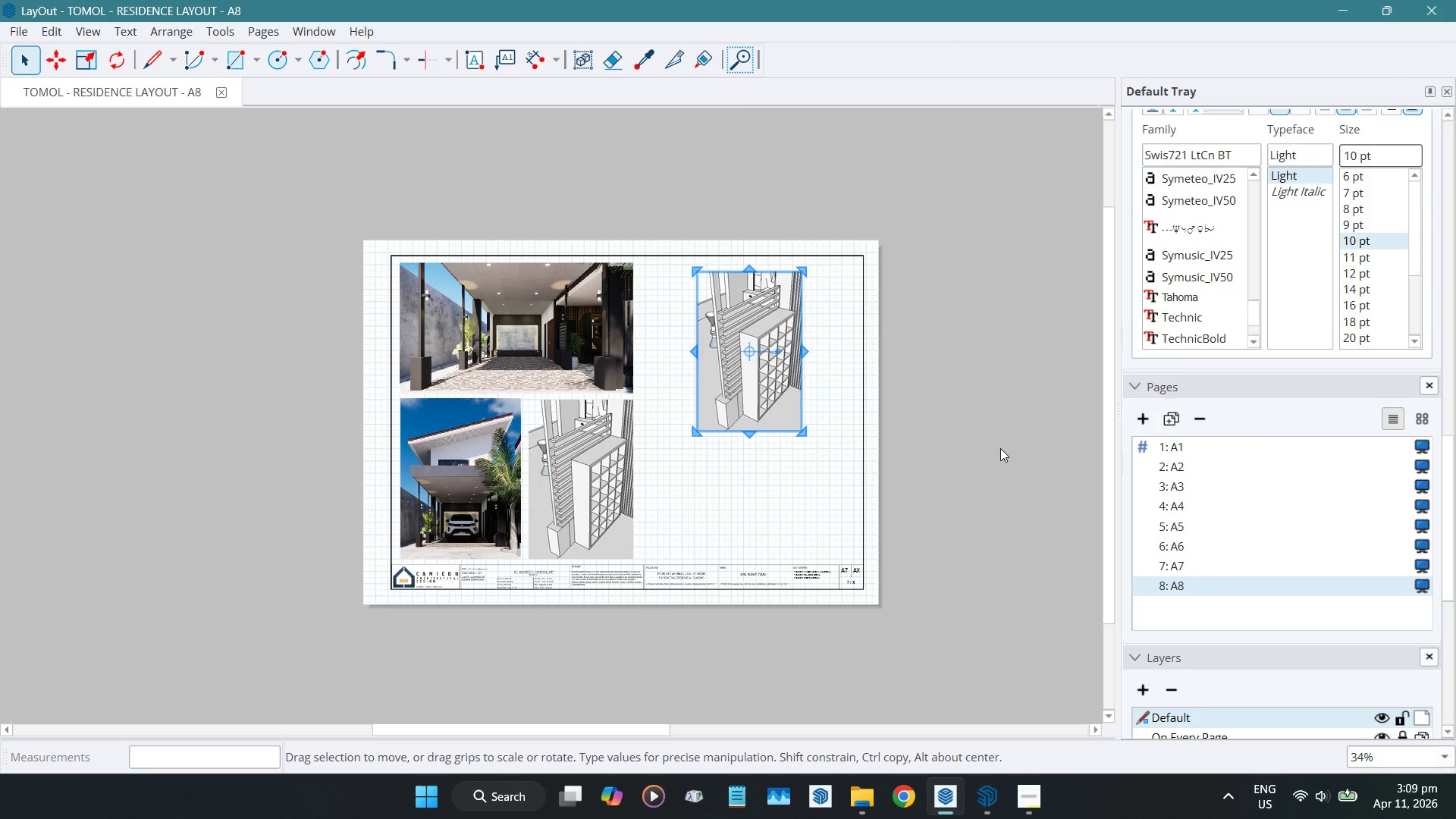 
scroll: coordinate [1212, 345], scroll_direction: up, amount: 4.0
 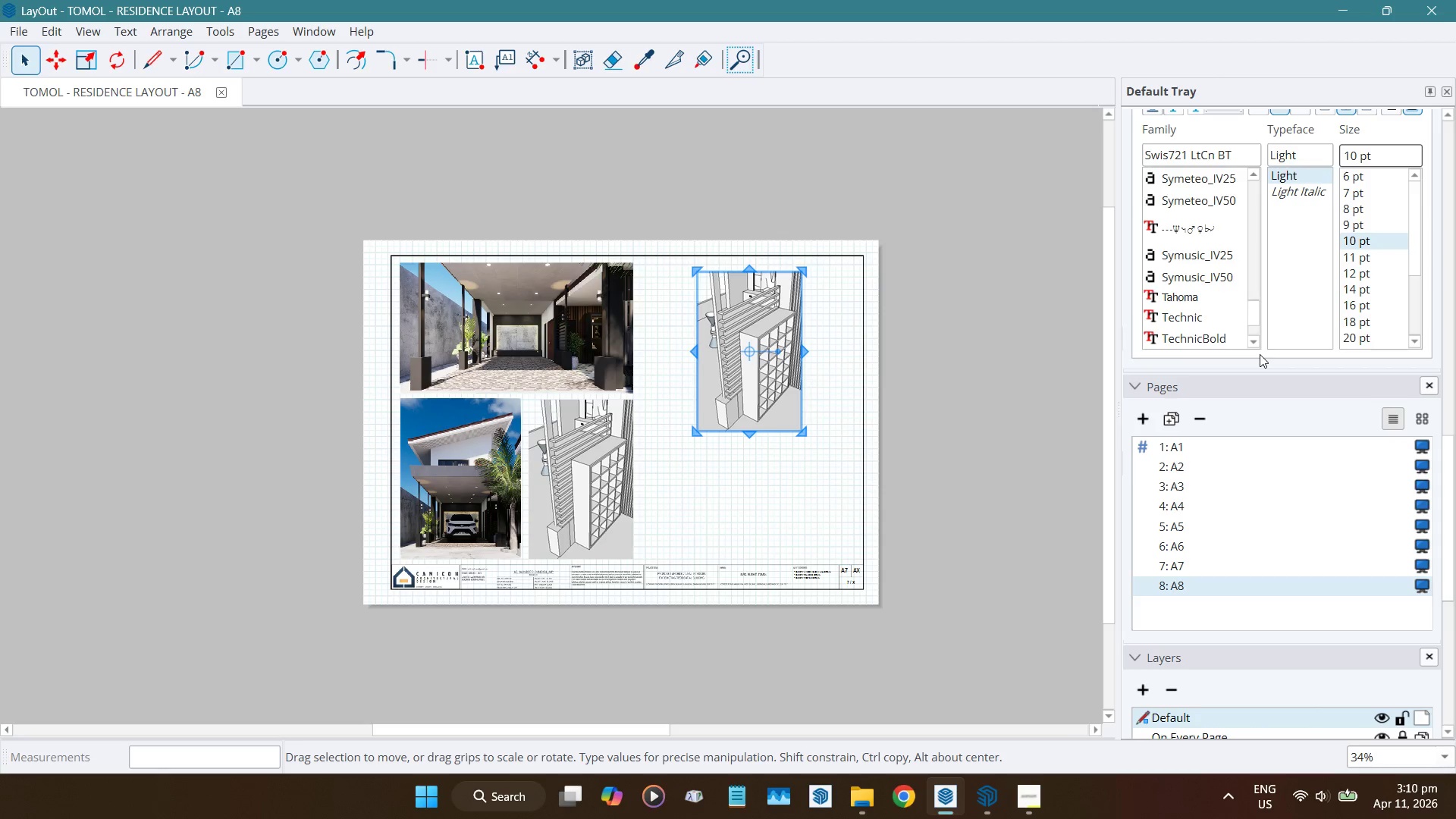 
wait(45.56)
 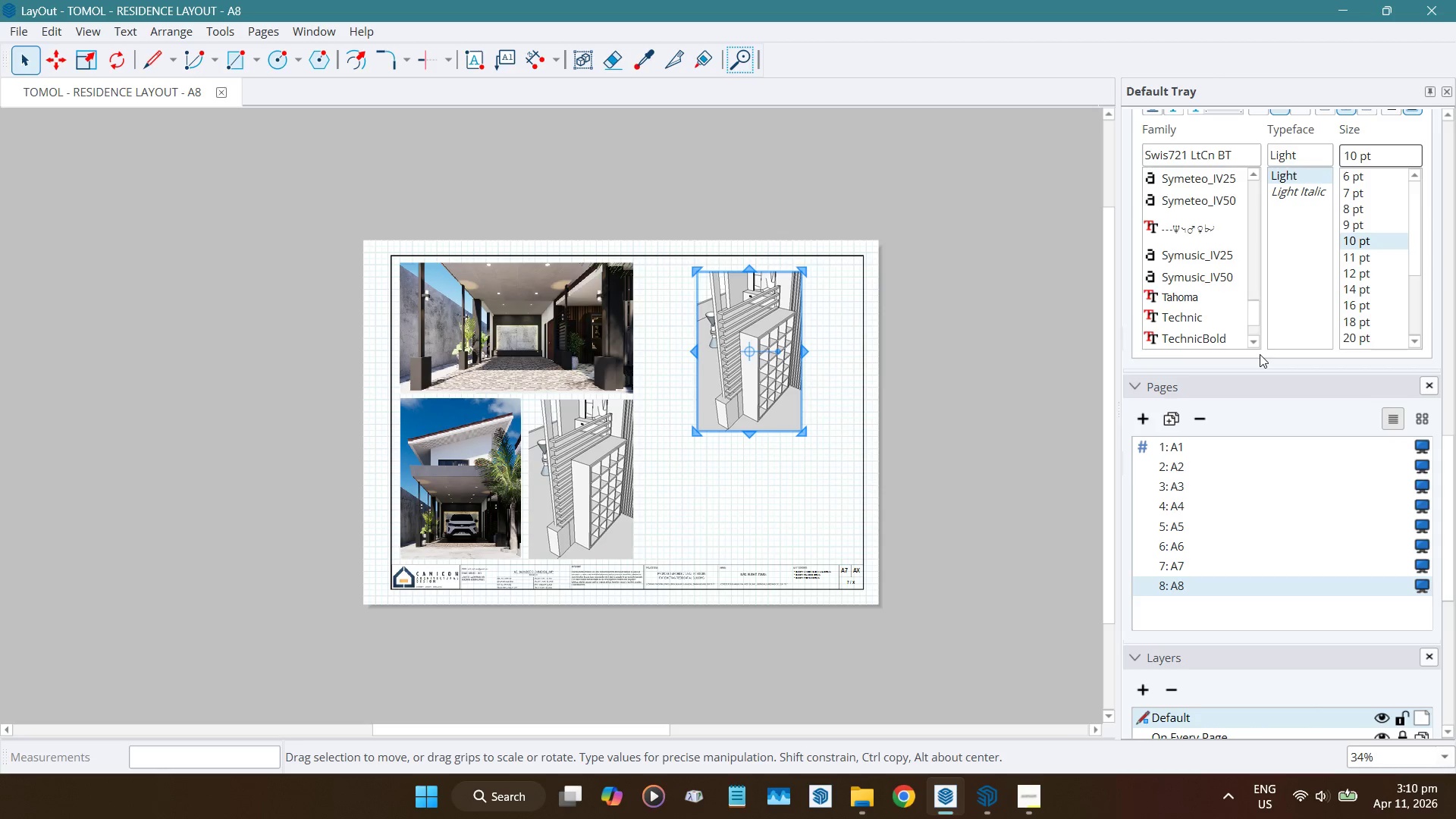 
mouse_move([1008, 793])
 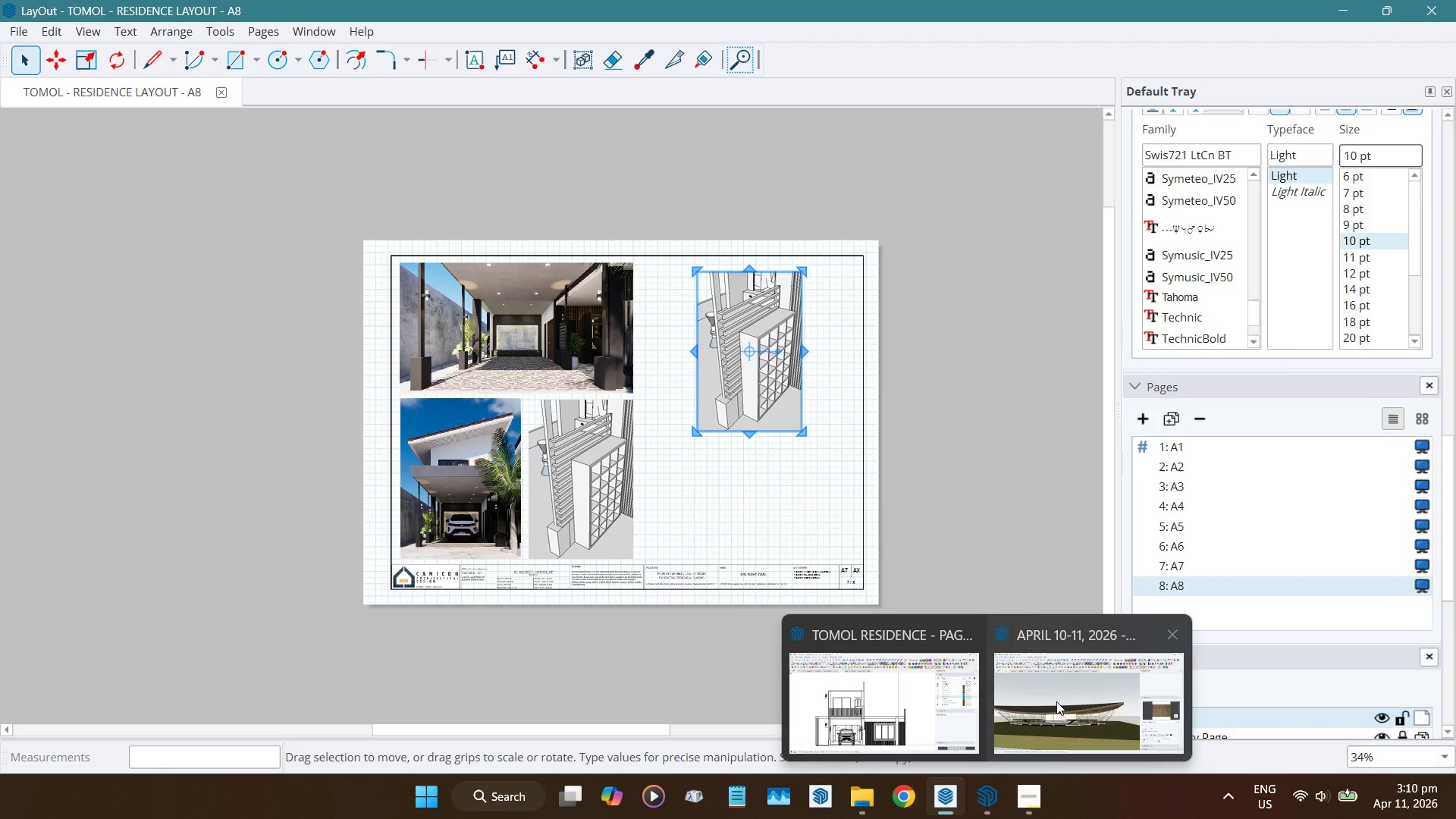 
left_click([1058, 698])
 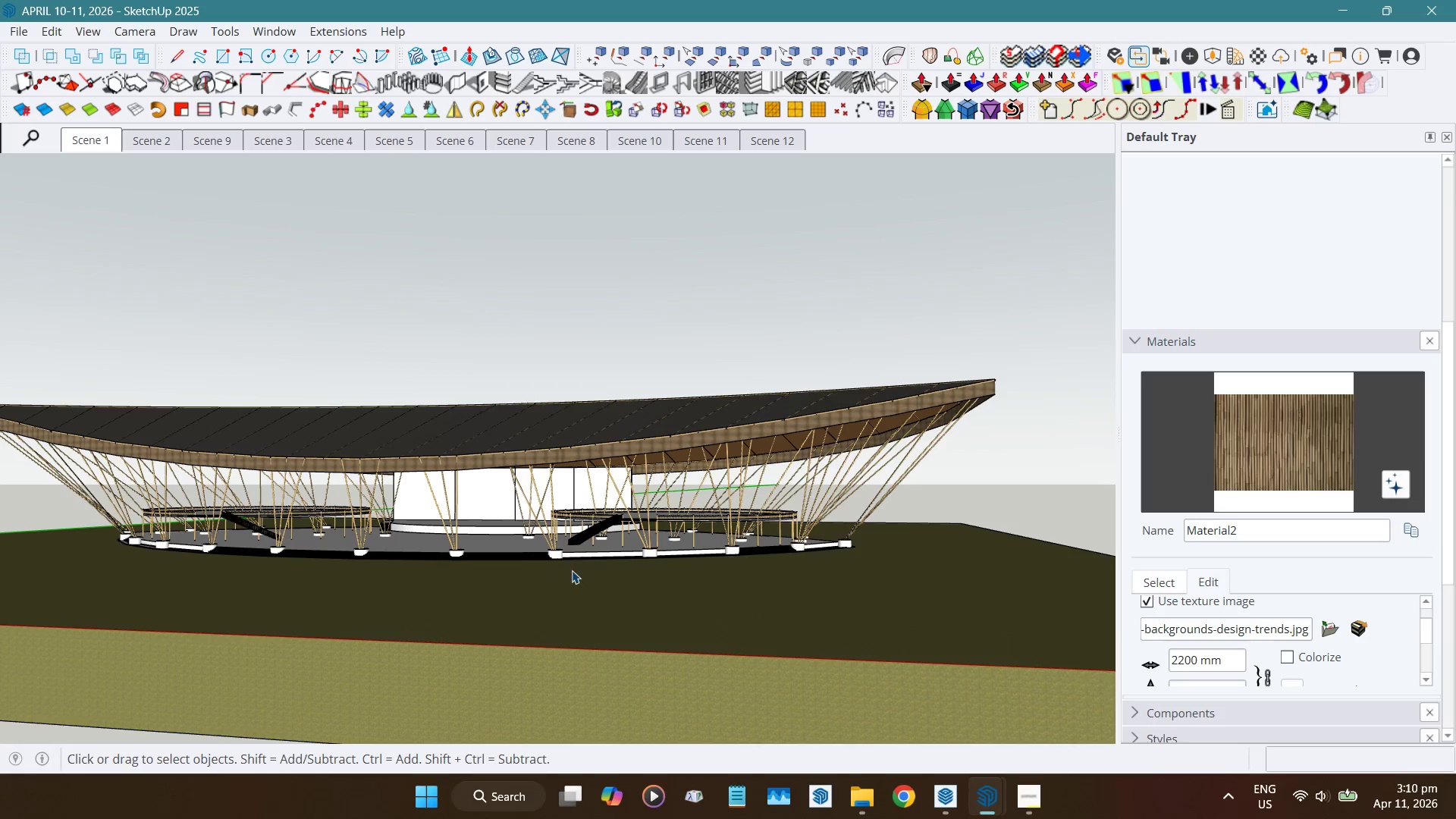 
scroll: coordinate [682, 490], scroll_direction: up, amount: 23.0
 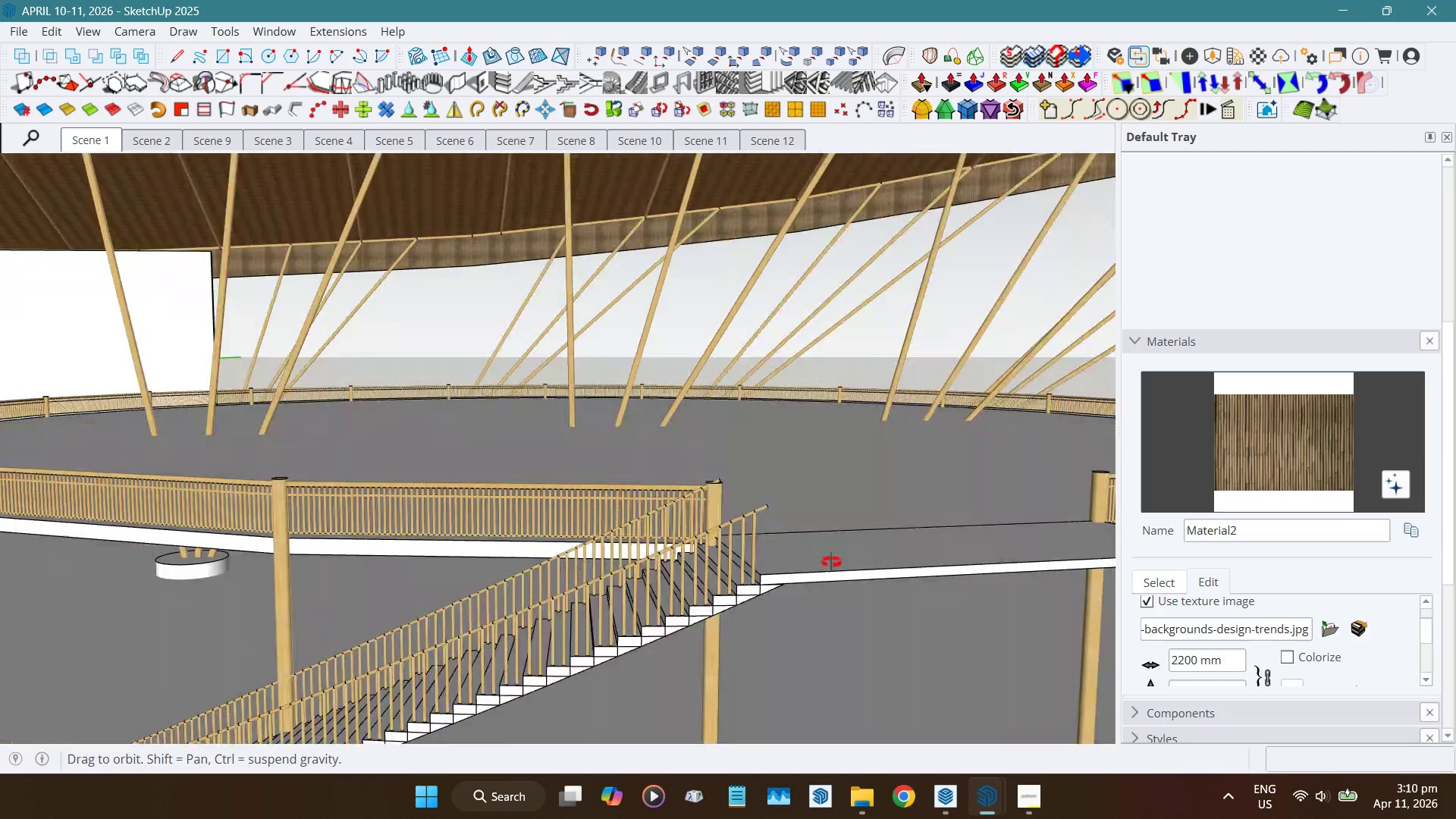 
hold_key(key=ShiftLeft, duration=0.56)
 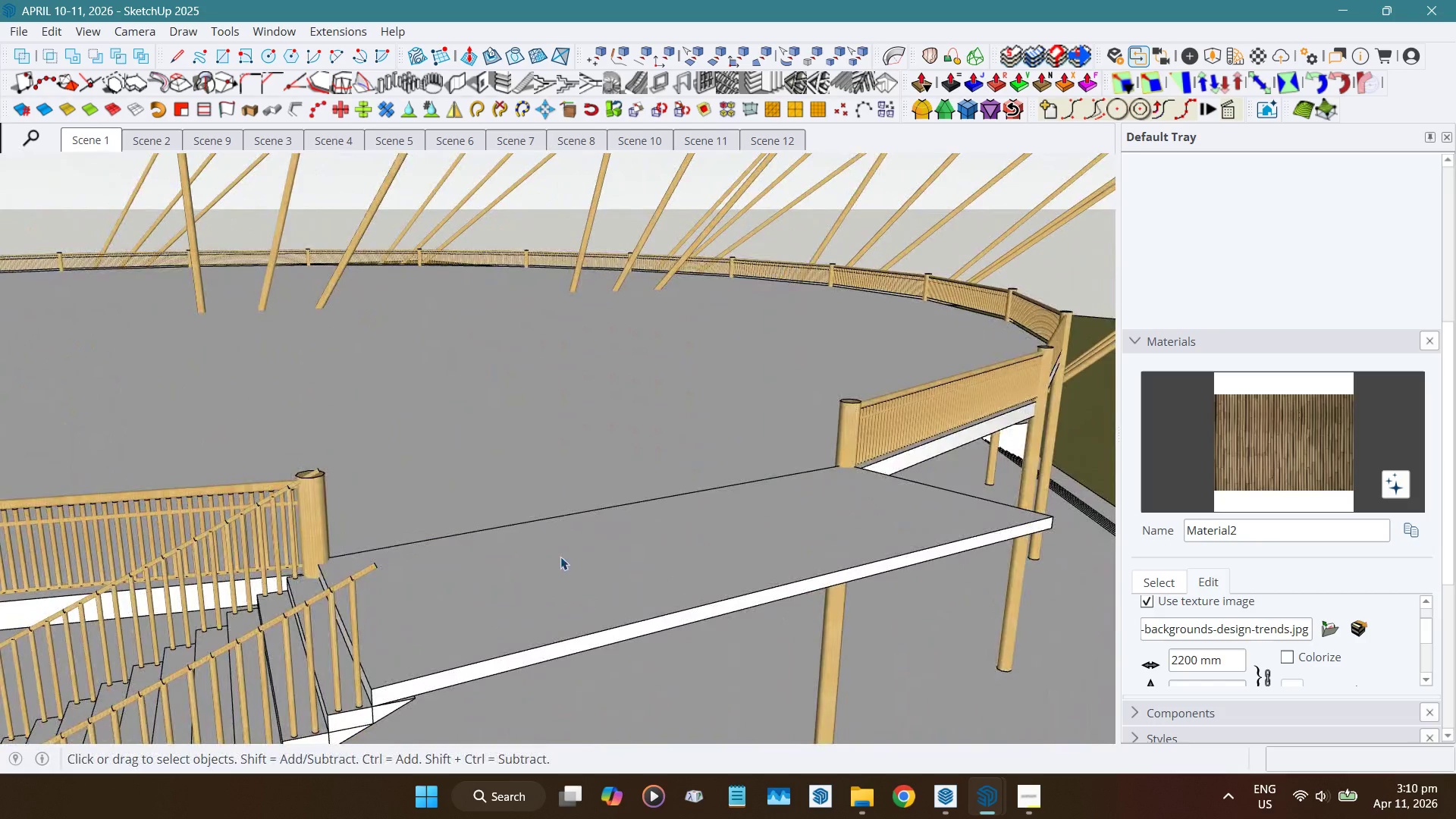 
hold_key(key=ShiftLeft, duration=3.03)
scroll: coordinate [565, 555], scroll_direction: up, amount: 5.0
 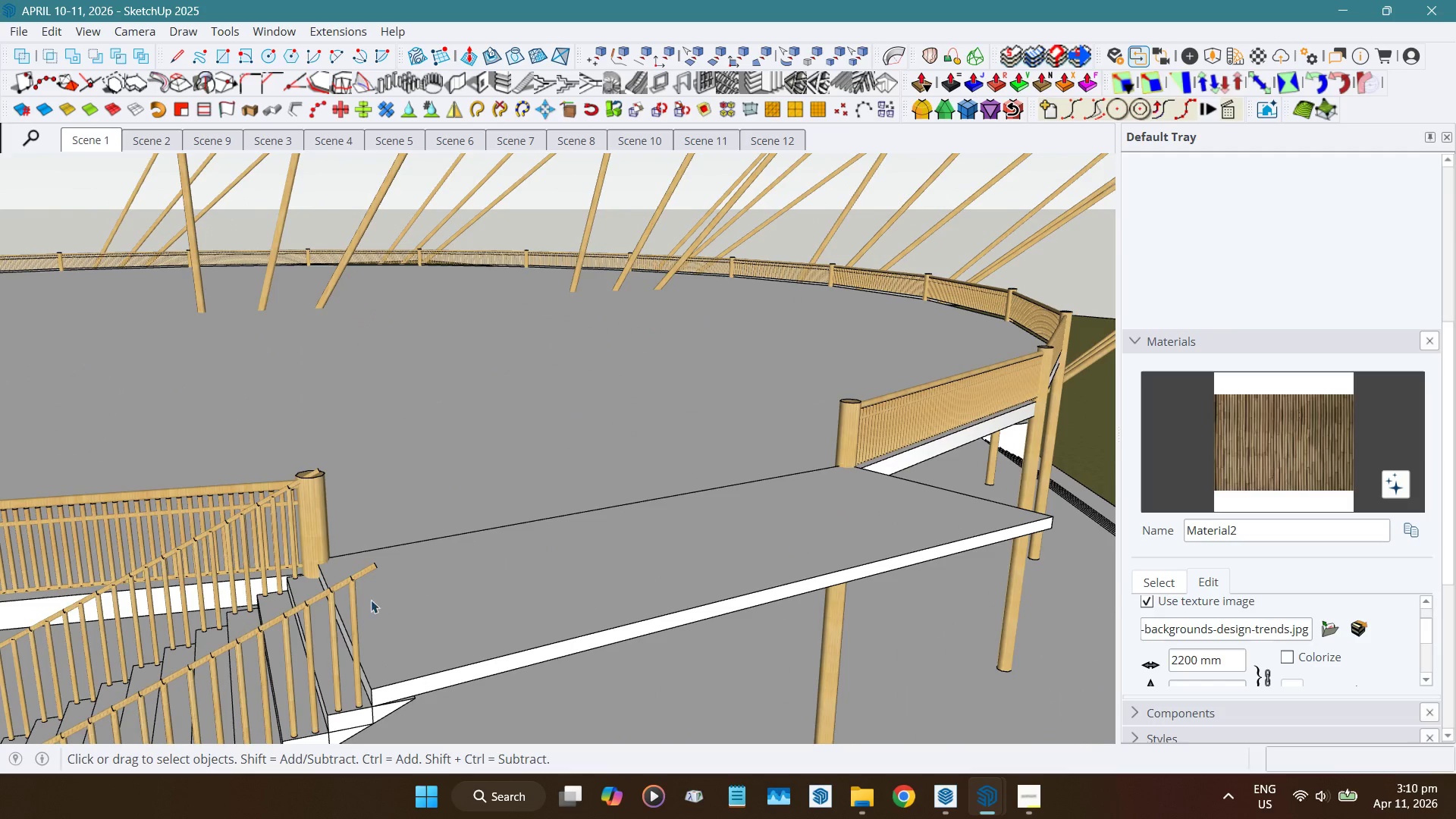 
hold_key(key=ShiftLeft, duration=0.73)
 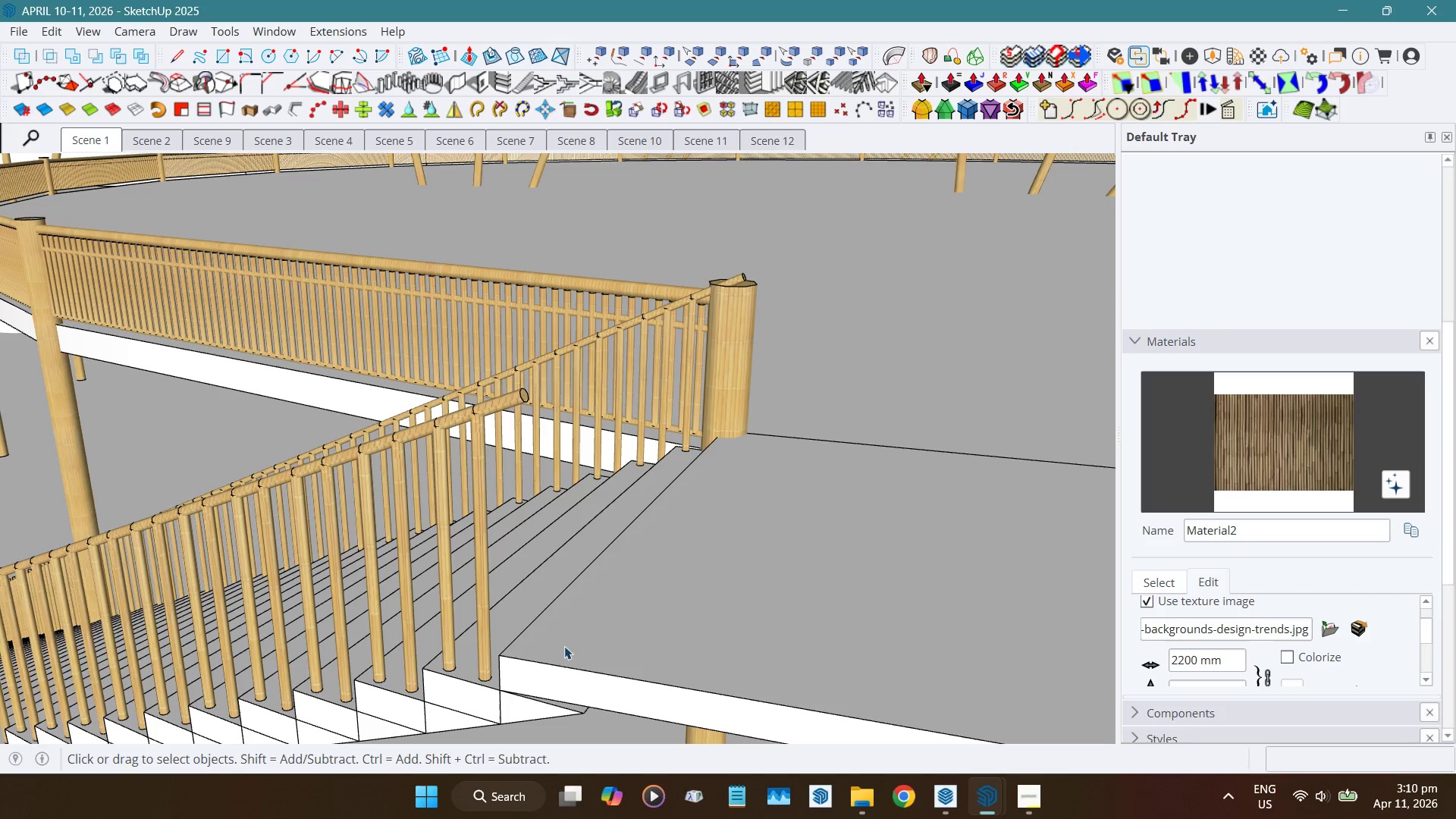 
scroll: coordinate [365, 572], scroll_direction: up, amount: 8.0
 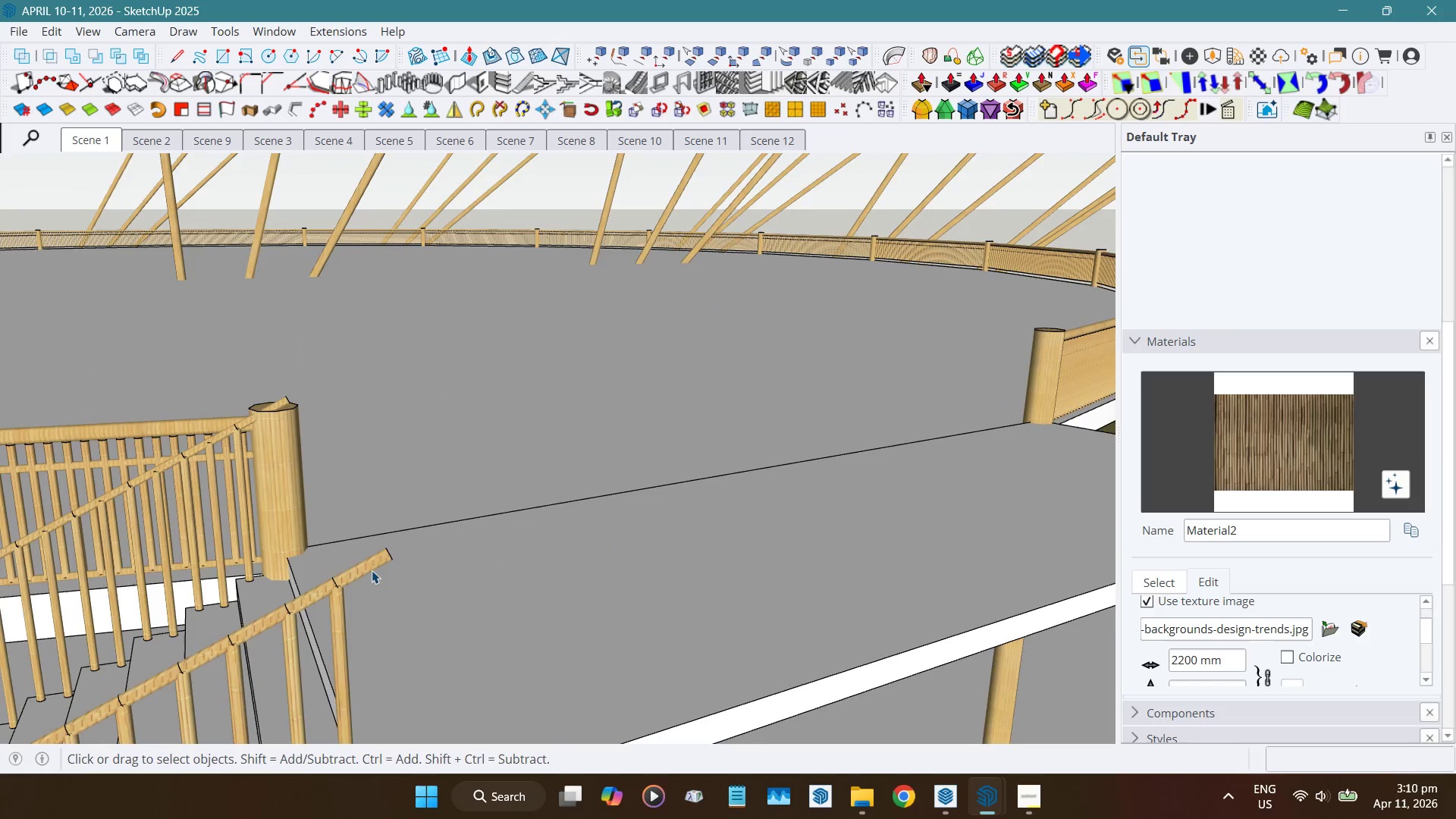 
key(T)
 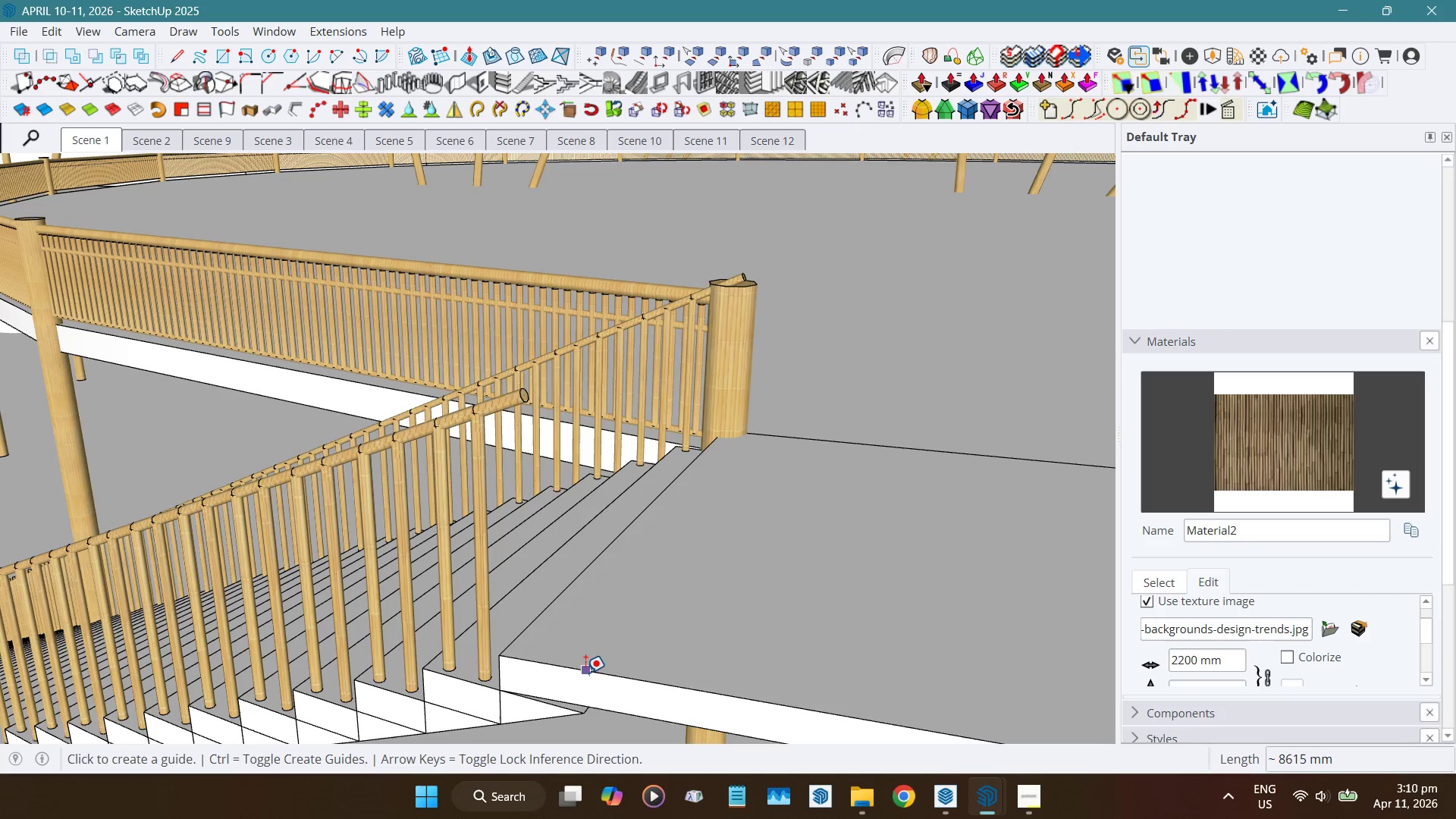 
left_click([585, 673])
 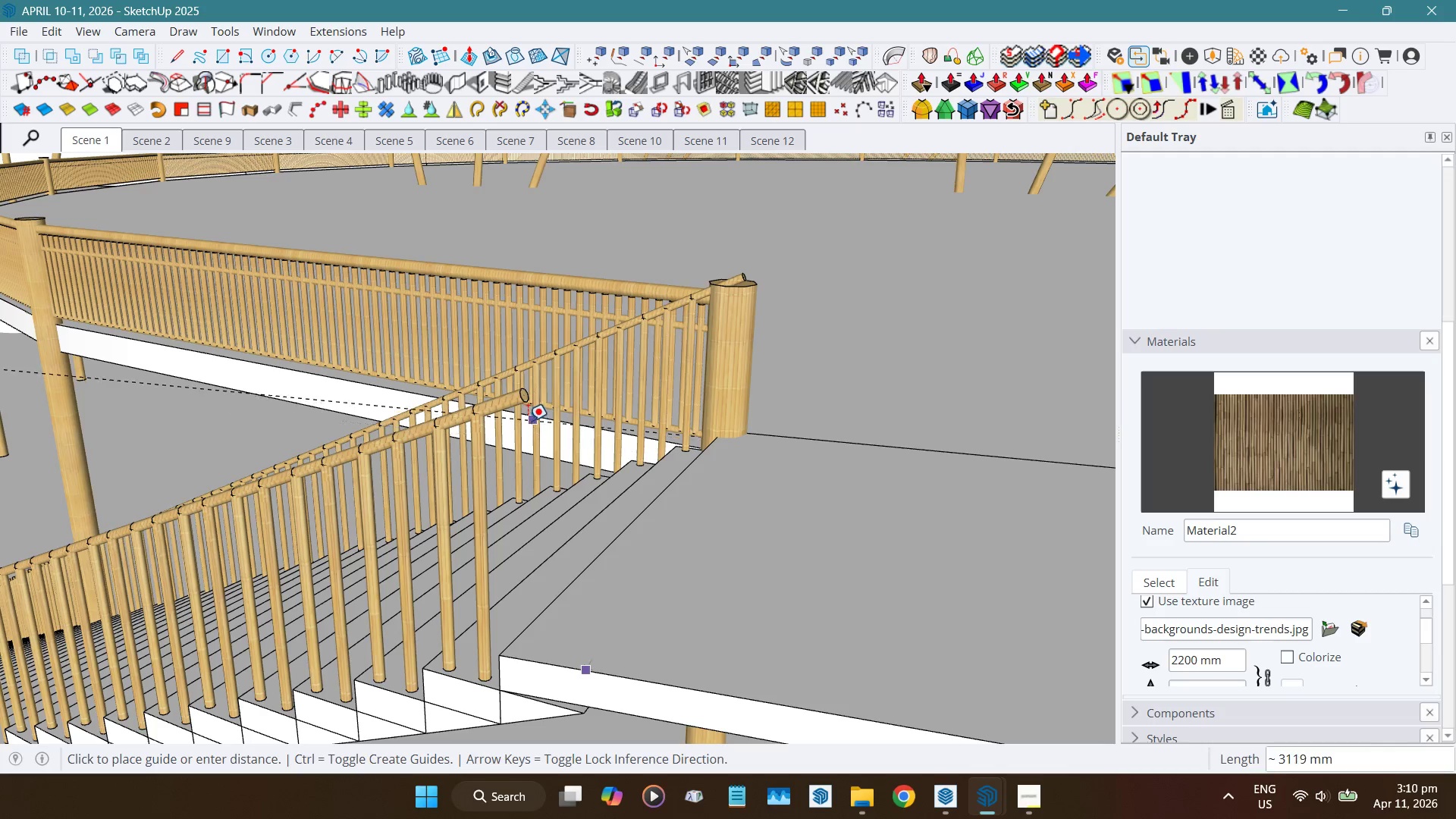 
scroll: coordinate [528, 416], scroll_direction: up, amount: 4.0
 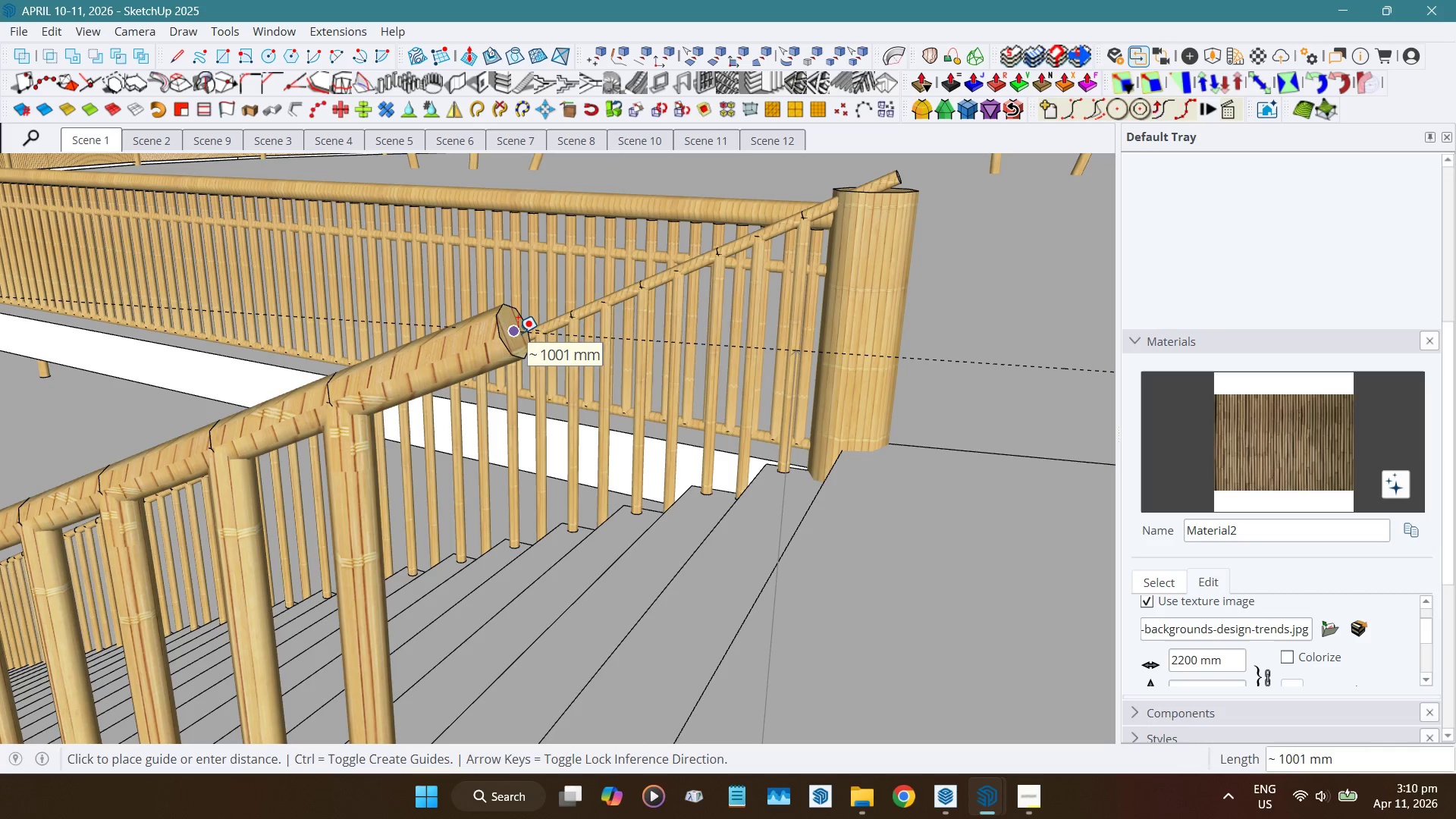 
key(ArrowUp)
 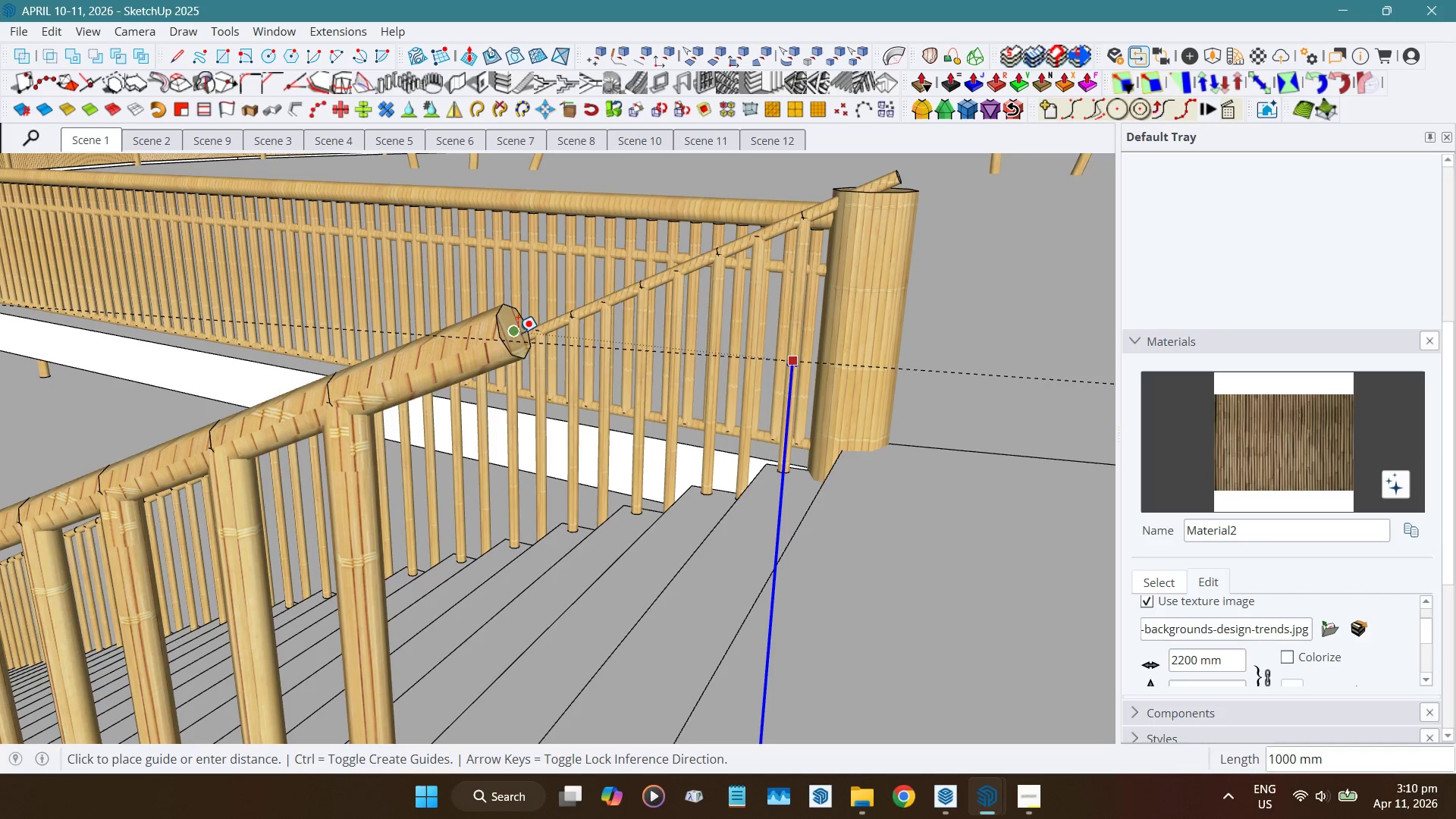 
key(Numpad1)
 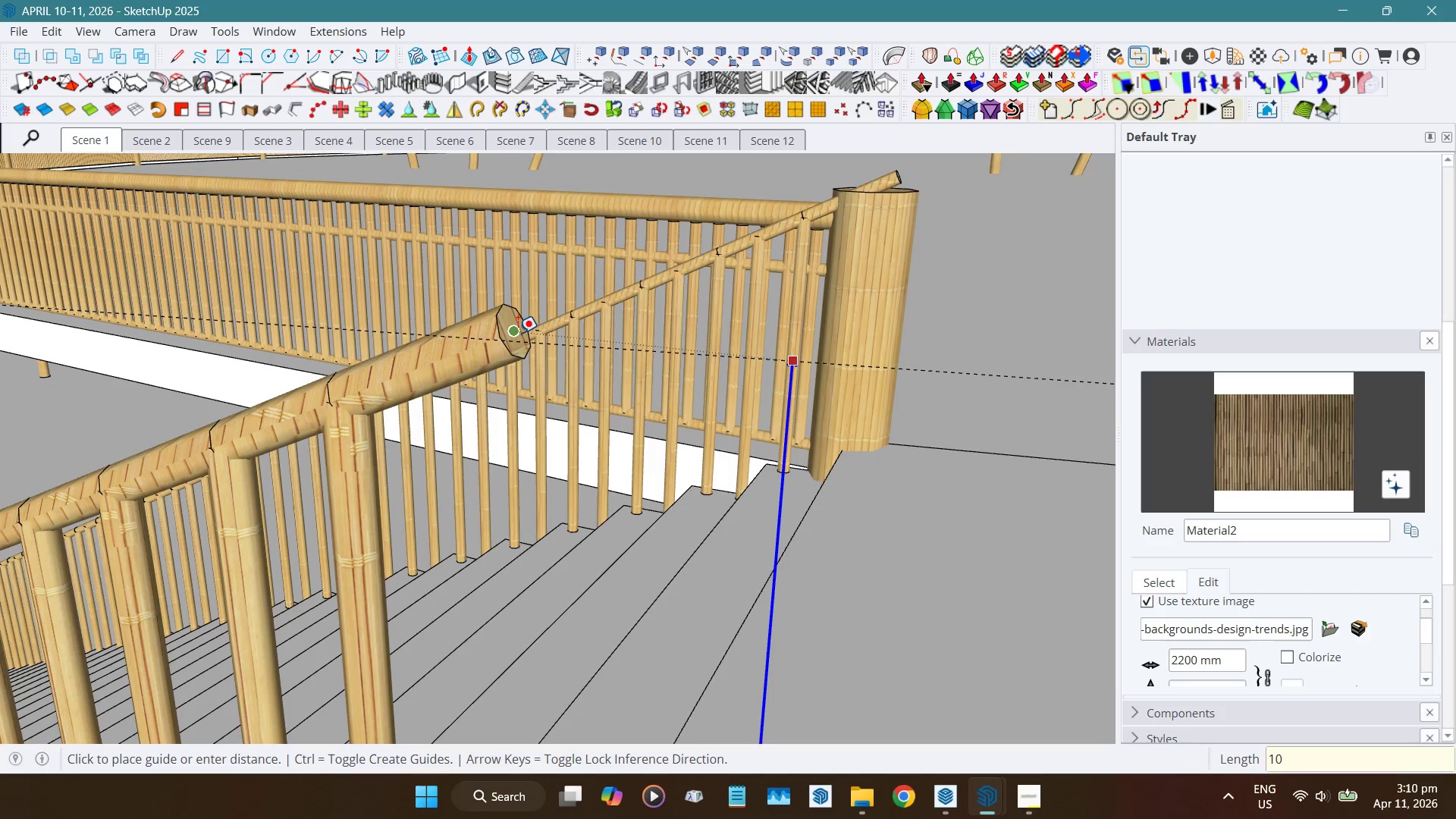 
key(Numpad0)
 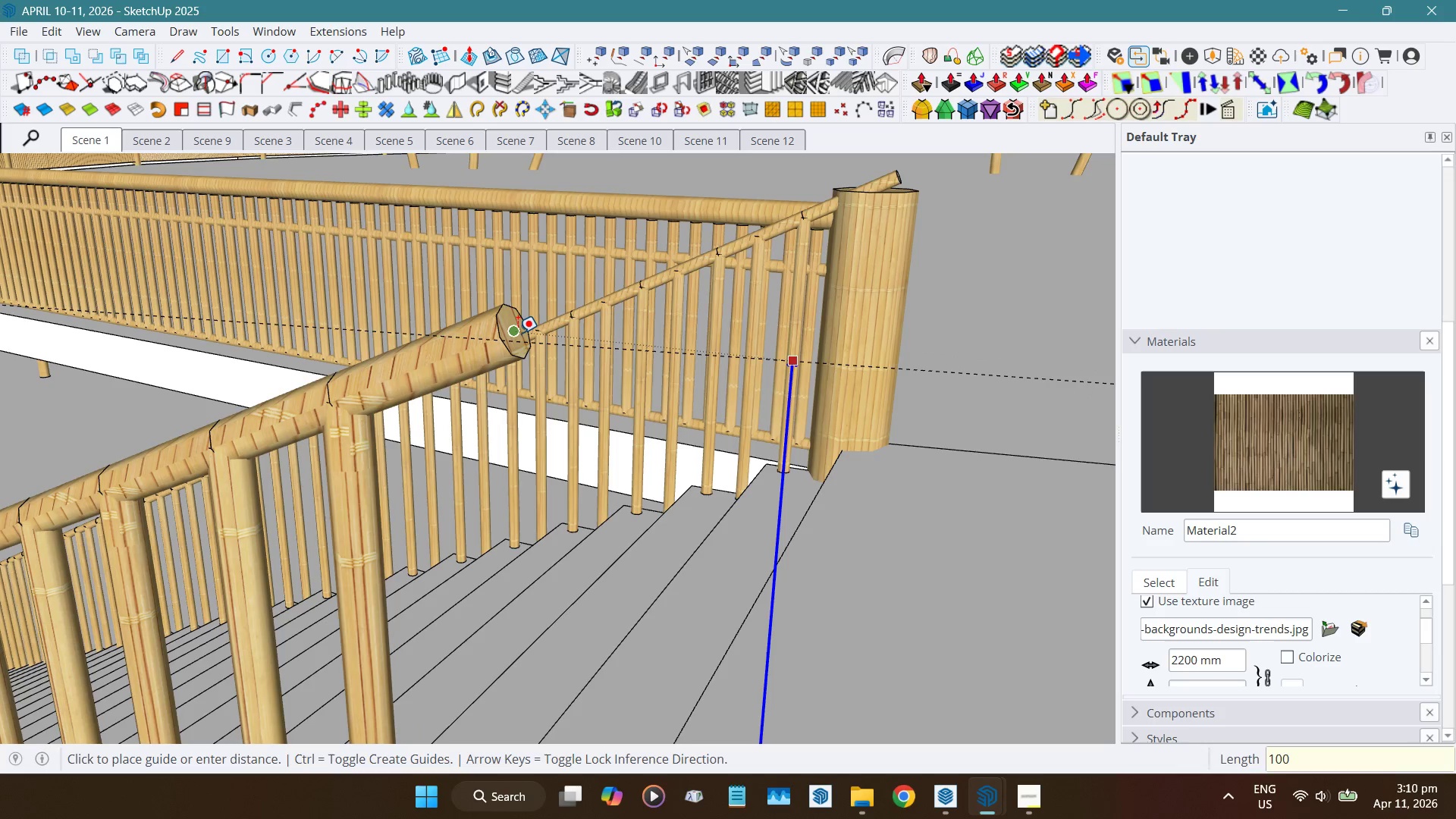 
key(Numpad0)
 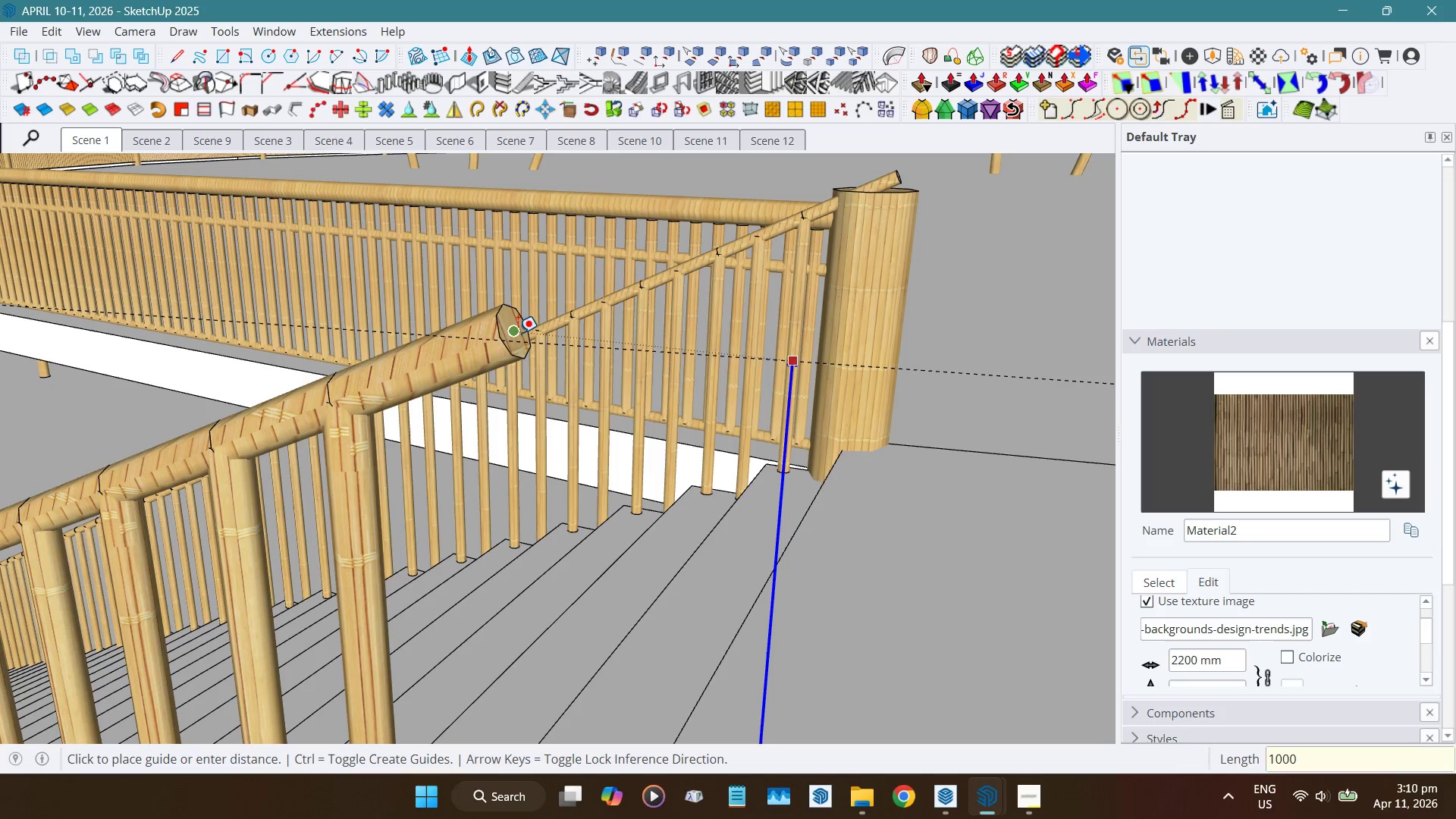 
key(Numpad0)
 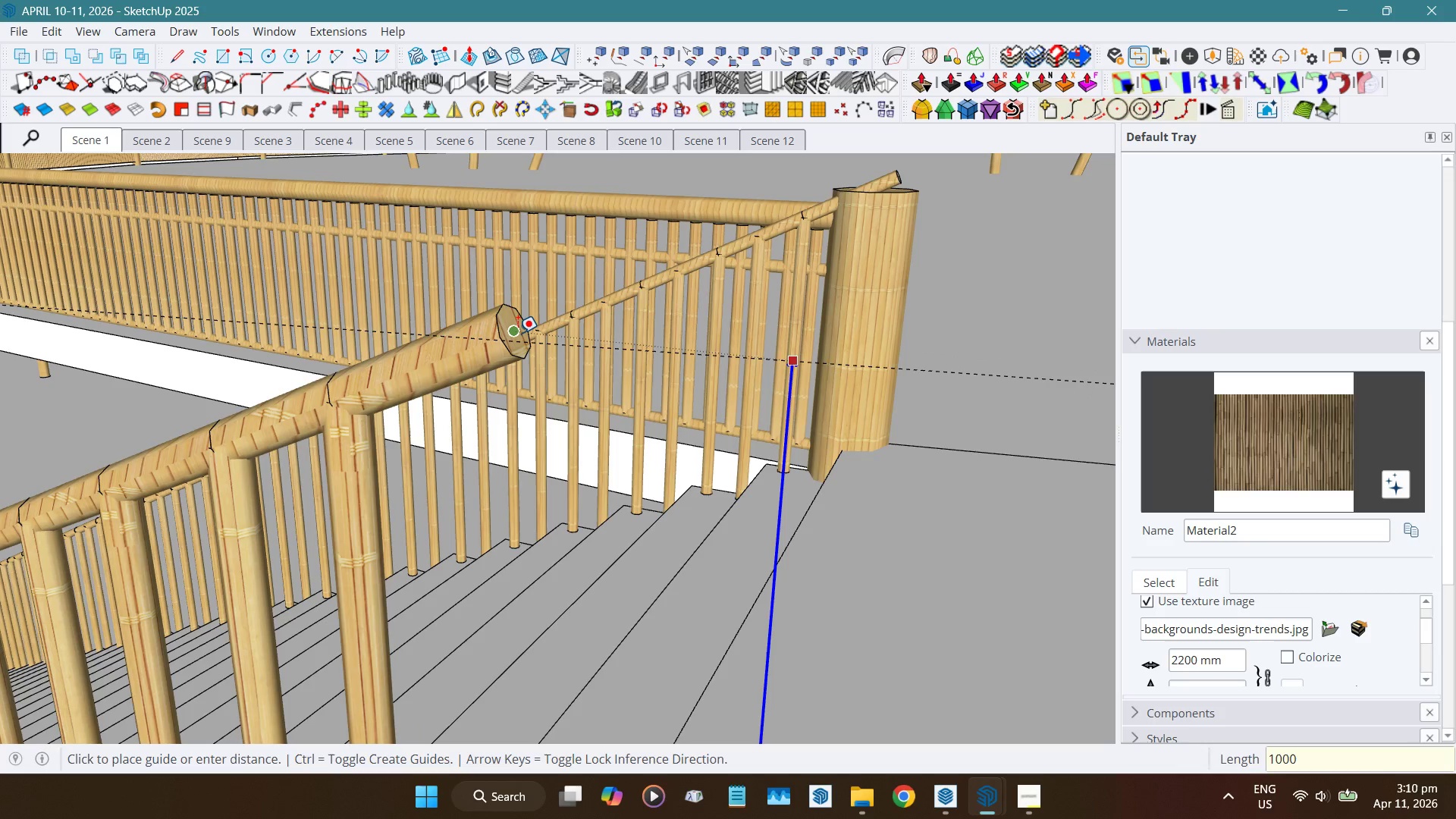 
key(NumpadEnter)
 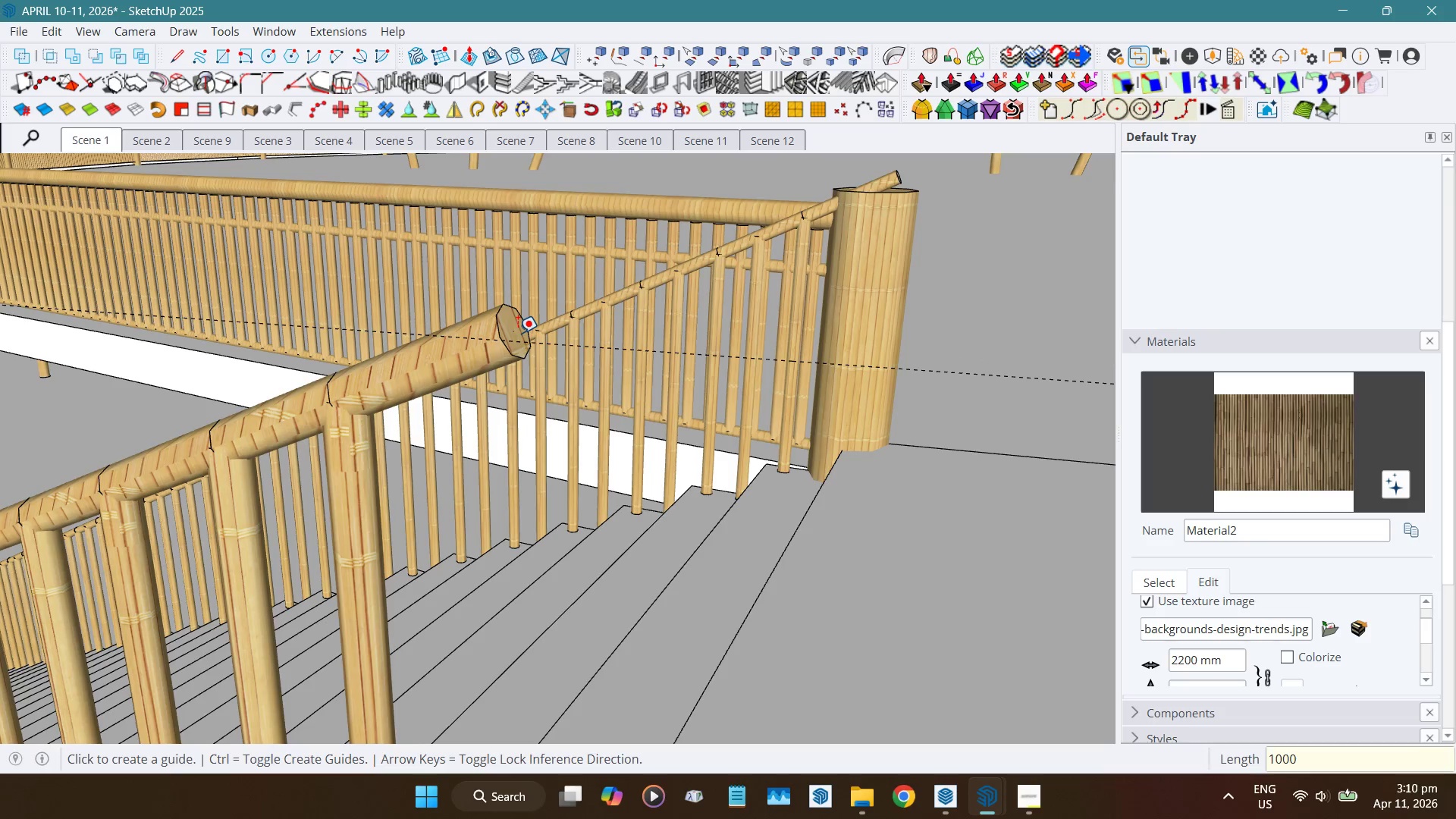 
key(Space)
 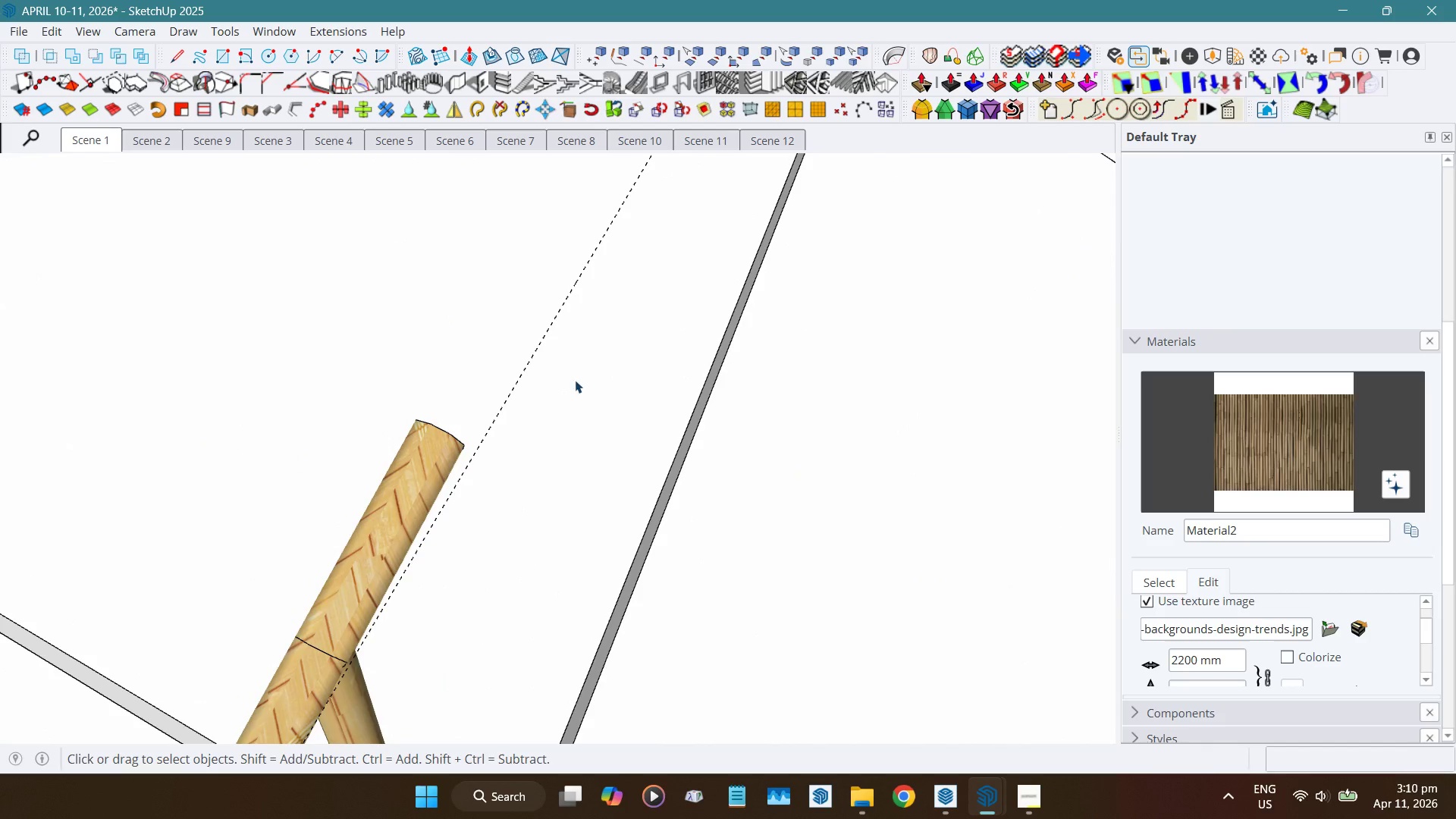 
wait(5.3)
 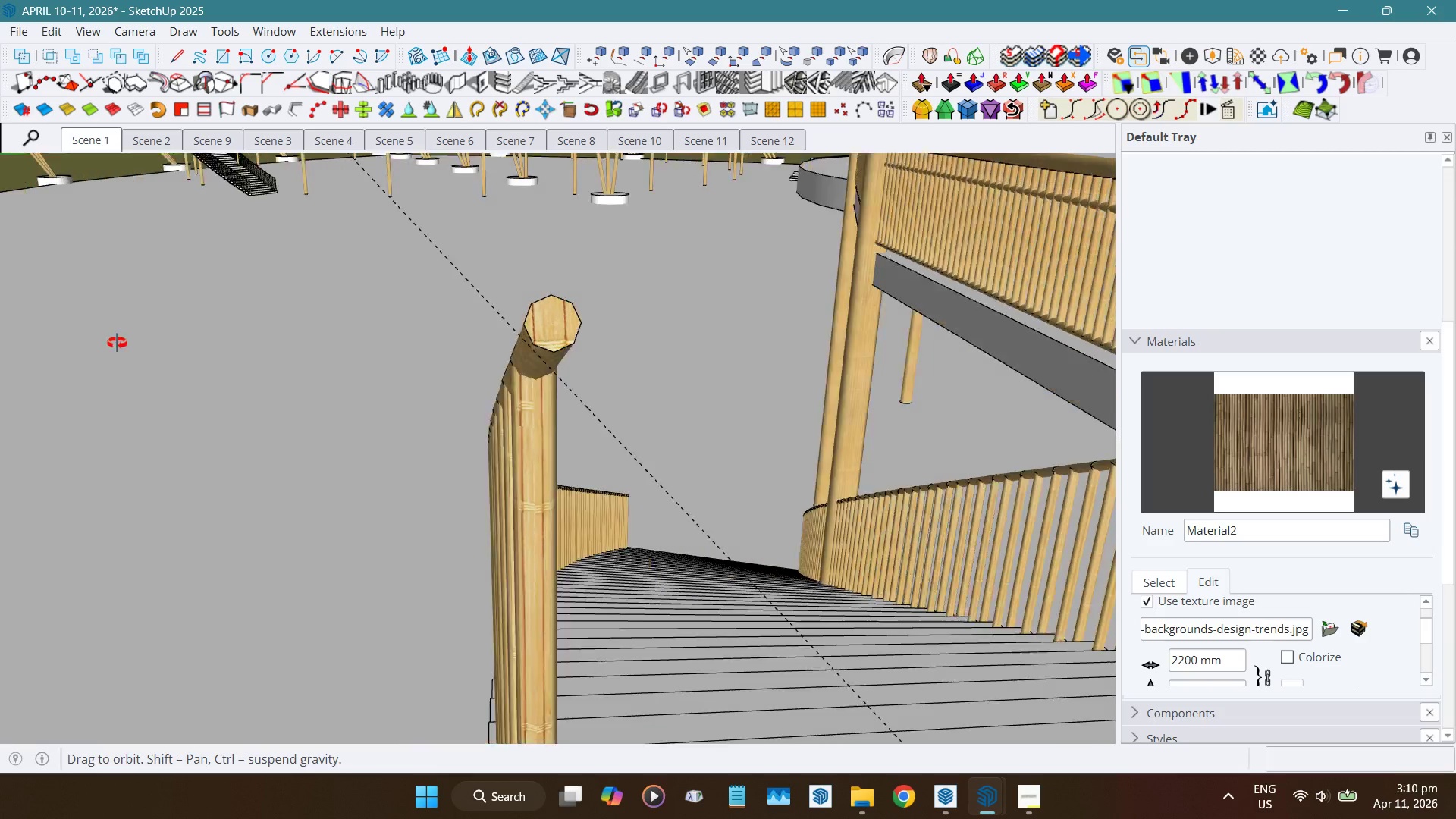 
left_click([540, 344])
 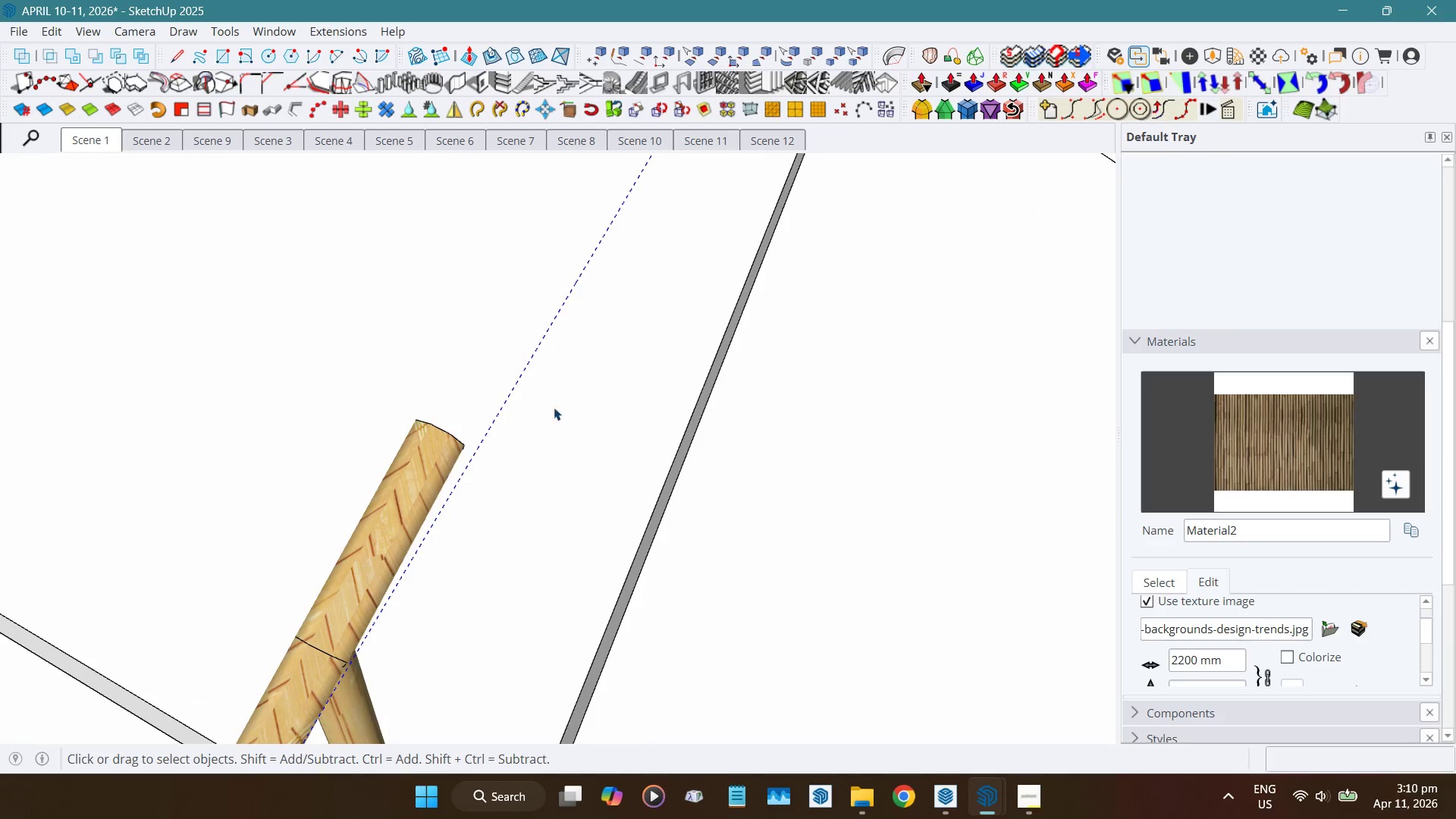 
hold_key(key=ShiftLeft, duration=0.83)
 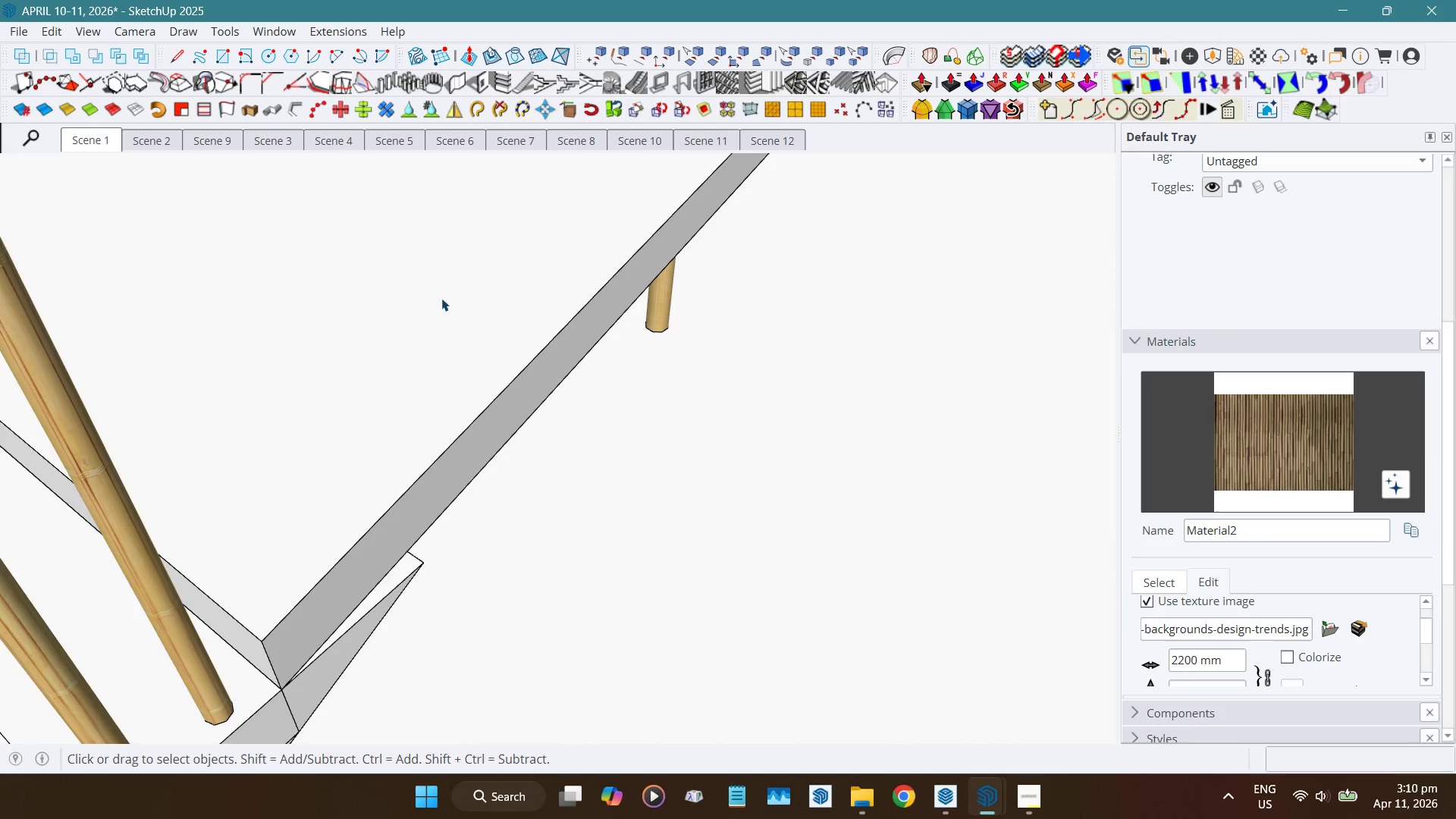 
scroll: coordinate [471, 487], scroll_direction: down, amount: 5.0
 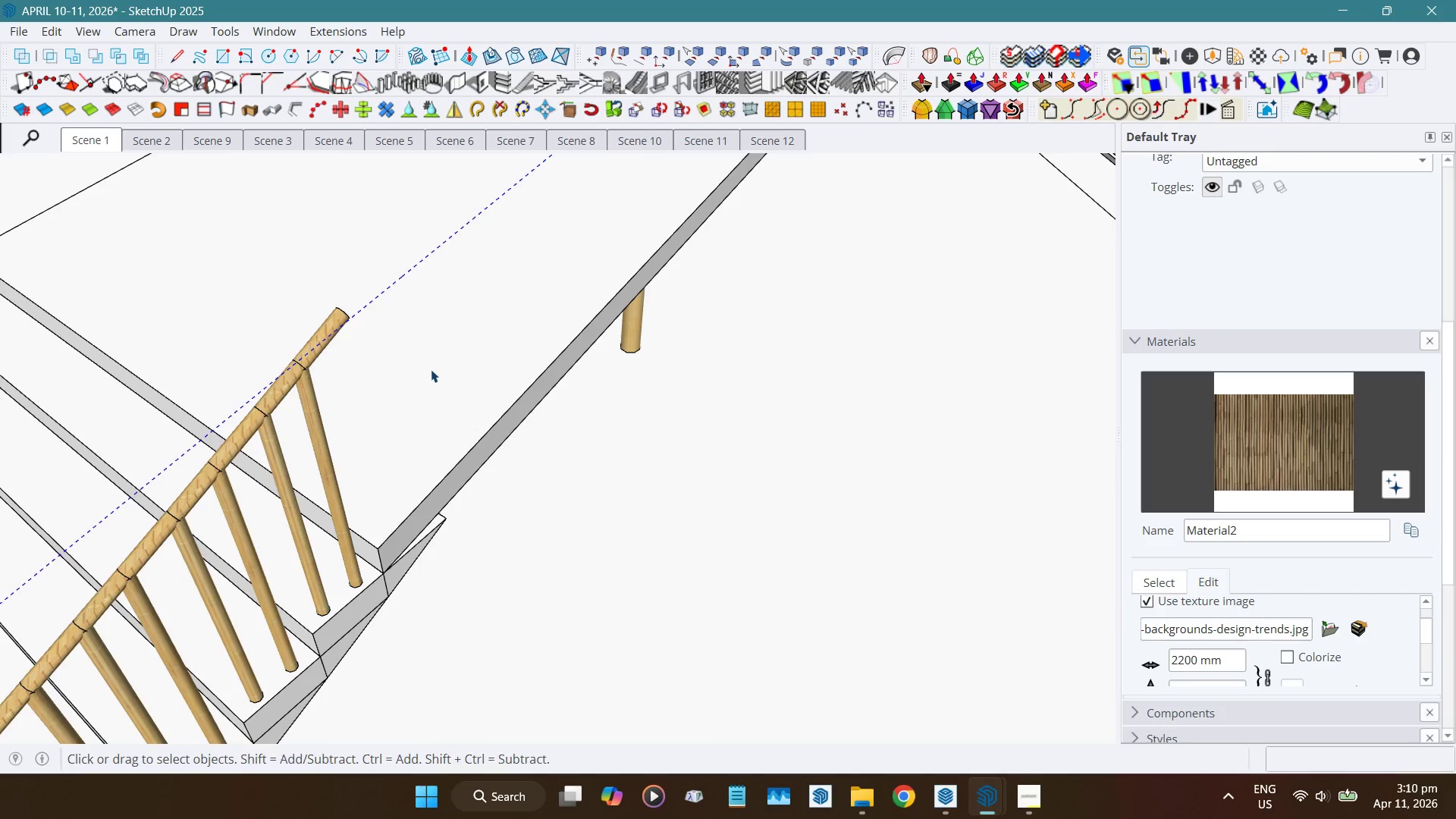 
key(Delete)
 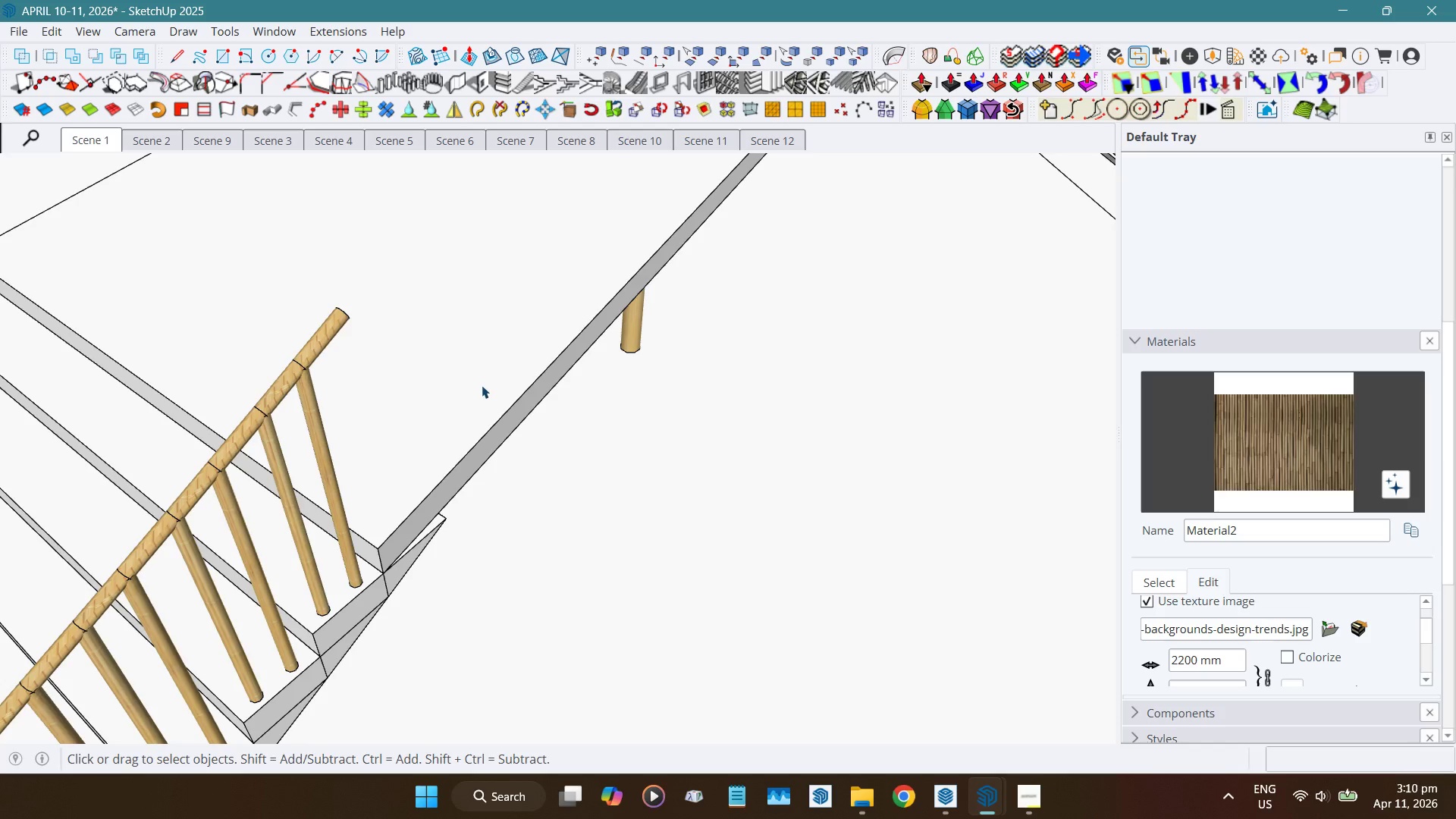 
key(T)
 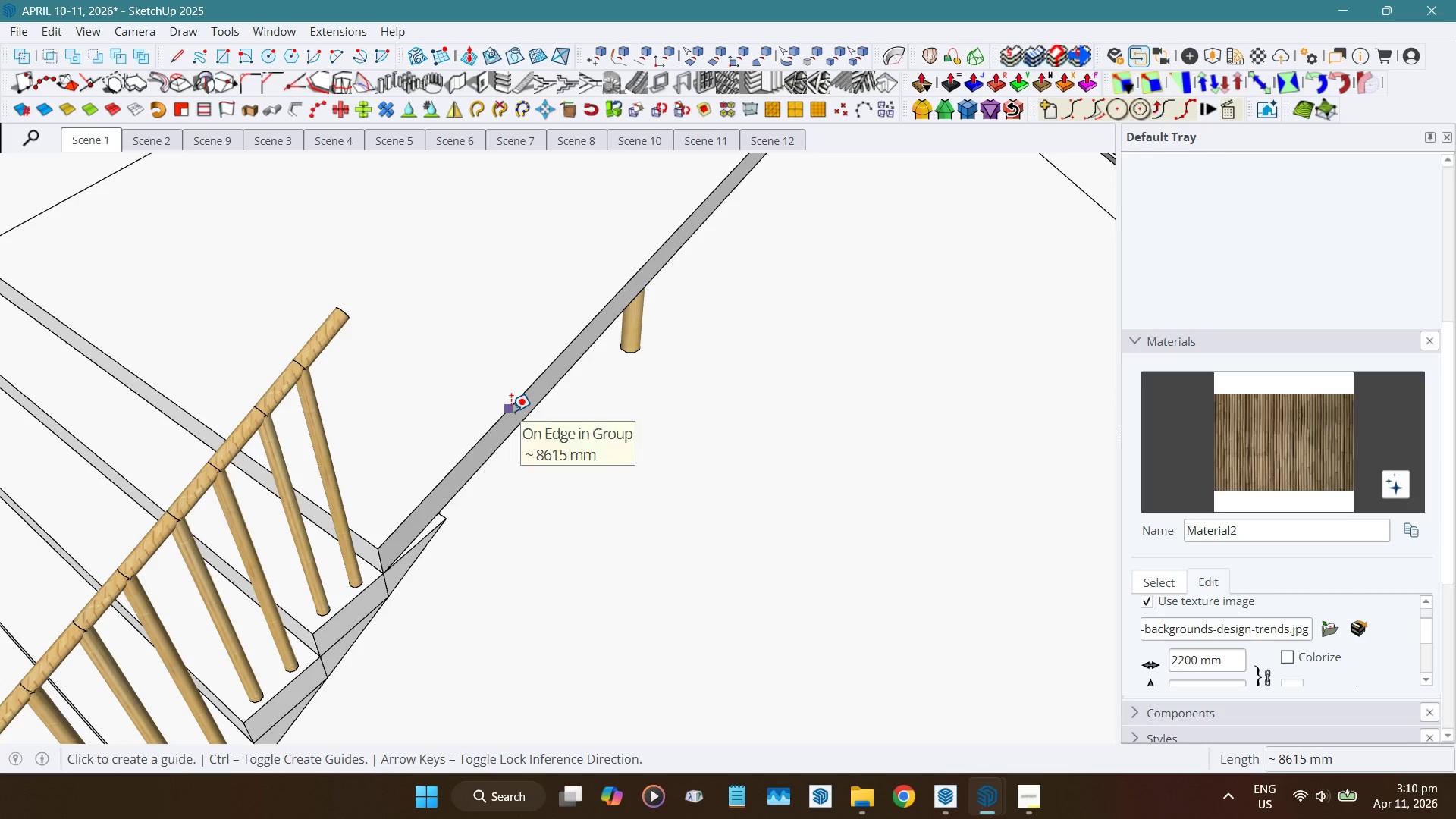 
left_click([511, 410])
 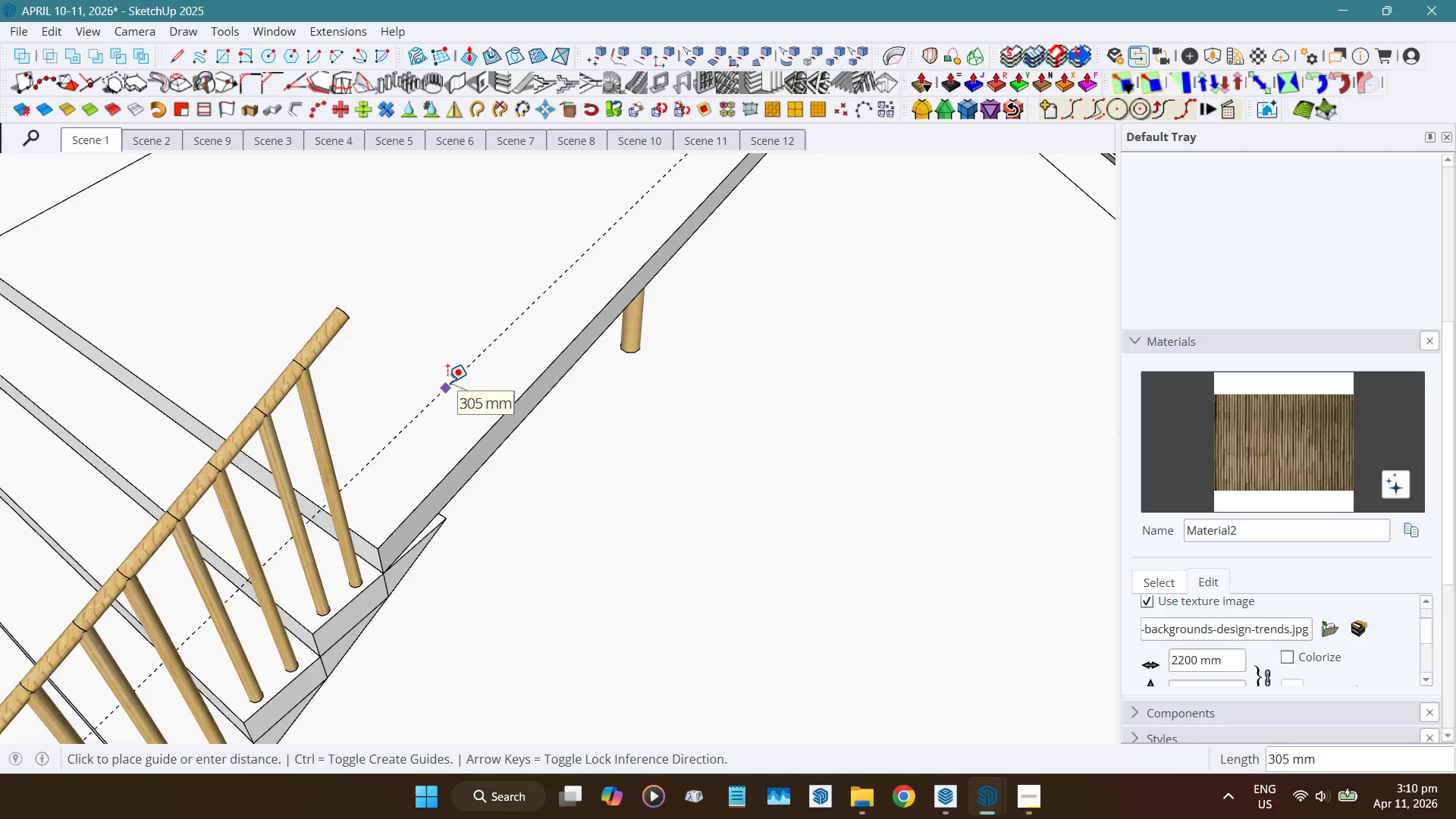 
key(Numpad5)
 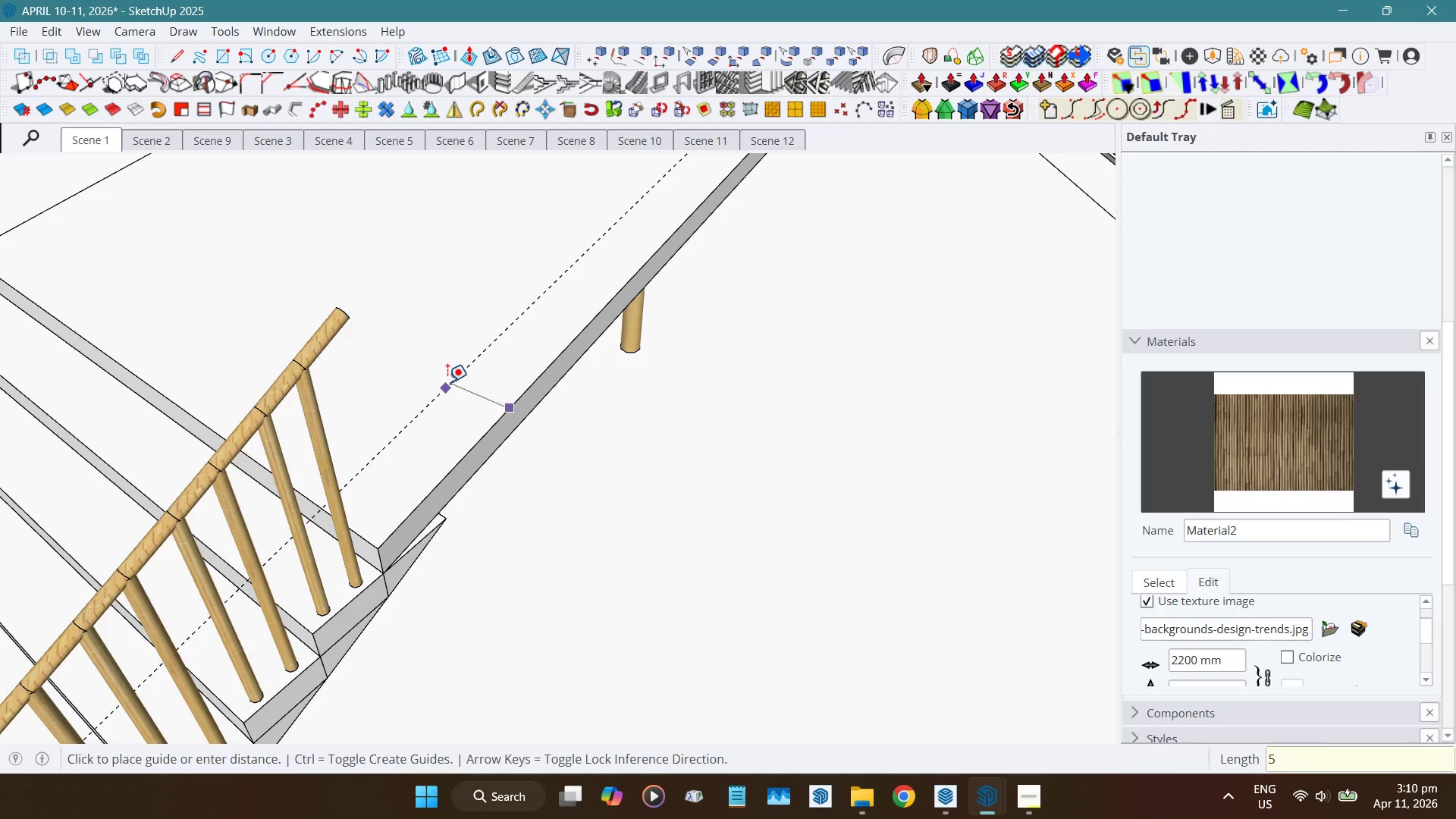 
key(Numpad0)
 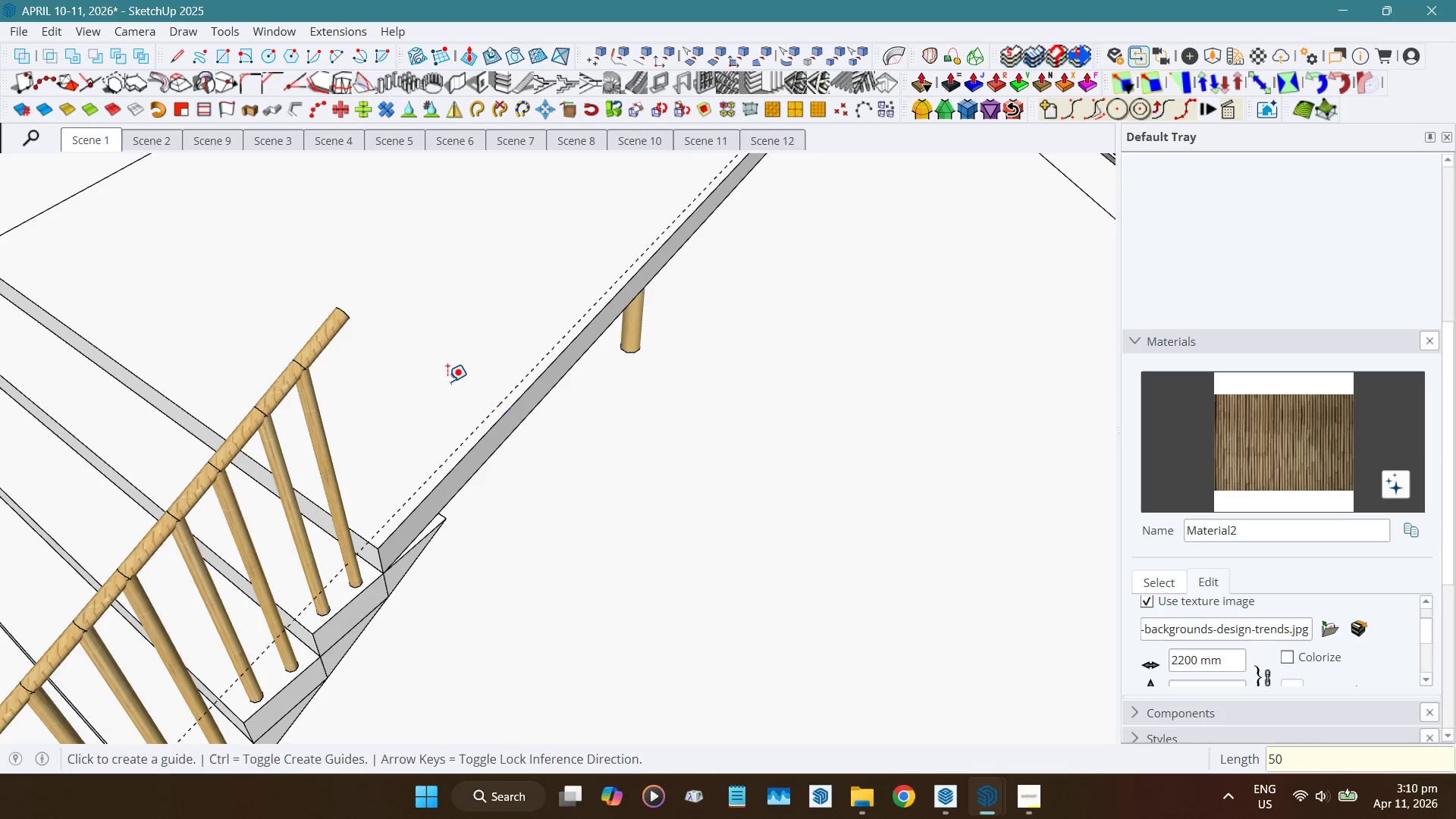 
key(NumpadEnter)
 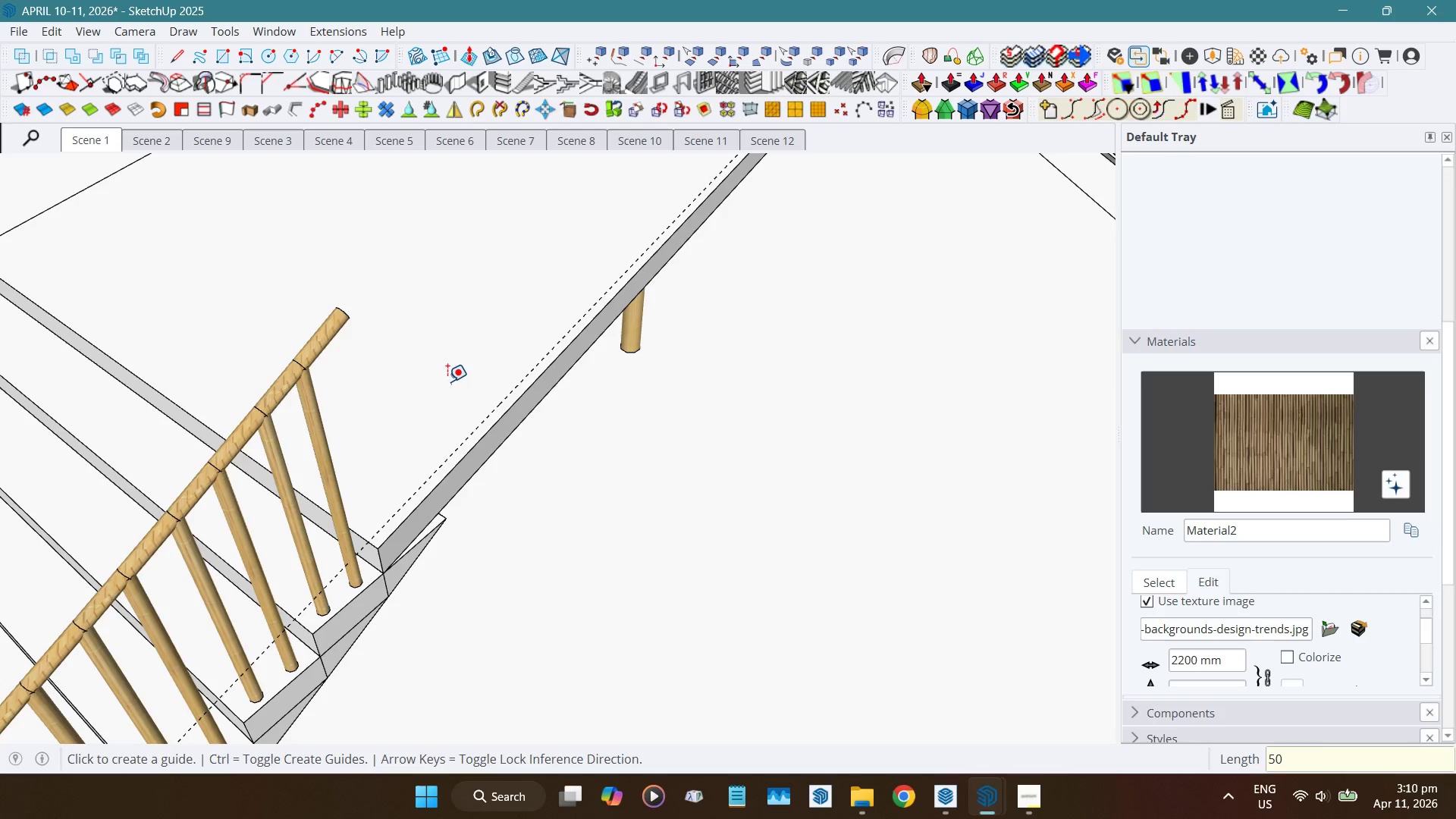 
key(Space)
 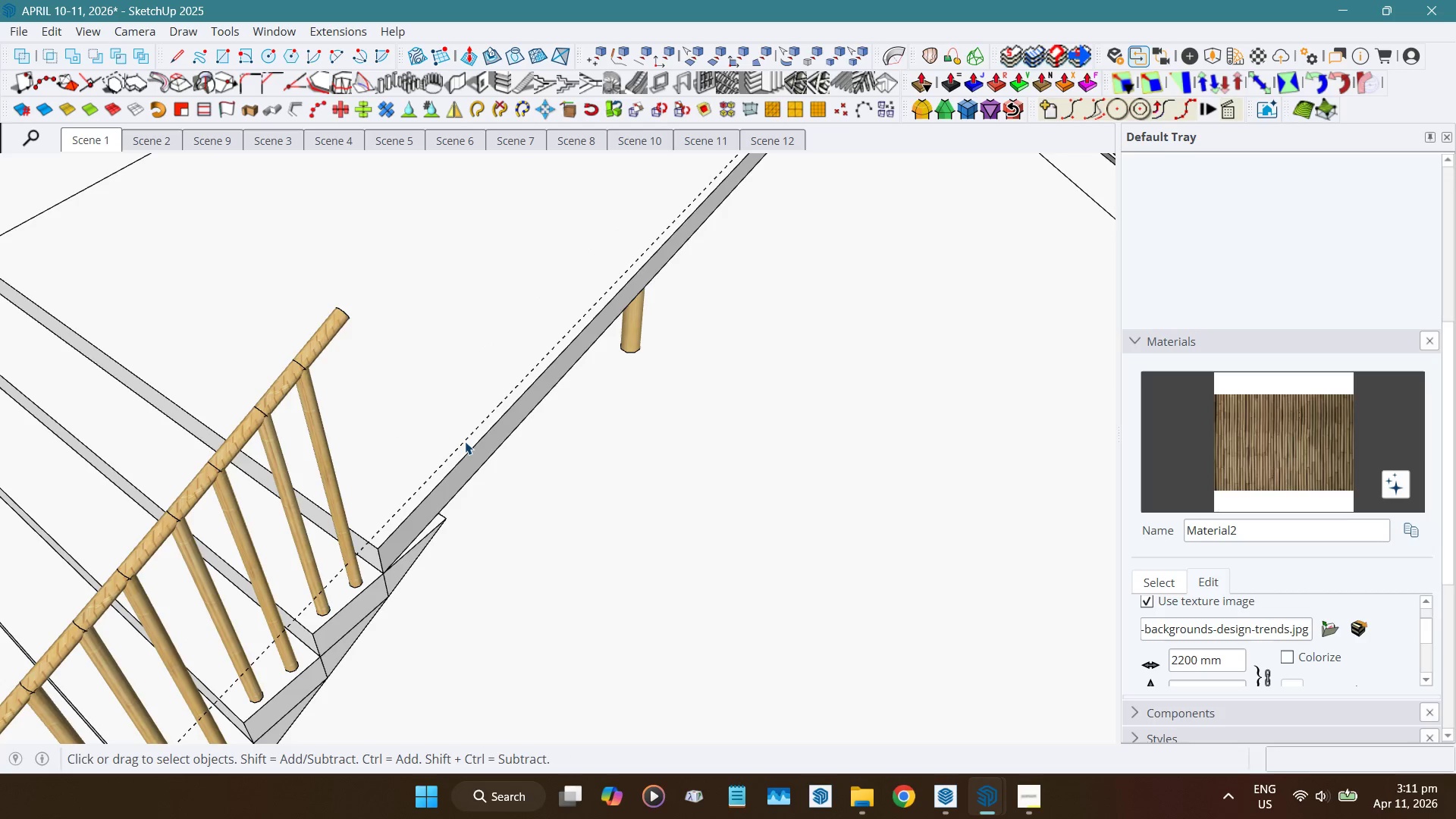 
key(T)
 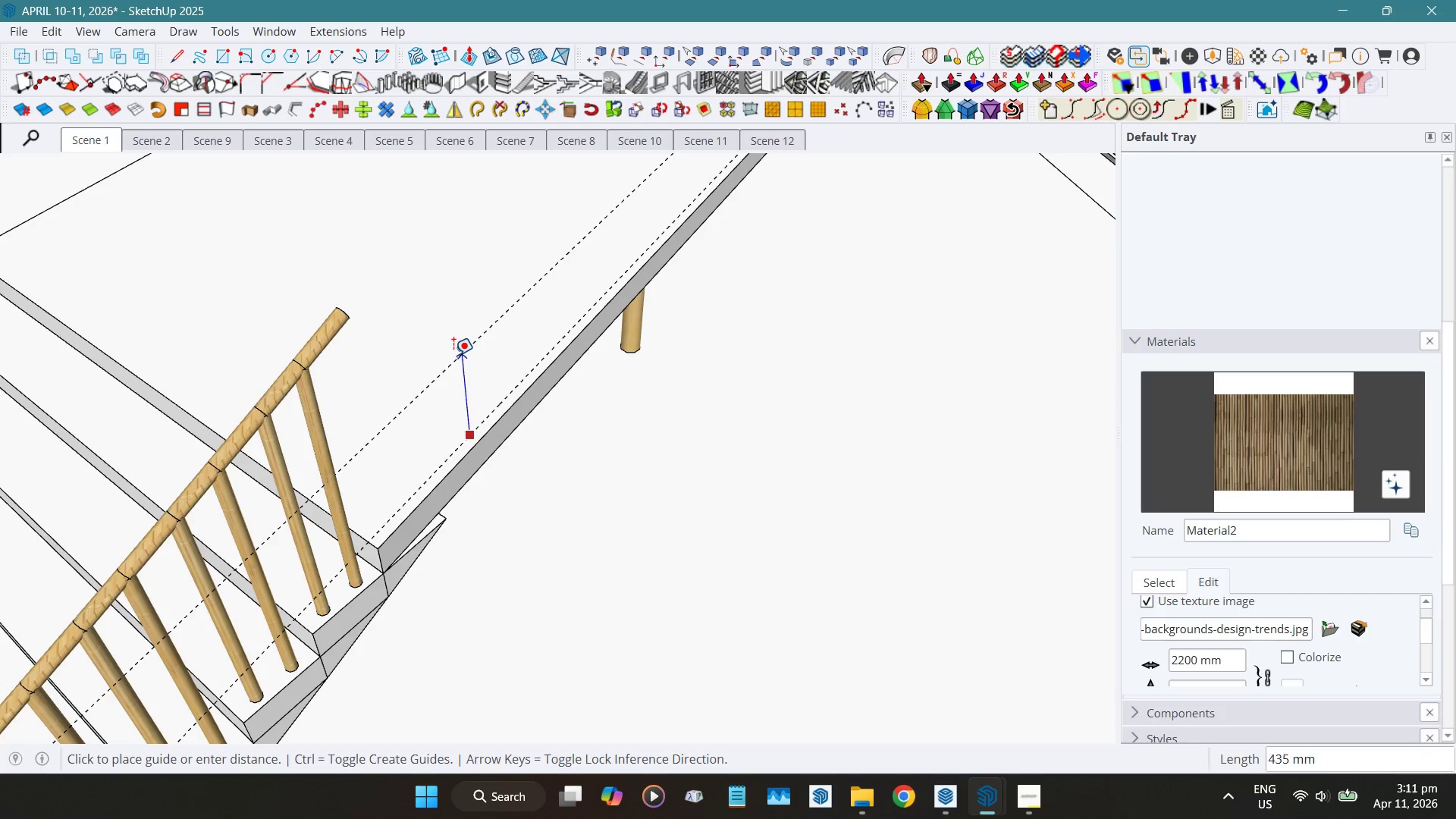 
key(Numpad1)
 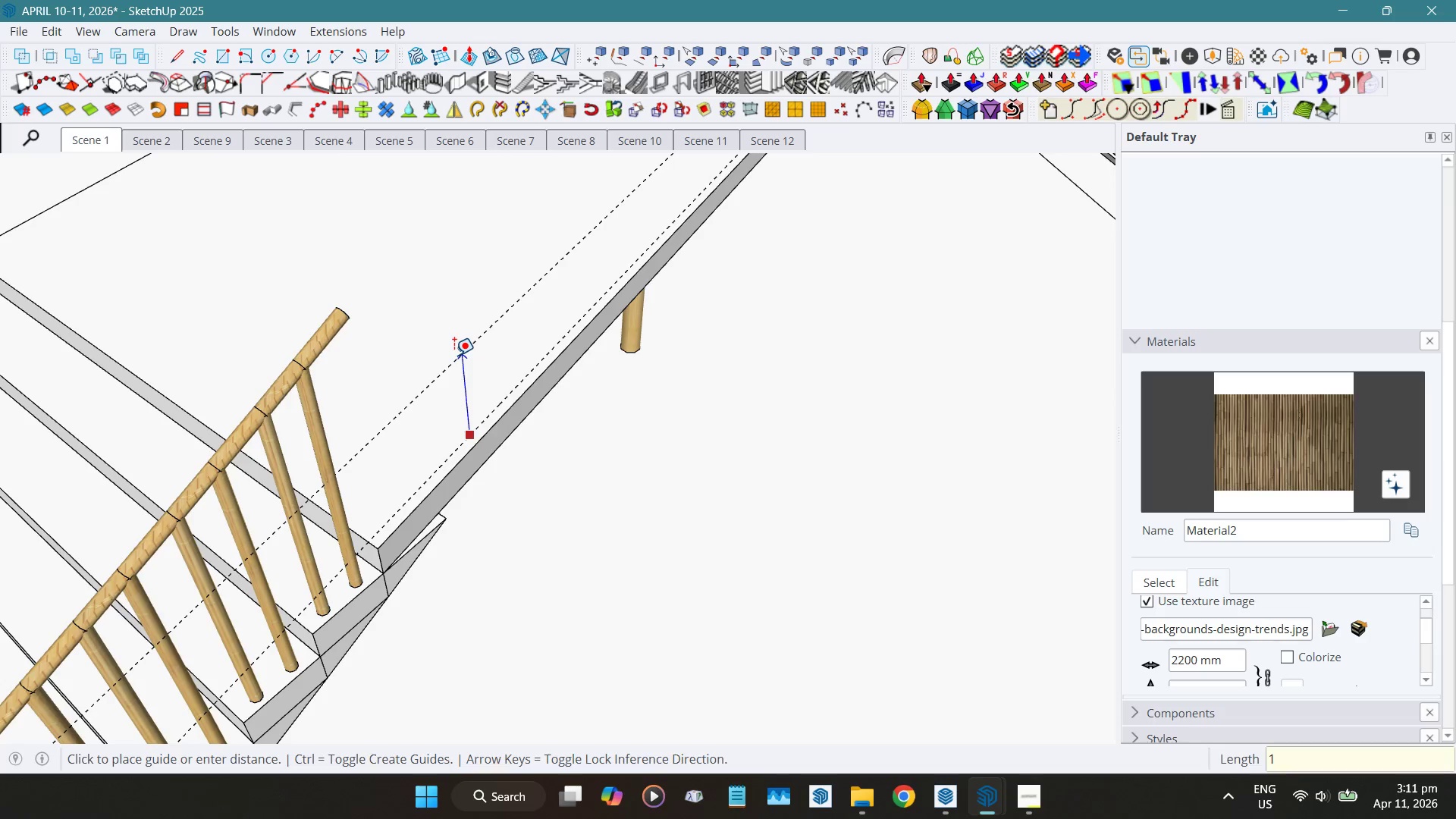 
key(Numpad0)
 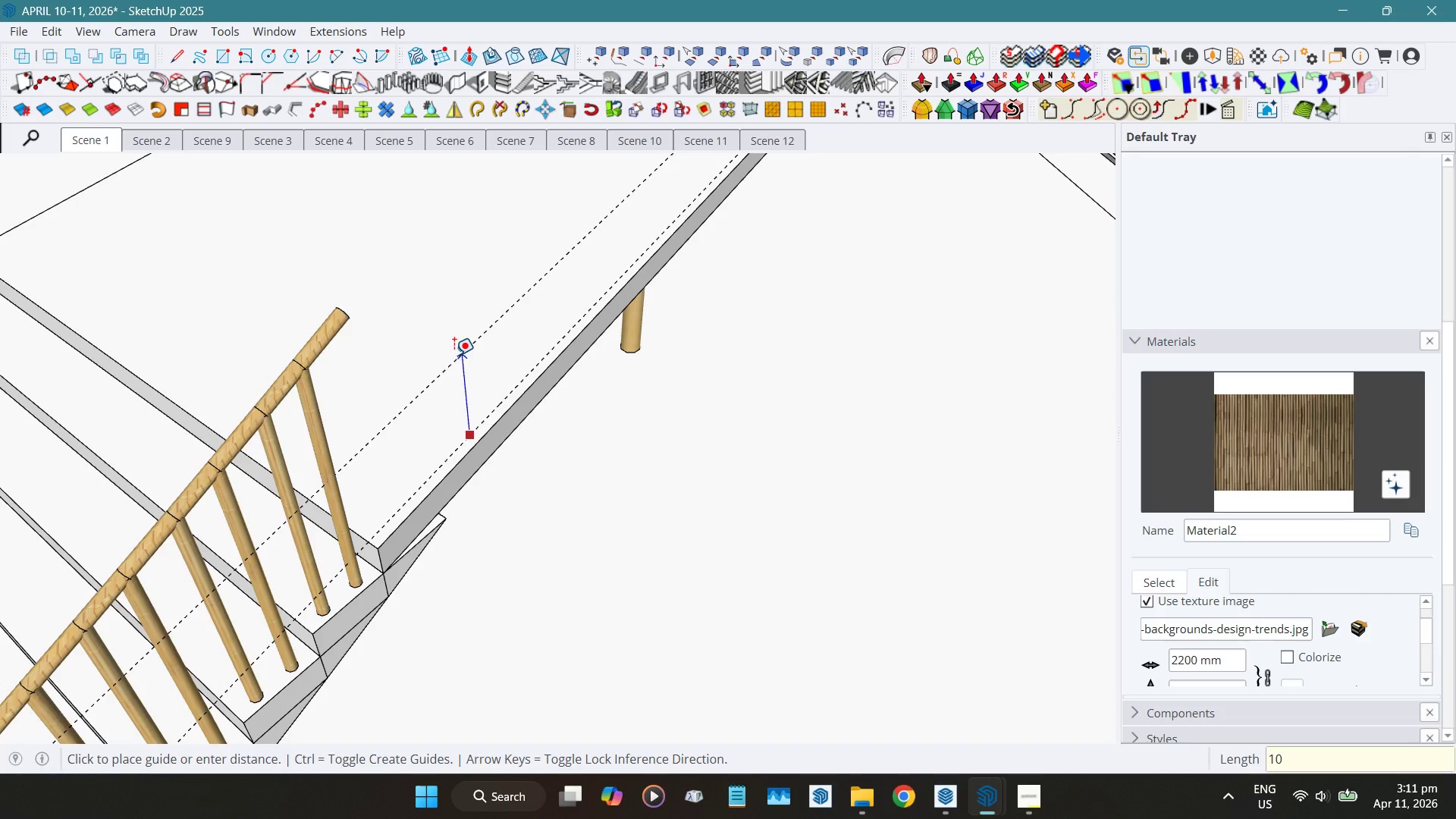 
key(Numpad0)
 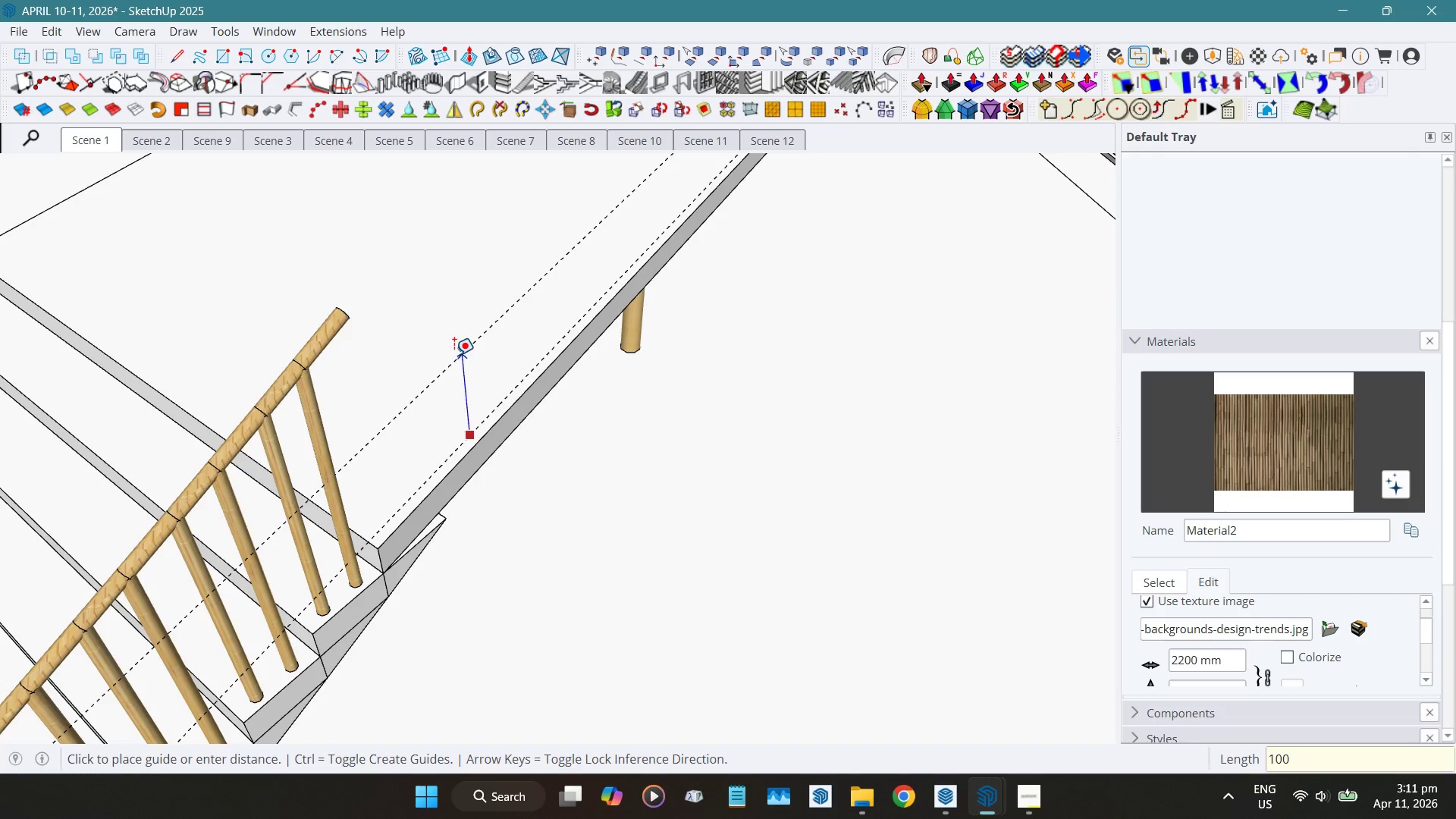 
key(Numpad0)
 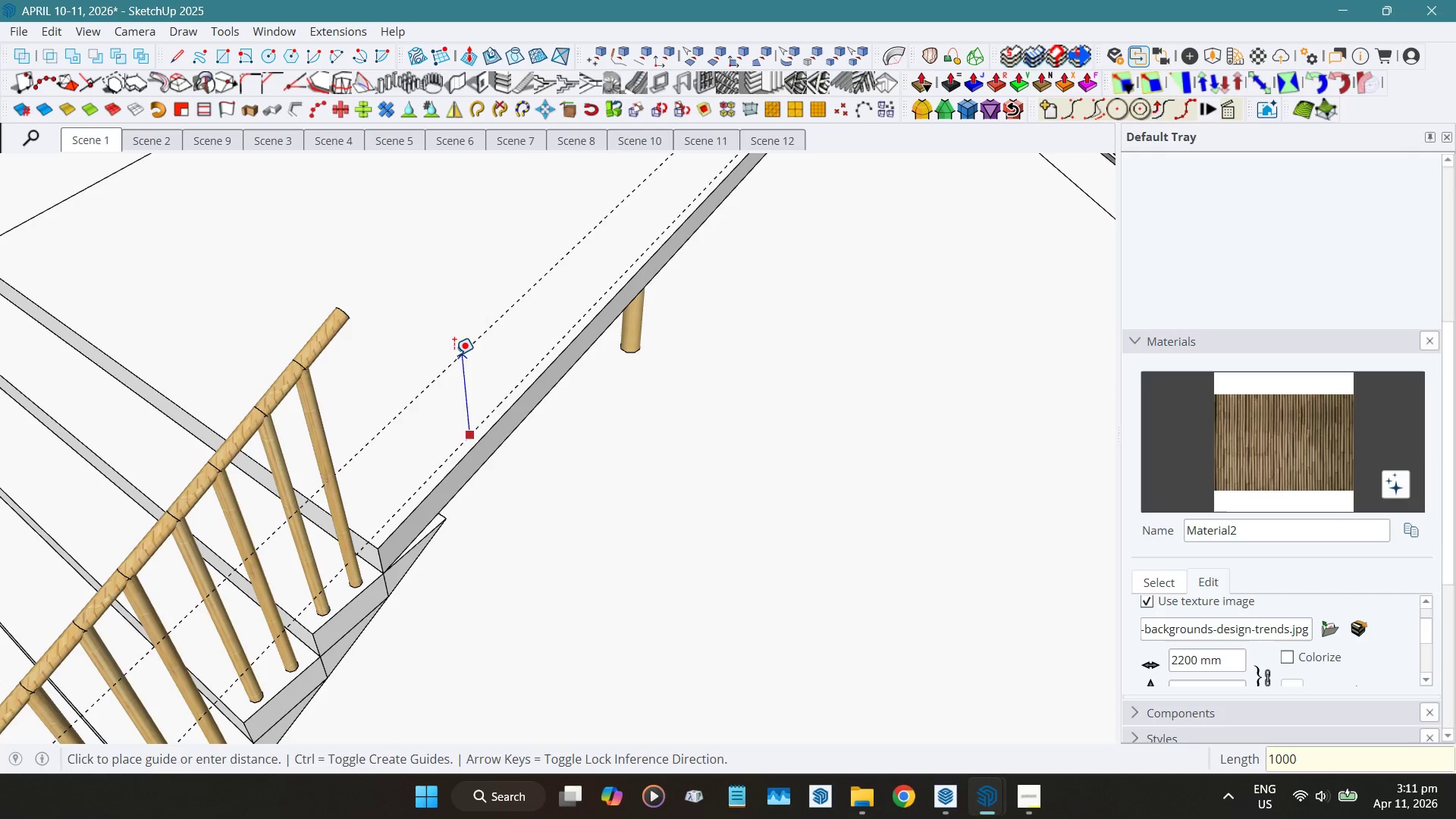 
key(NumpadEnter)
 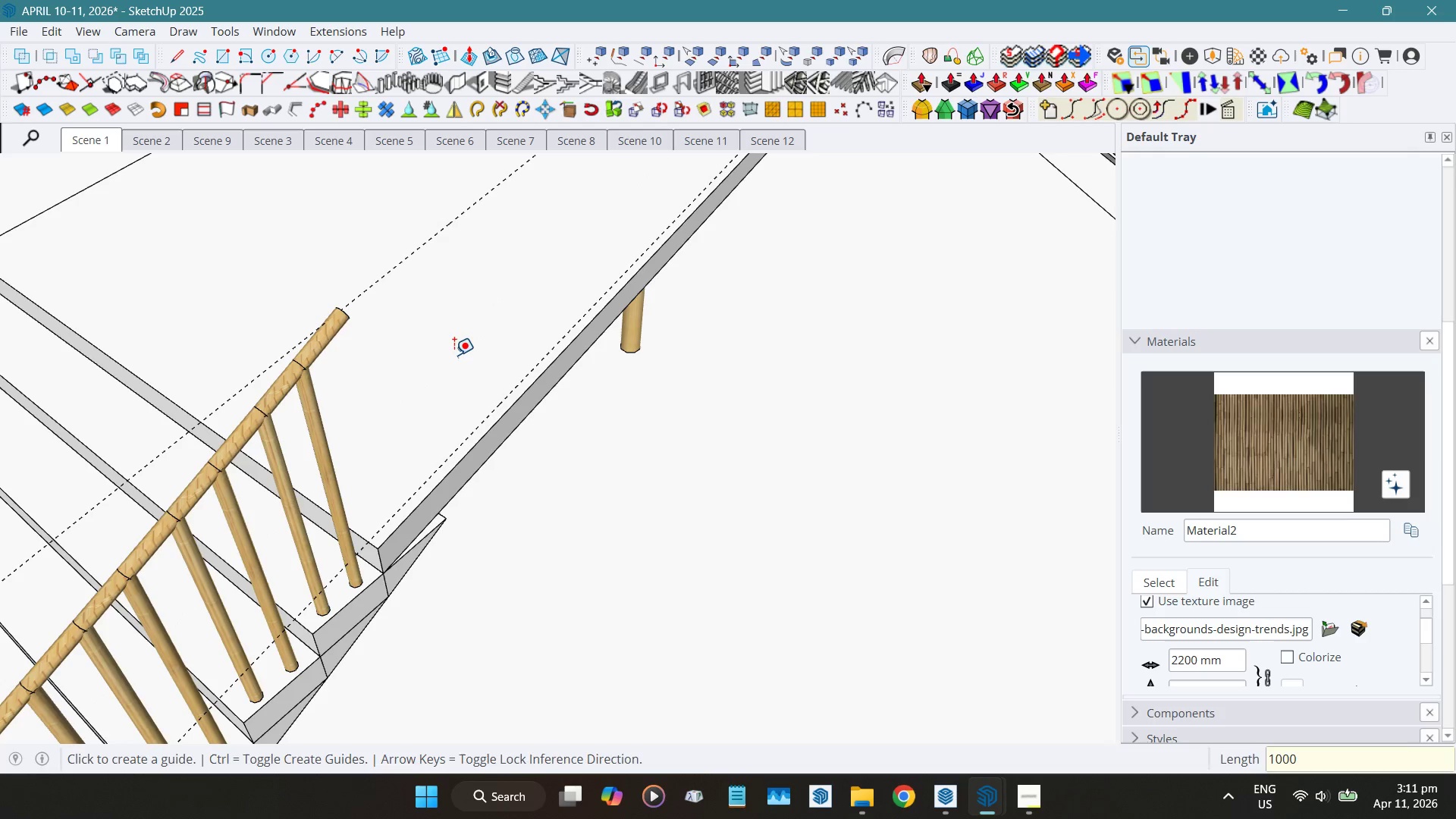 
key(Space)
 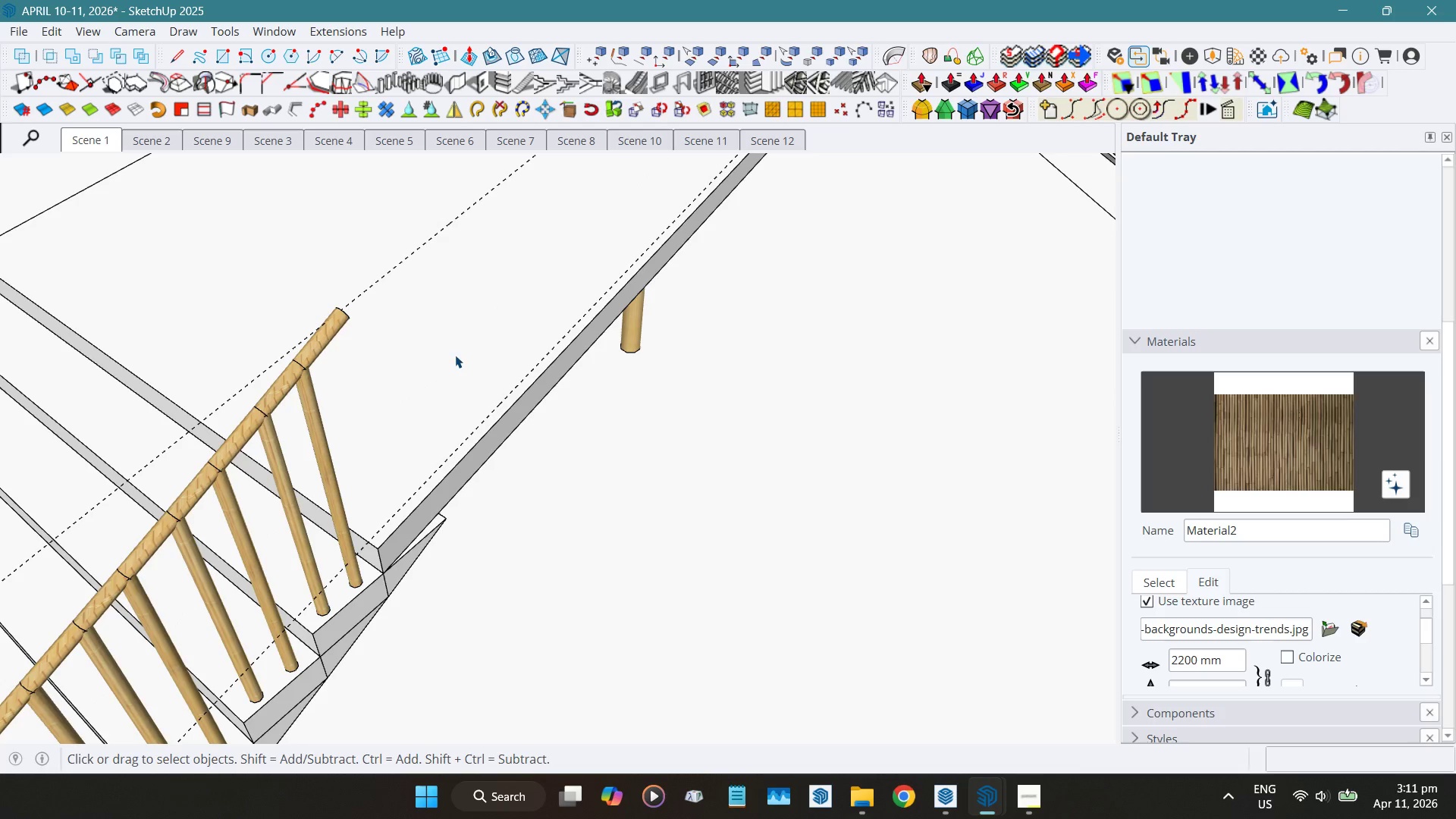 
hold_key(key=ShiftLeft, duration=0.62)
 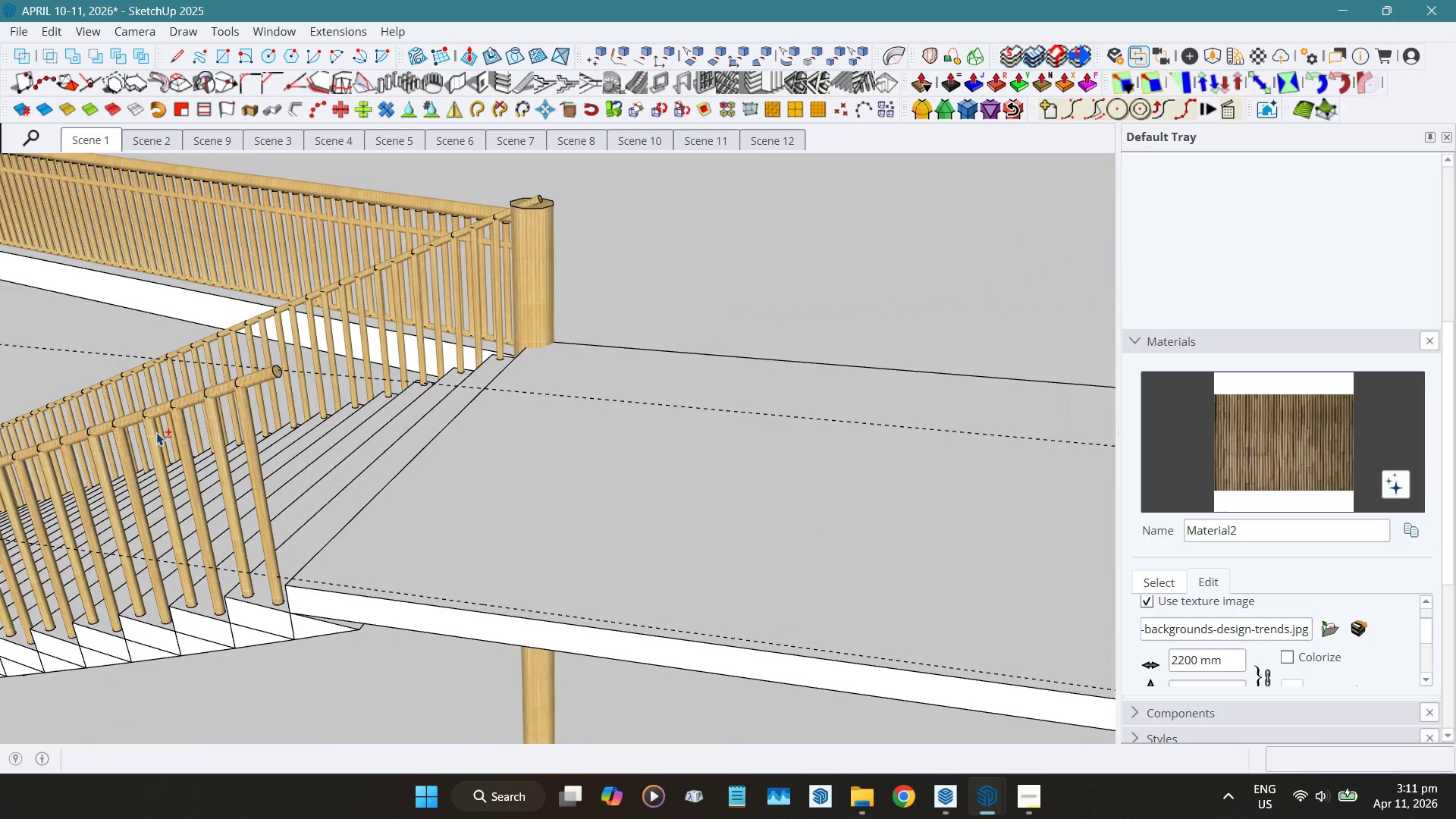 
scroll: coordinate [156, 432], scroll_direction: down, amount: 5.0
 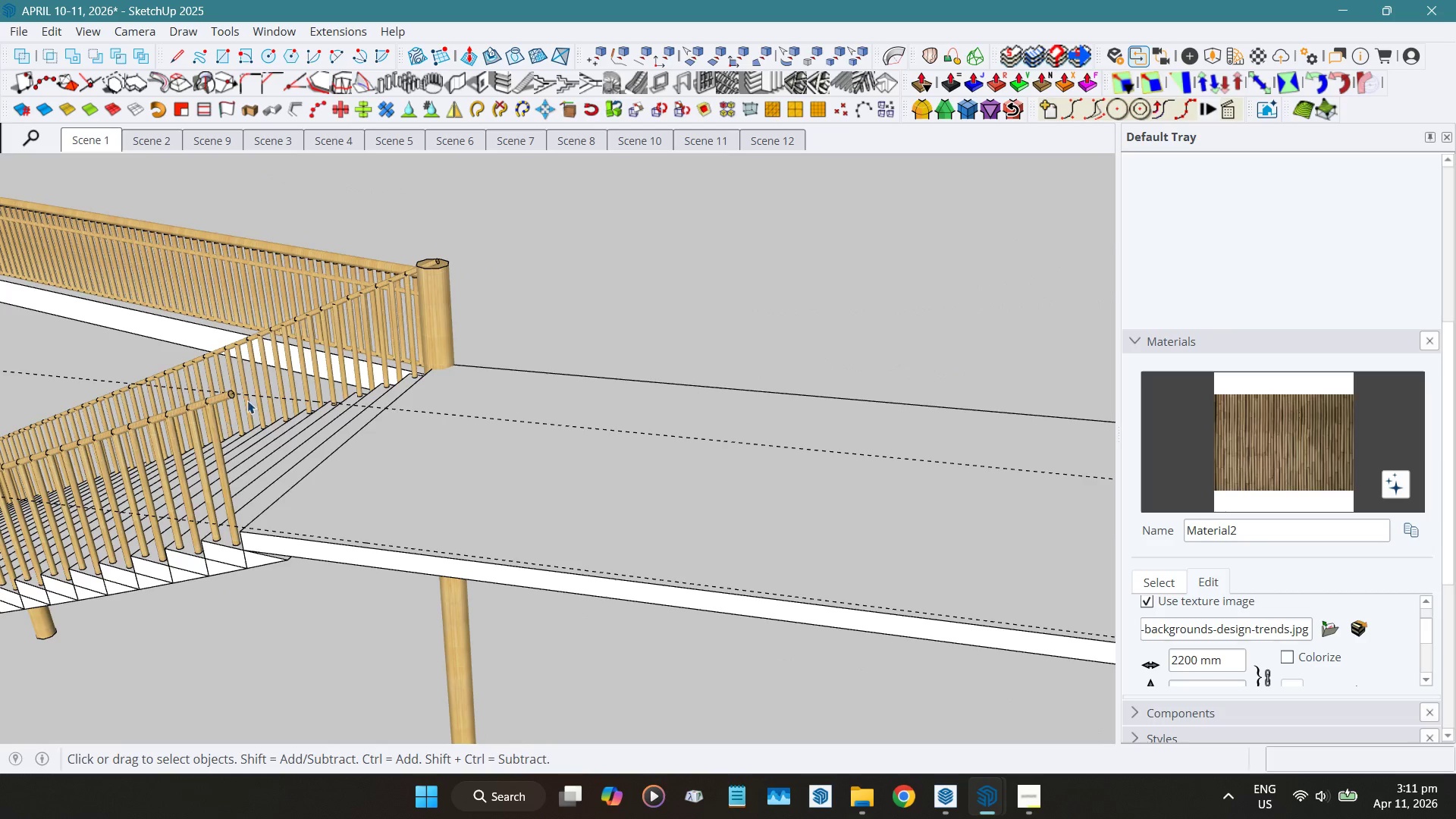 
scroll: coordinate [208, 378], scroll_direction: up, amount: 8.0
 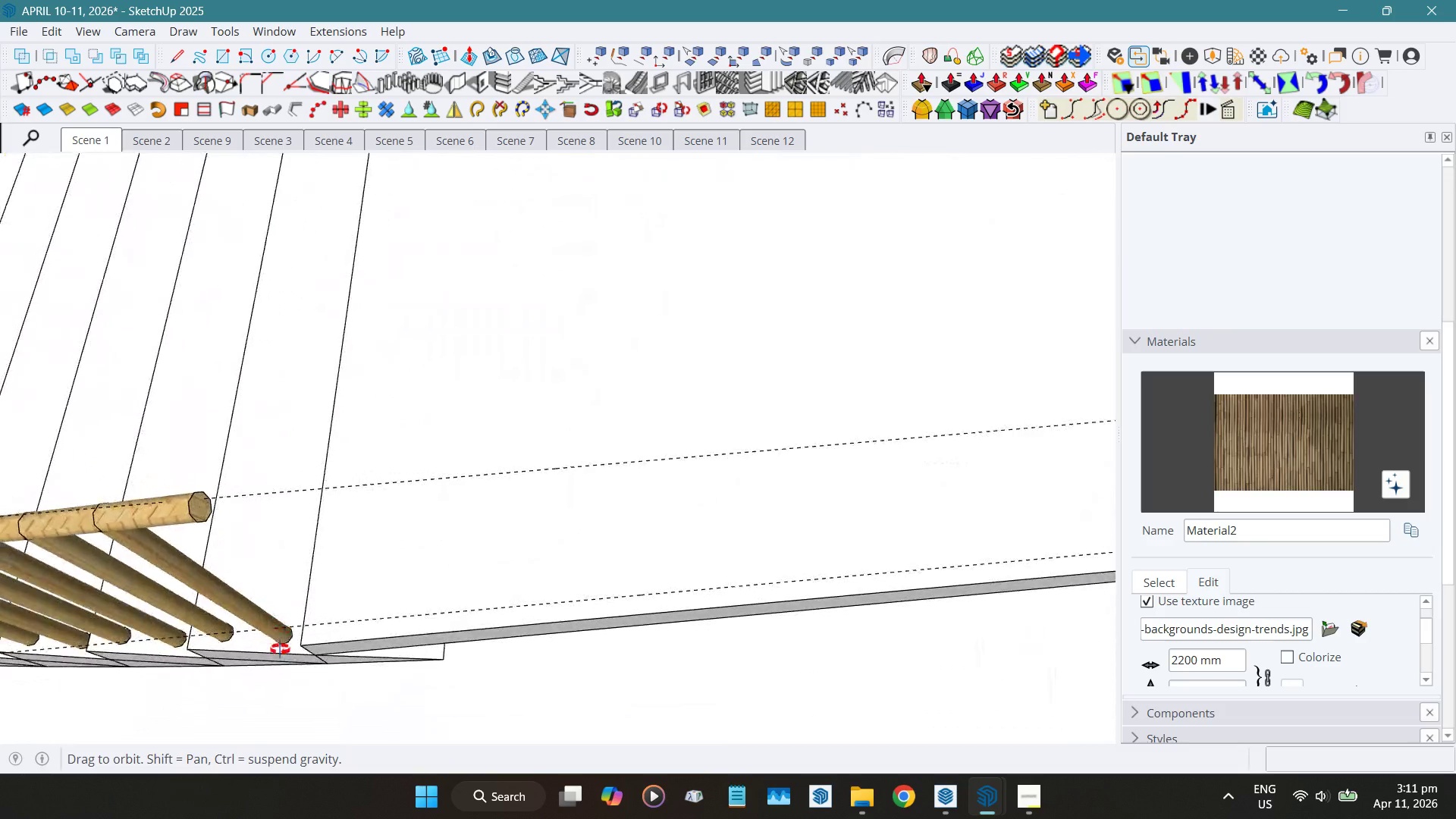 
scroll: coordinate [136, 438], scroll_direction: down, amount: 5.0
 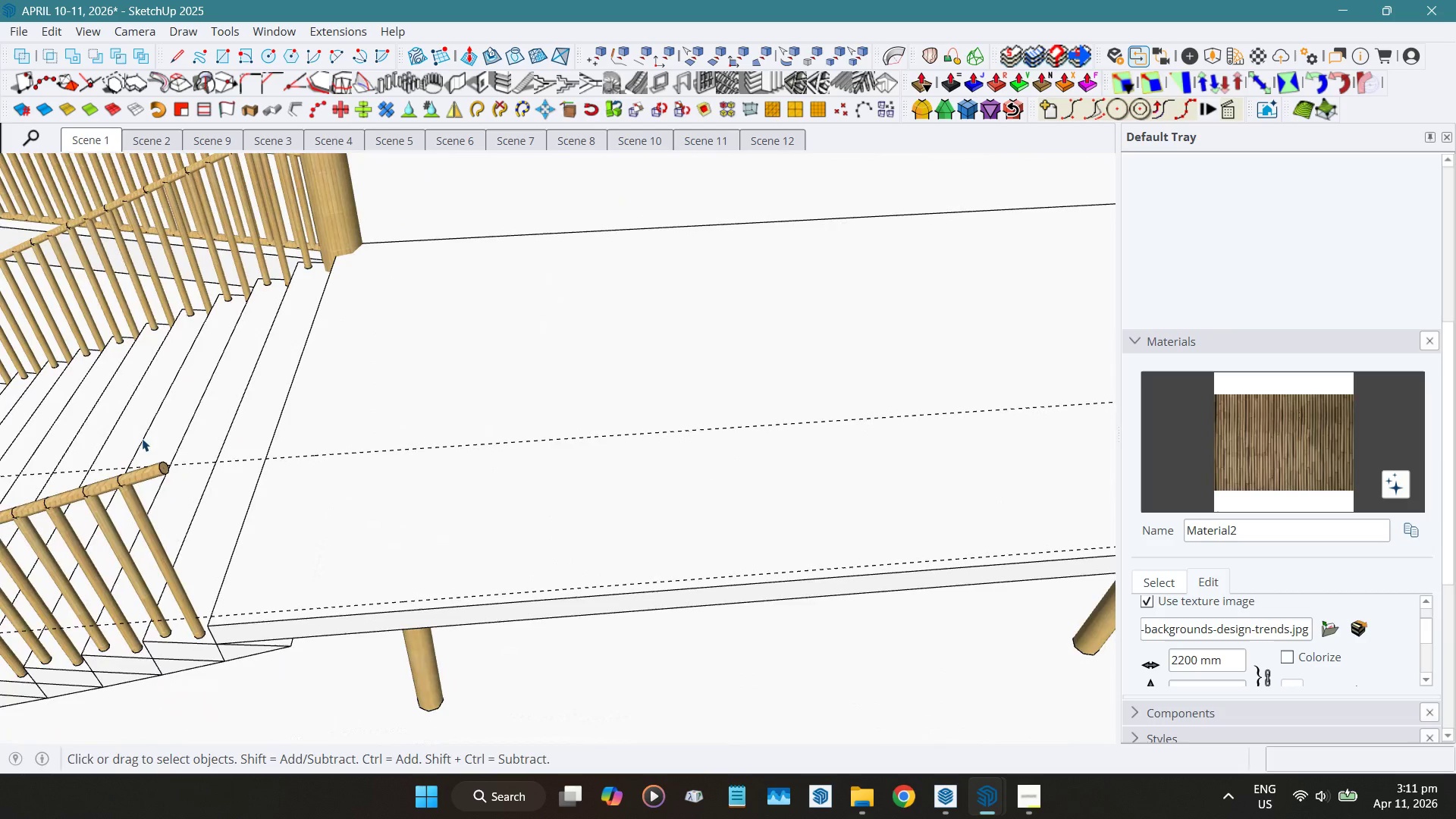 
hold_key(key=ShiftLeft, duration=1.5)
 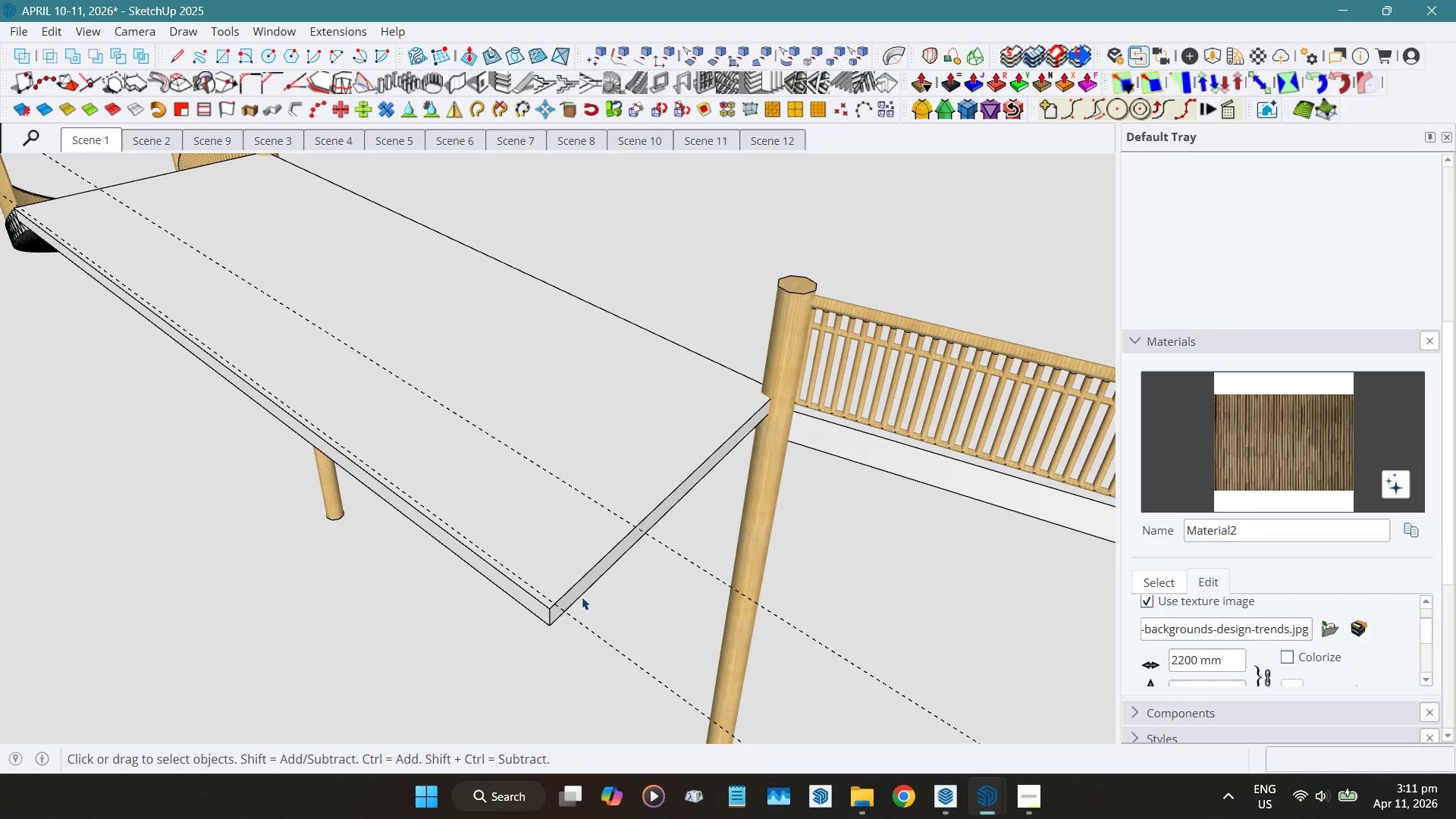 
scroll: coordinate [527, 460], scroll_direction: down, amount: 3.0
 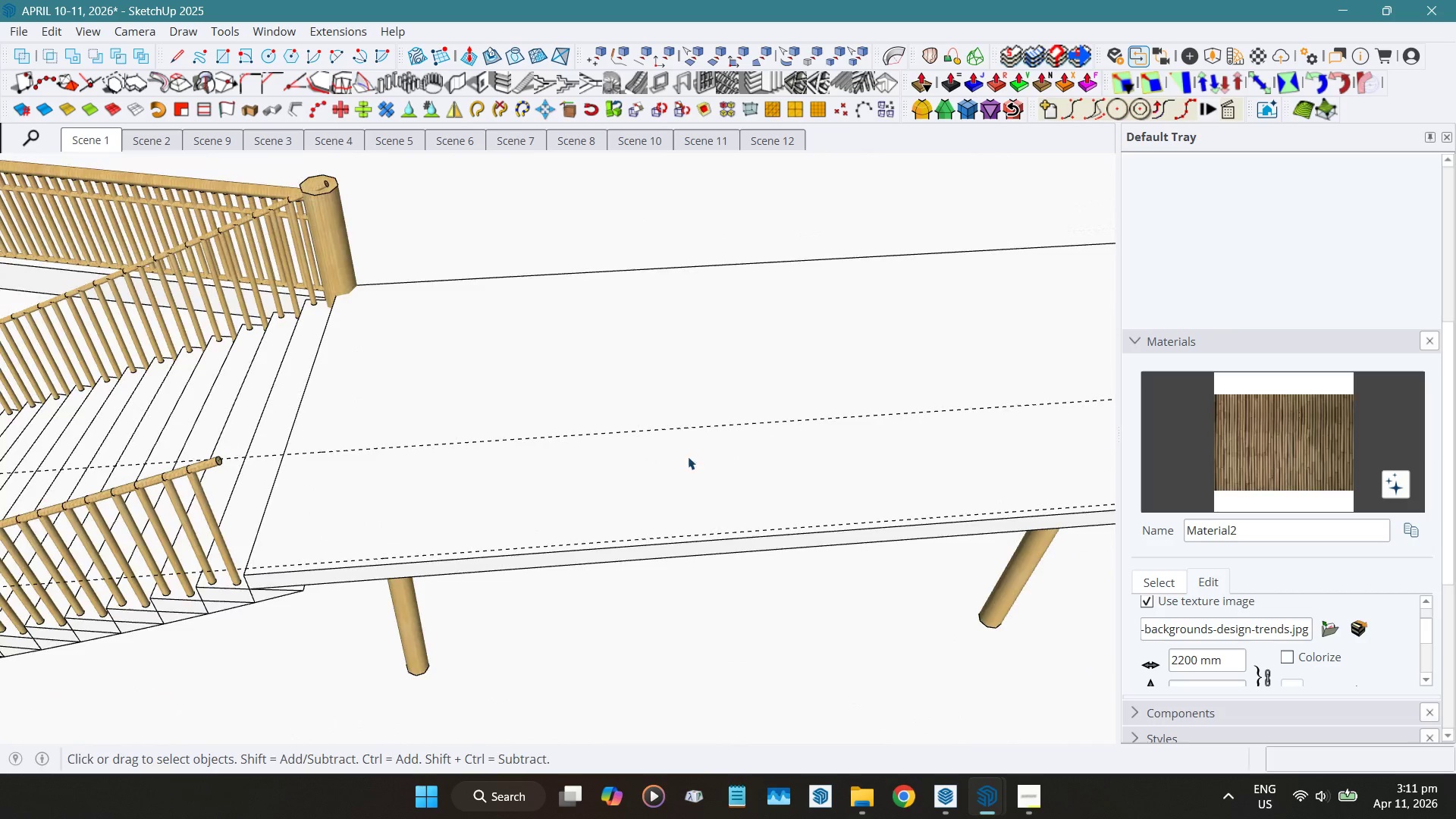 
hold_key(key=ShiftLeft, duration=1.5)
 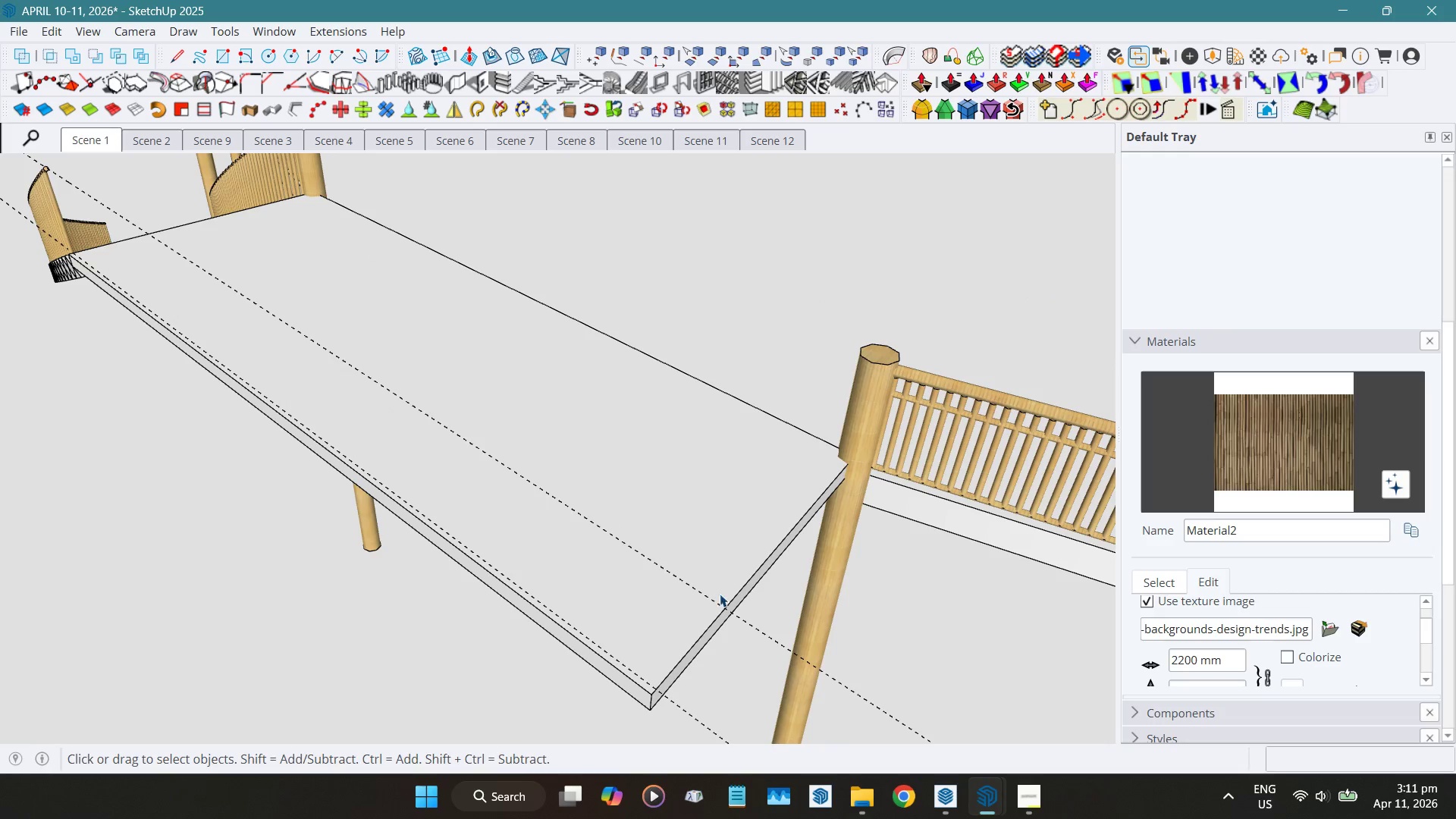 
hold_key(key=ShiftLeft, duration=0.33)
 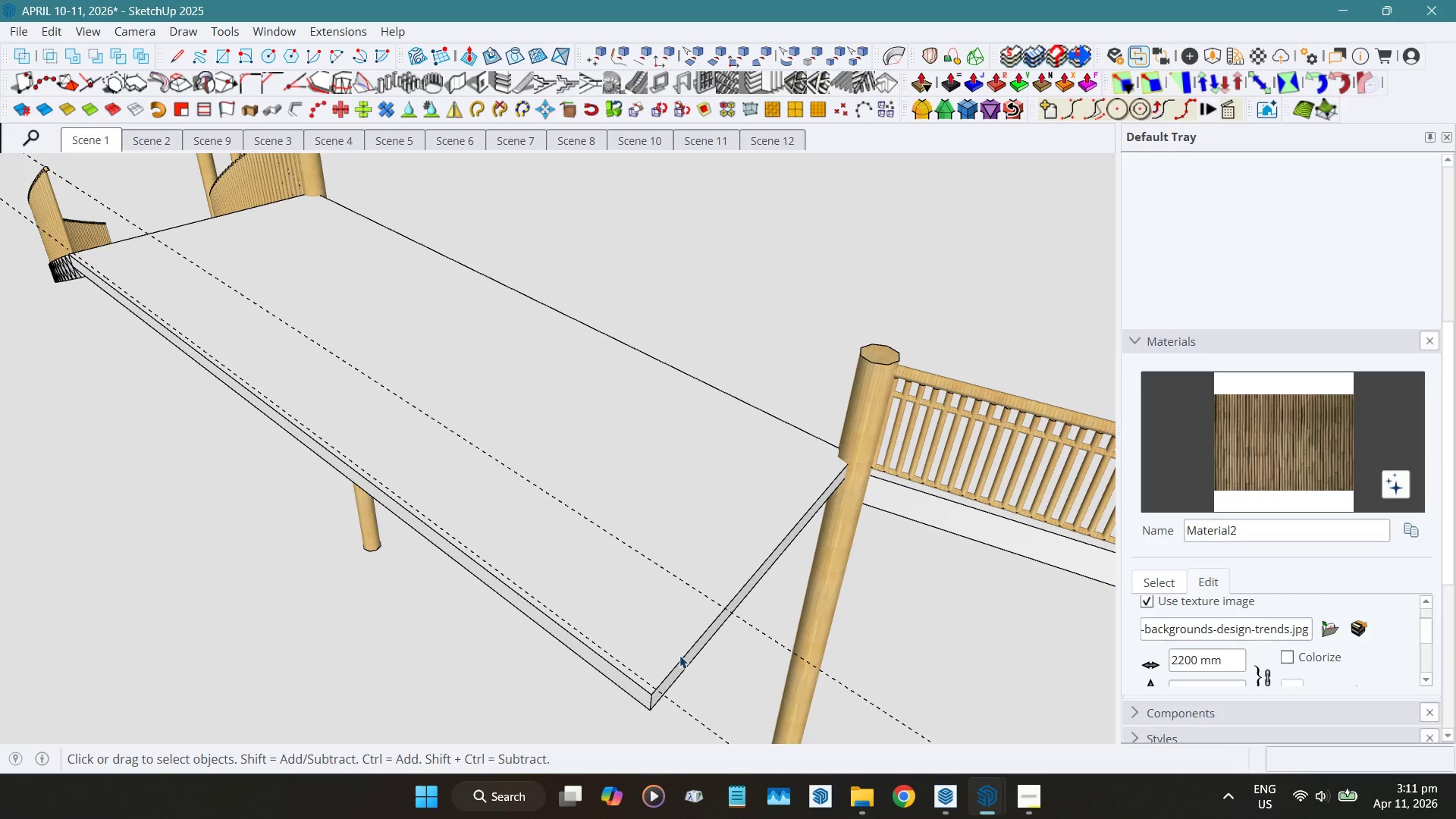 
key(T)
 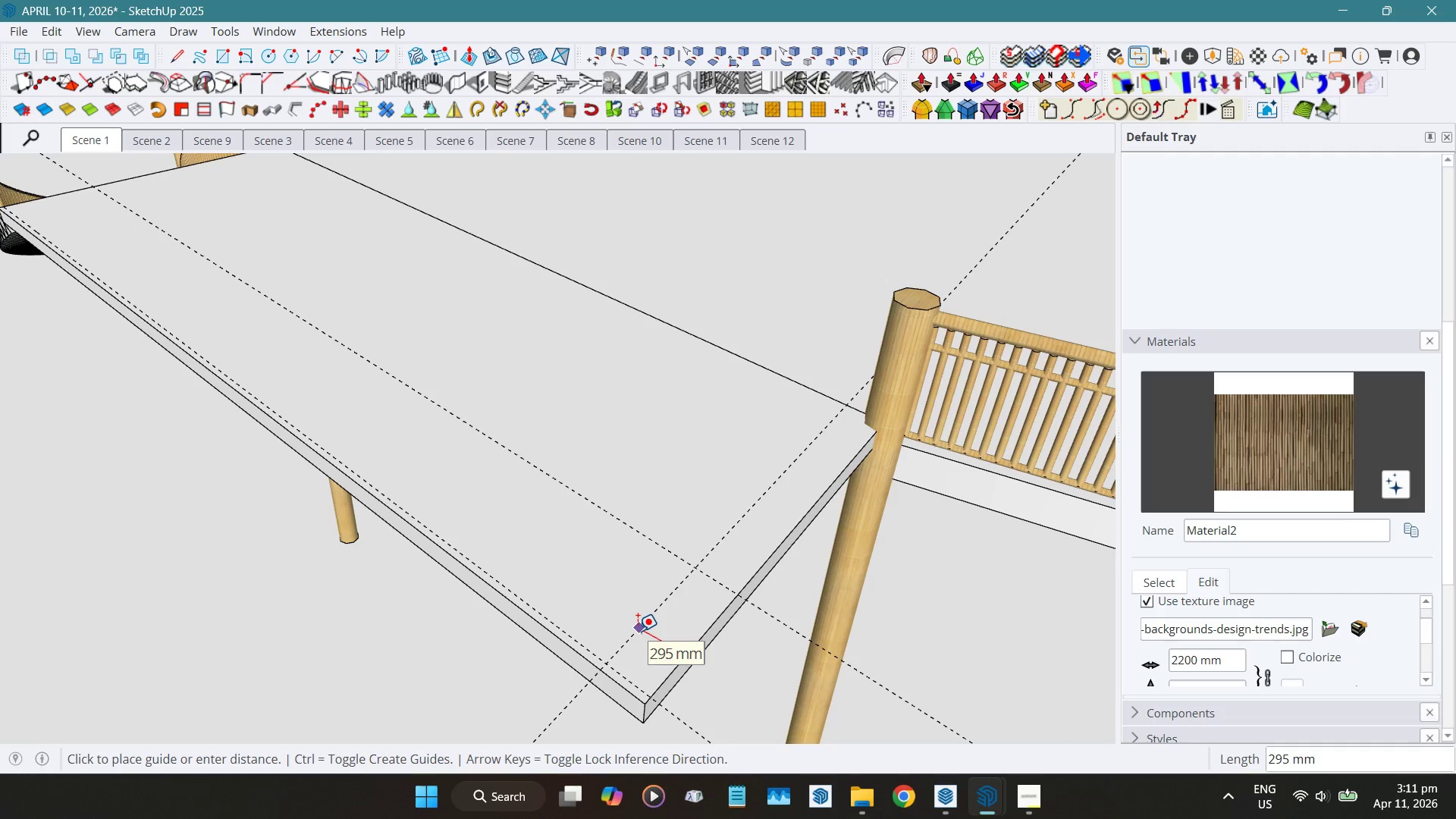 
scroll: coordinate [679, 654], scroll_direction: up, amount: 2.0
 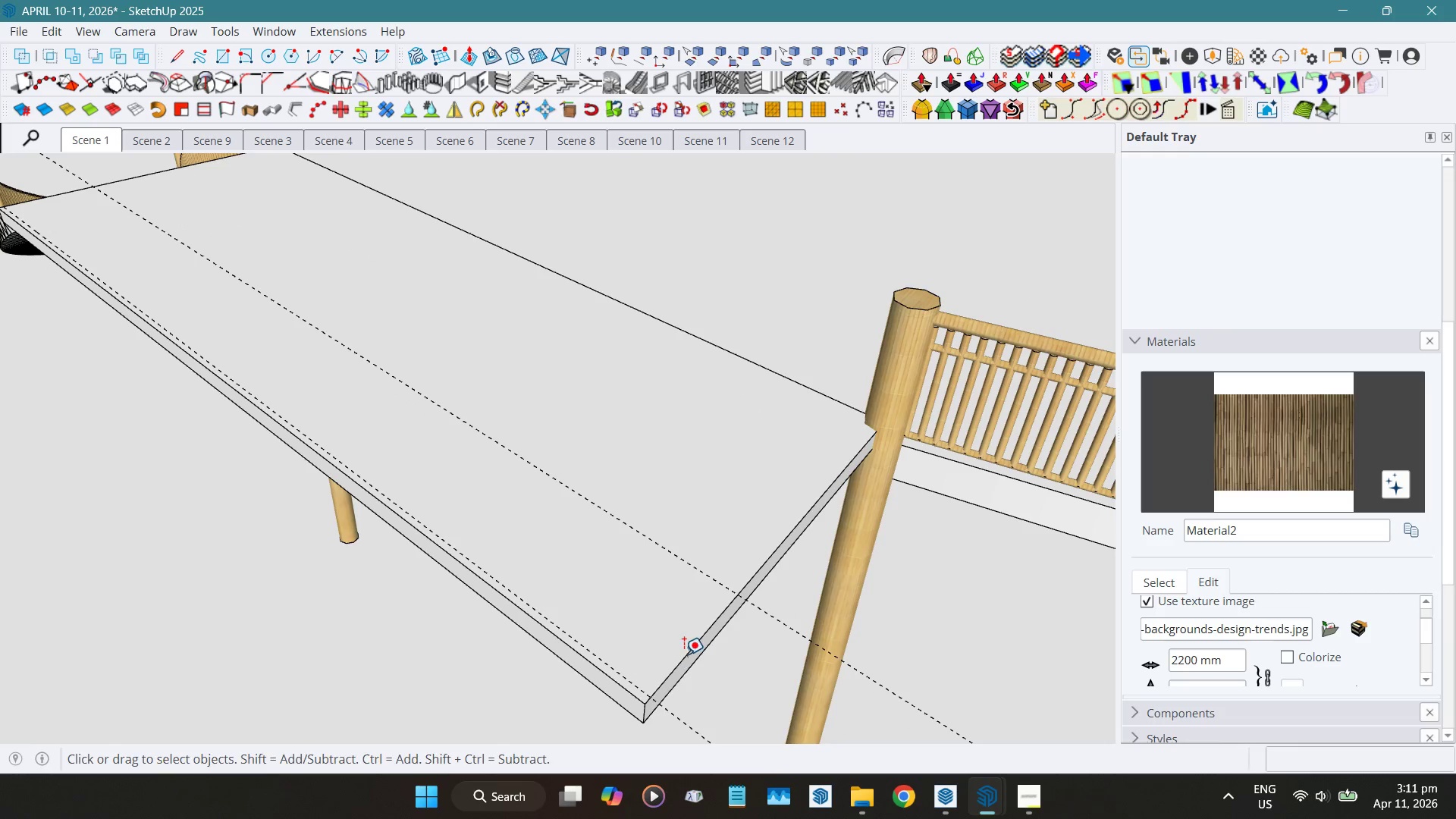 
key(Numpad5)
 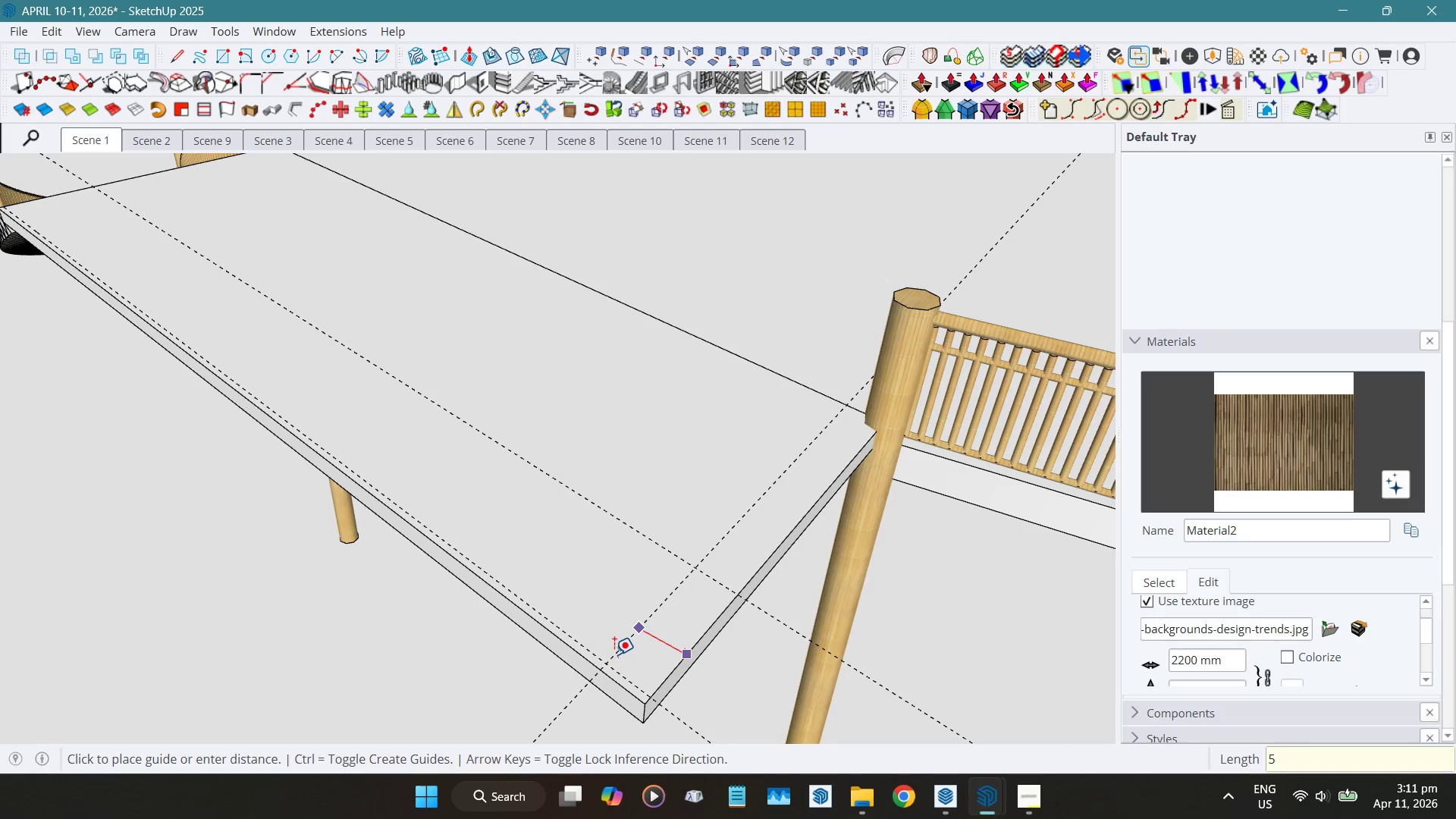 
key(Numpad5)
 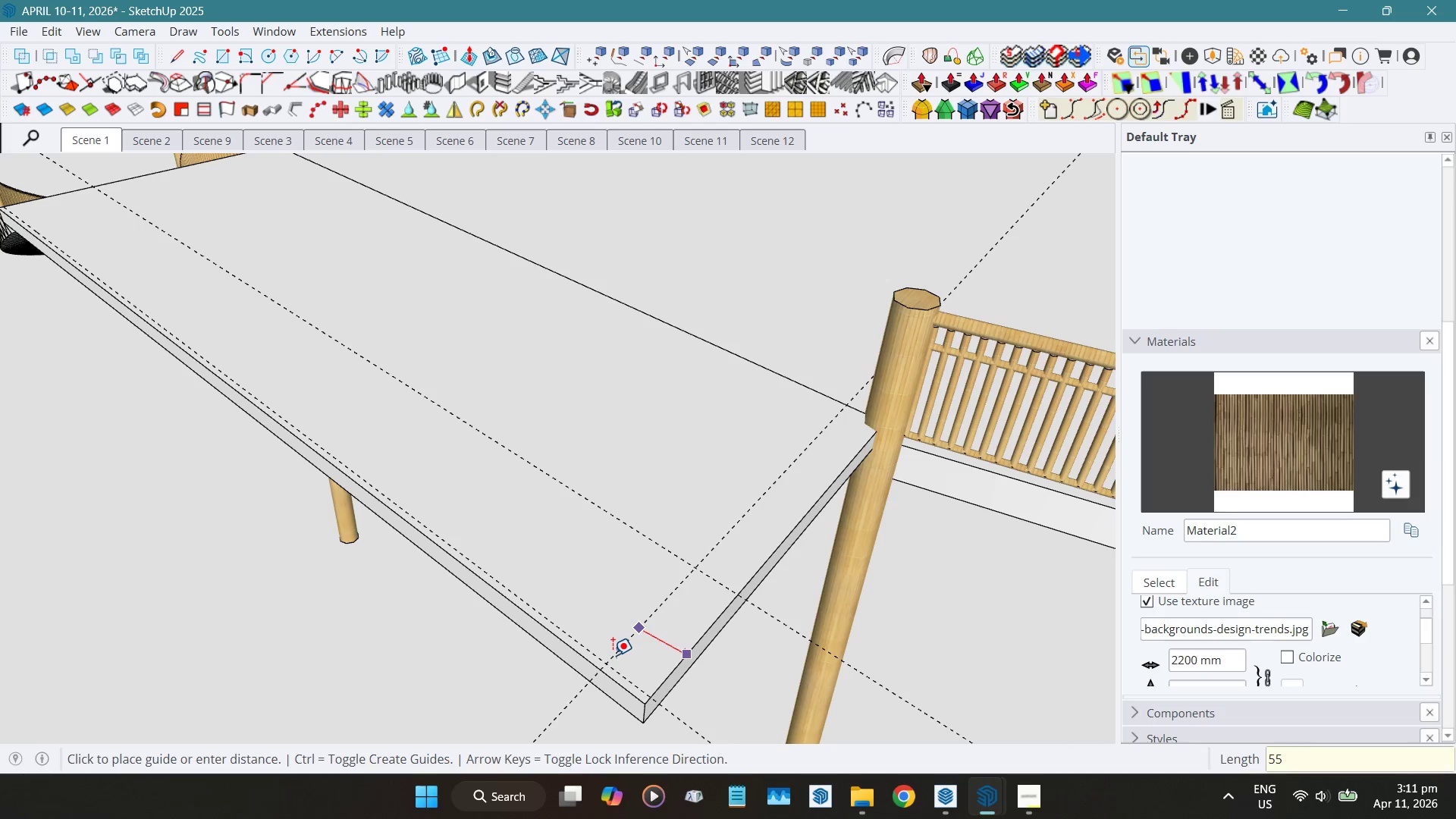 
key(Numpad0)
 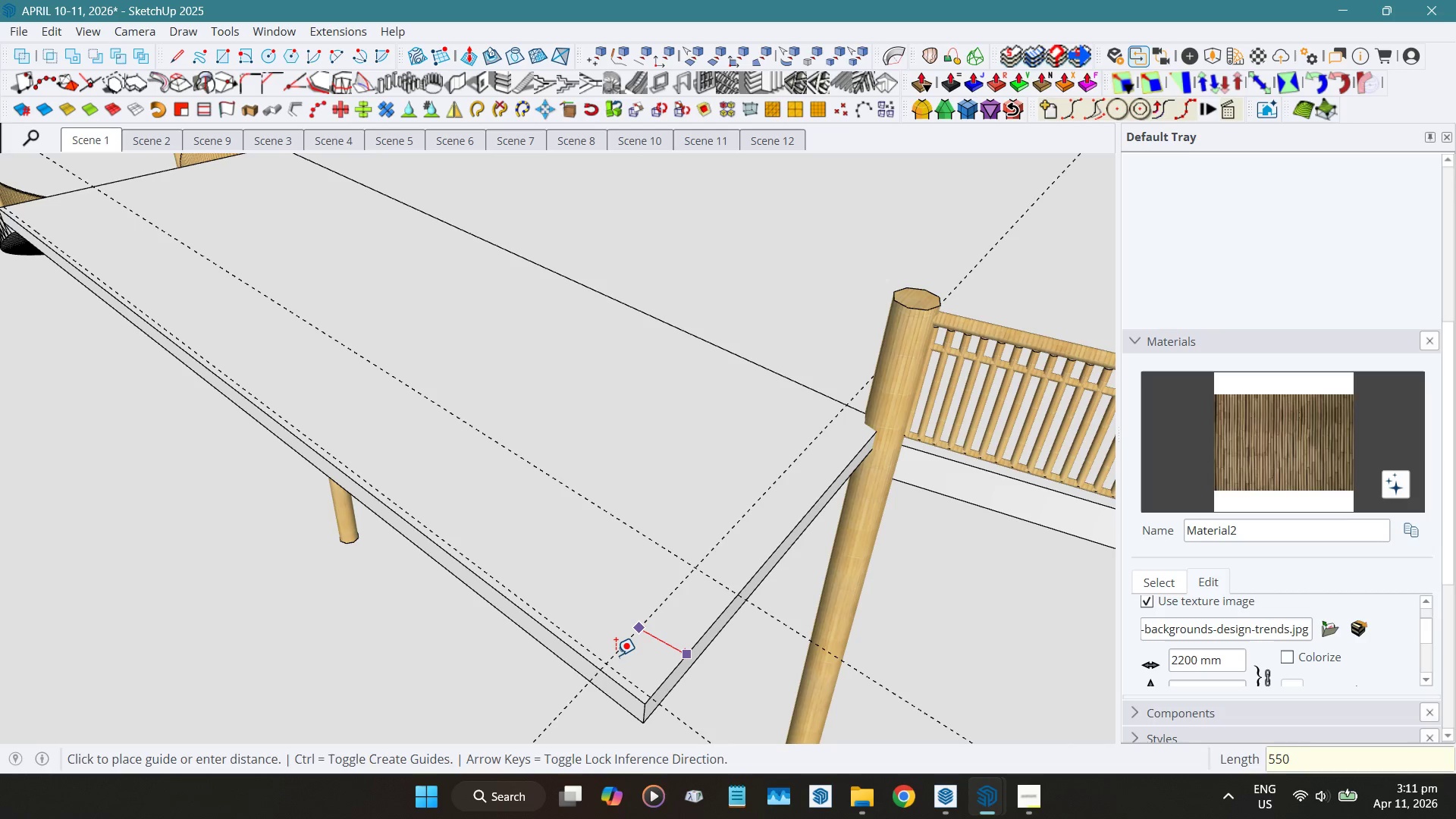 
key(Backspace)
 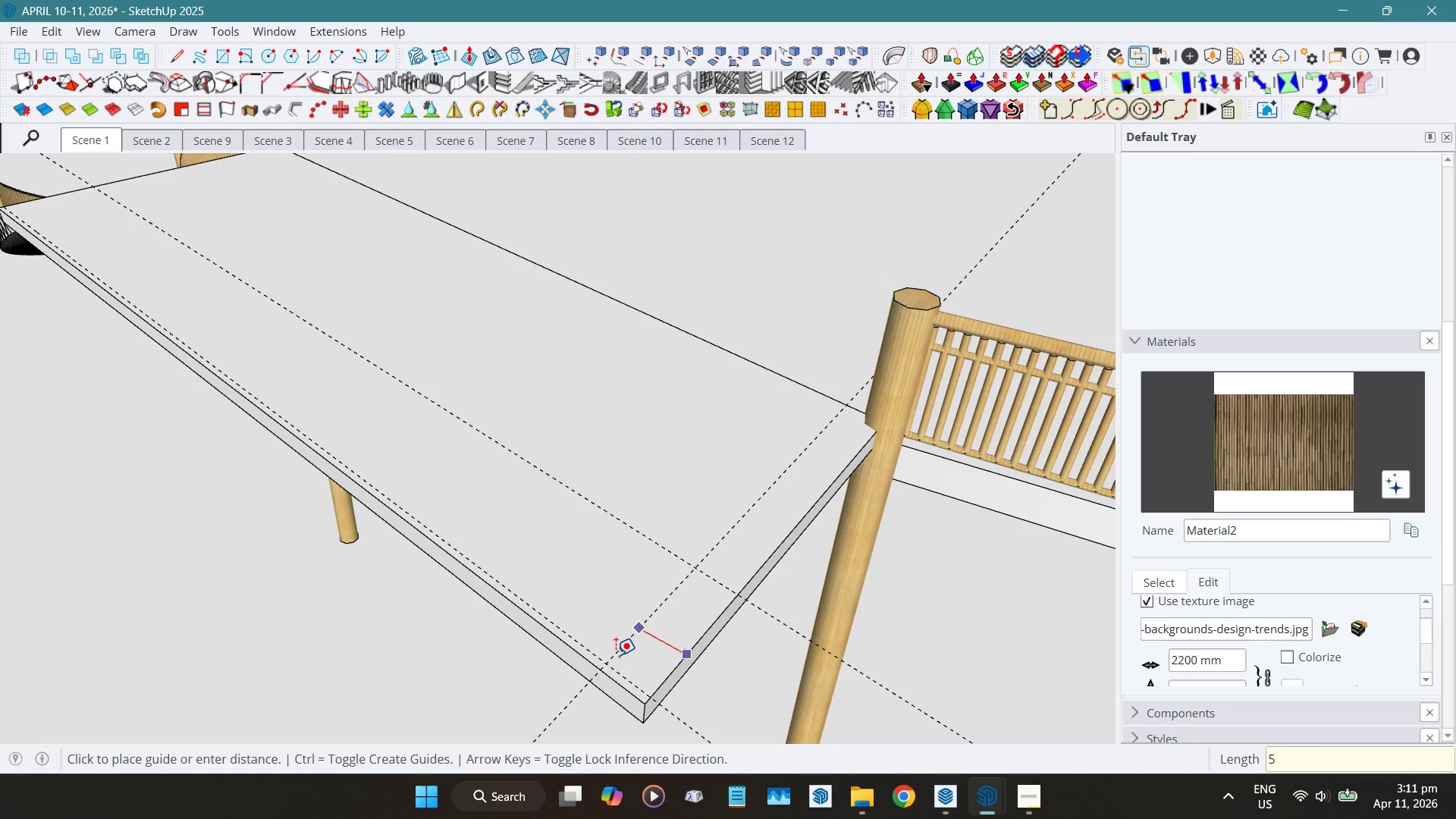 
key(Backspace)
 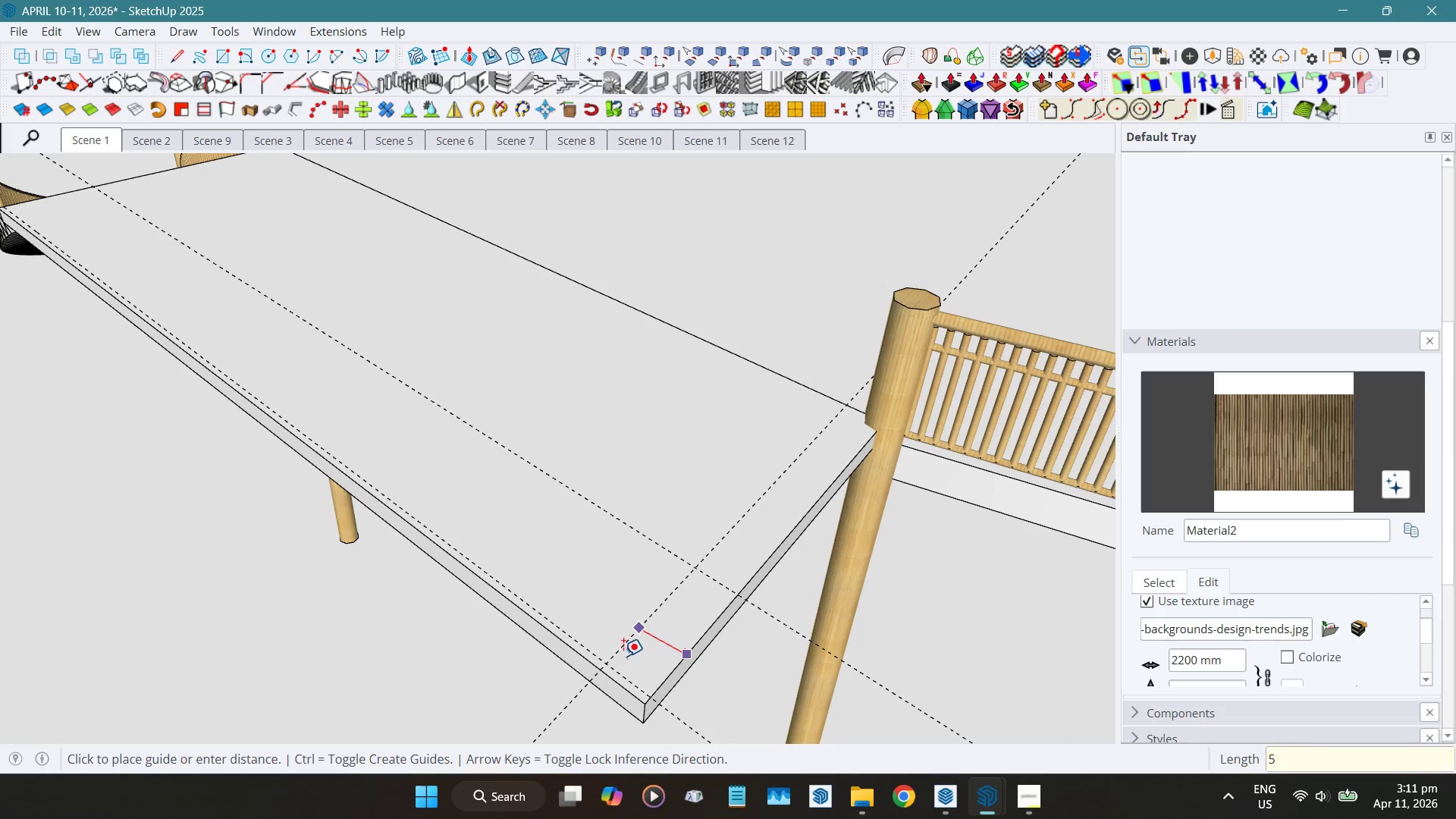 
key(Numpad0)
 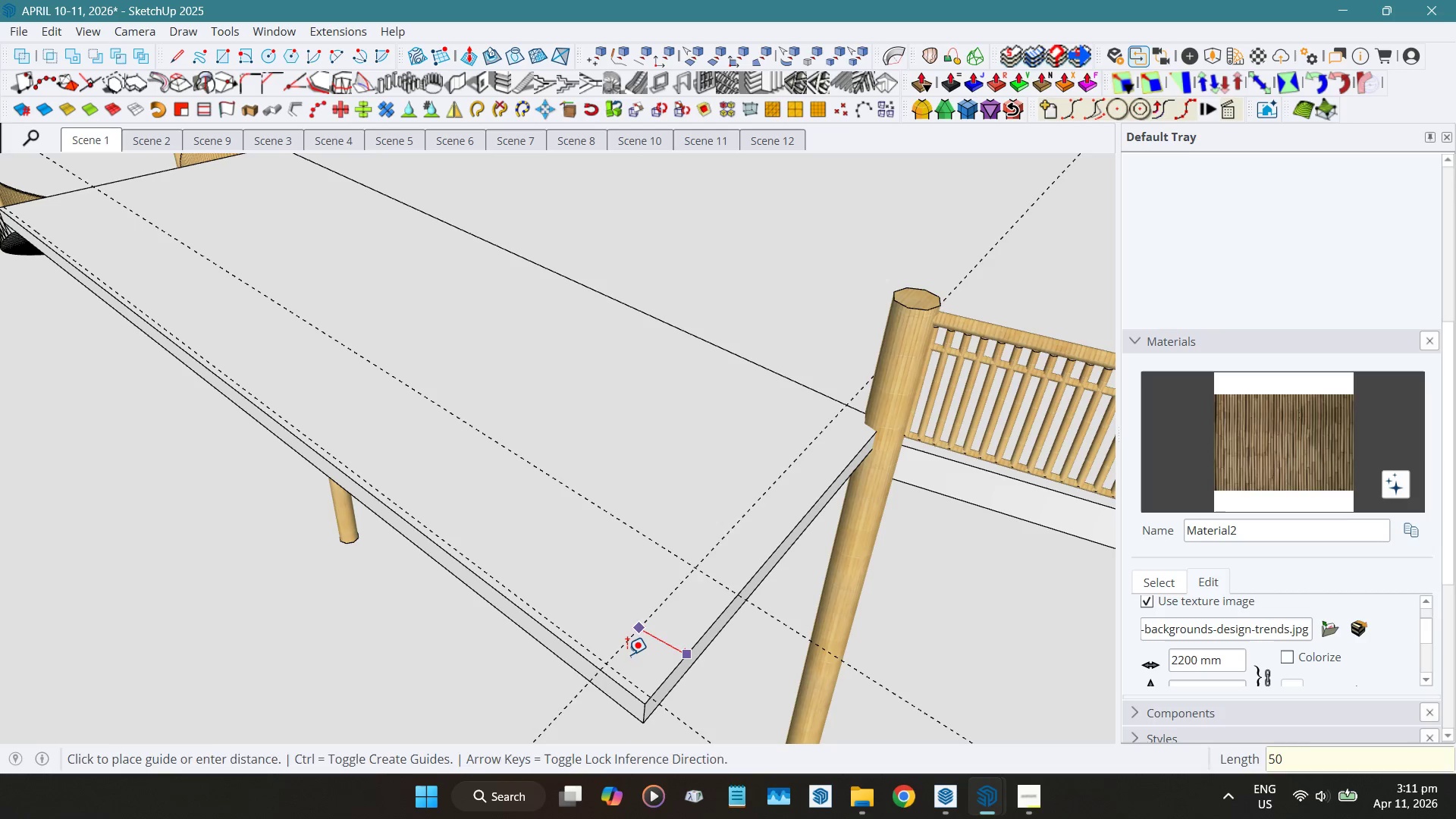 
key(NumpadEnter)
 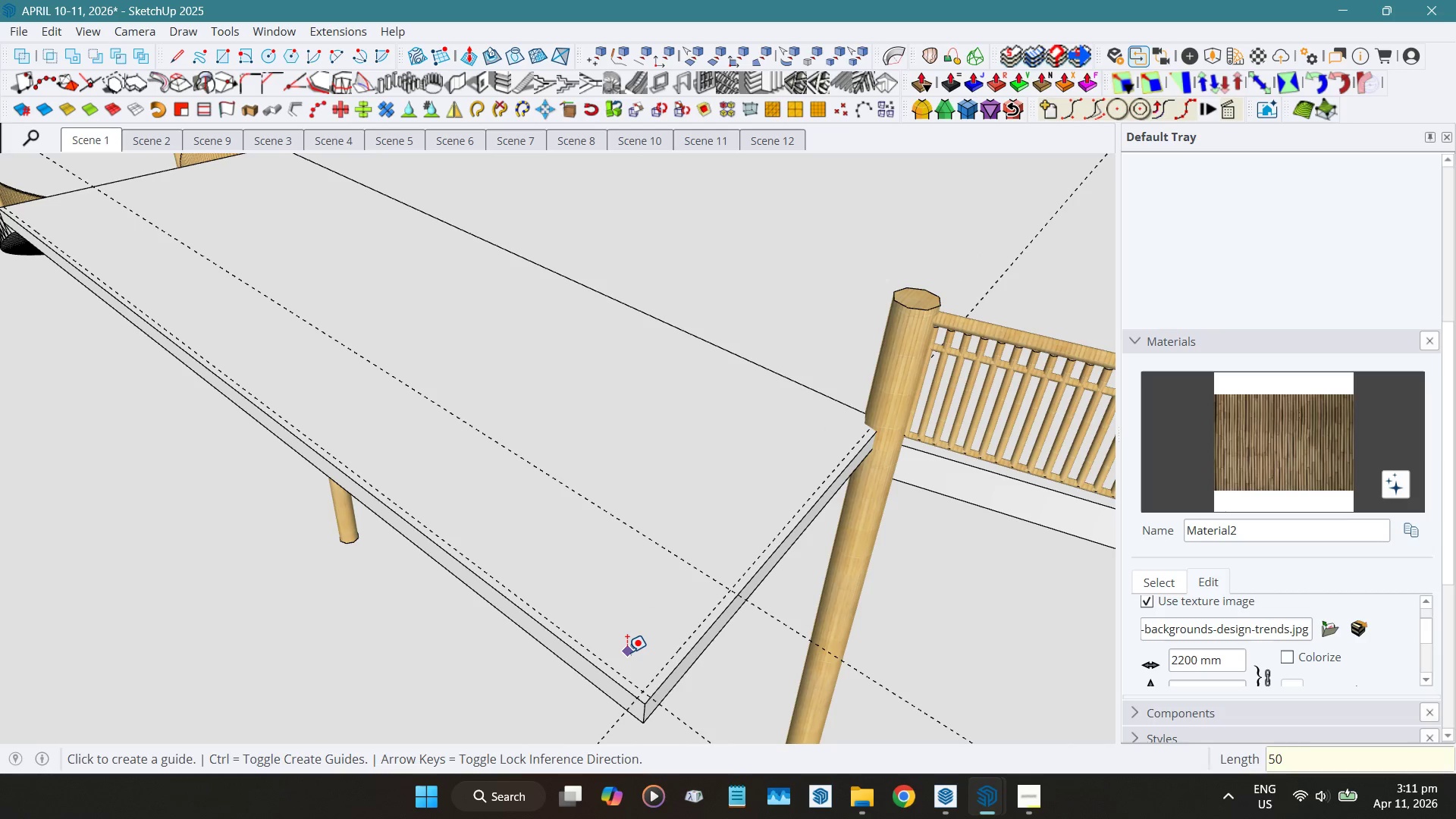 
key(Space)
 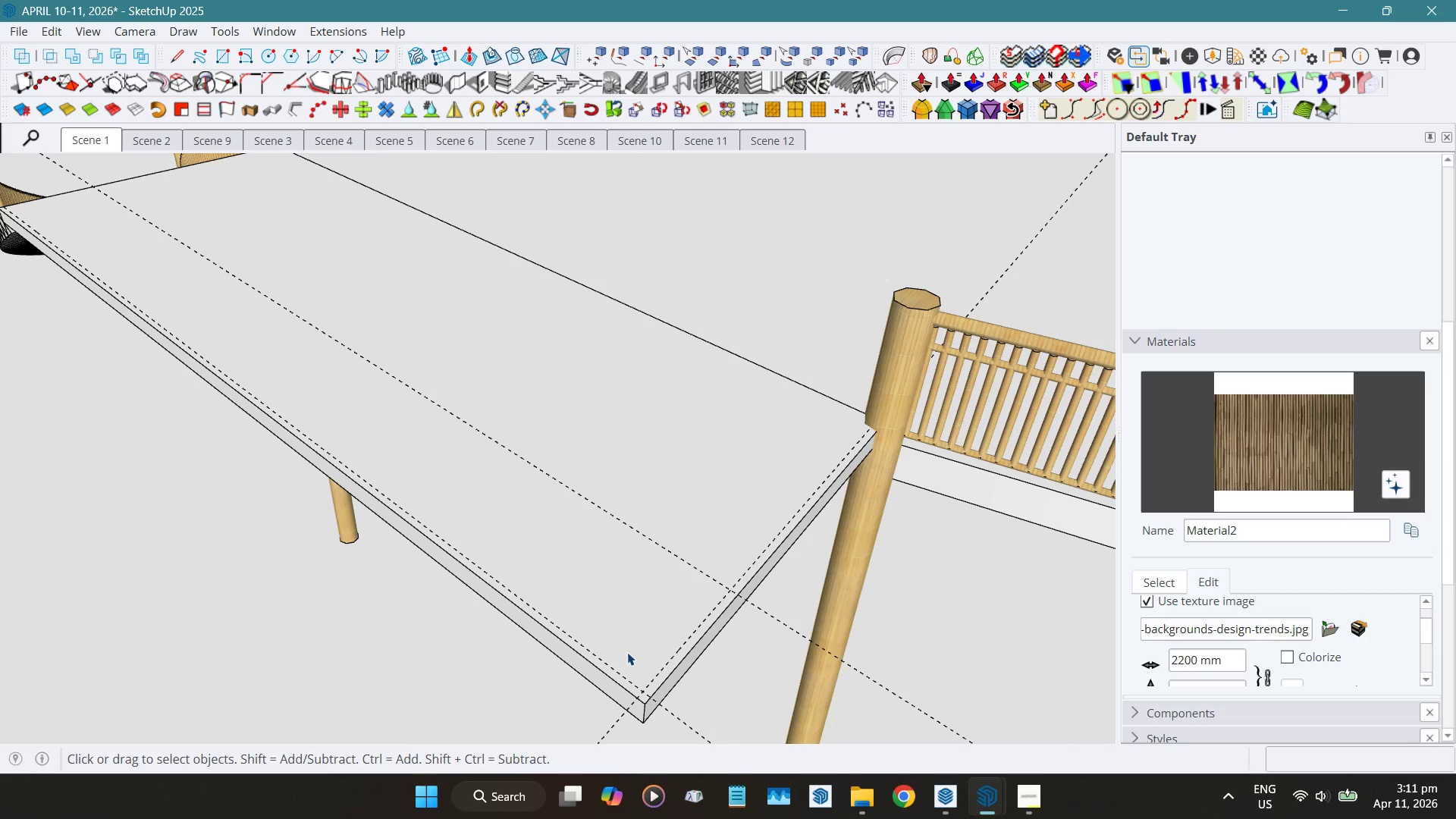 
scroll: coordinate [627, 652], scroll_direction: up, amount: 1.0
 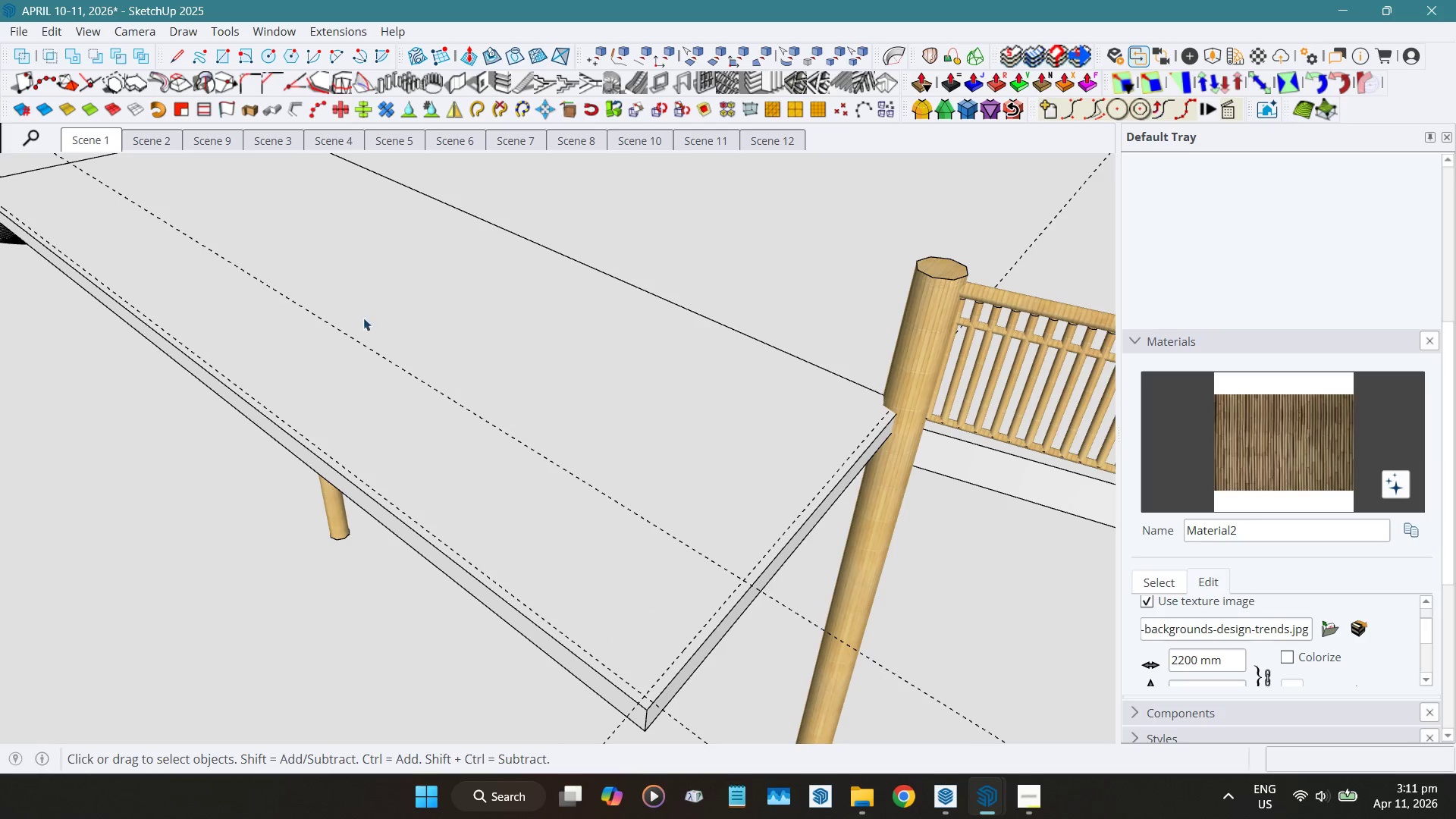 
hold_key(key=ShiftLeft, duration=0.75)
 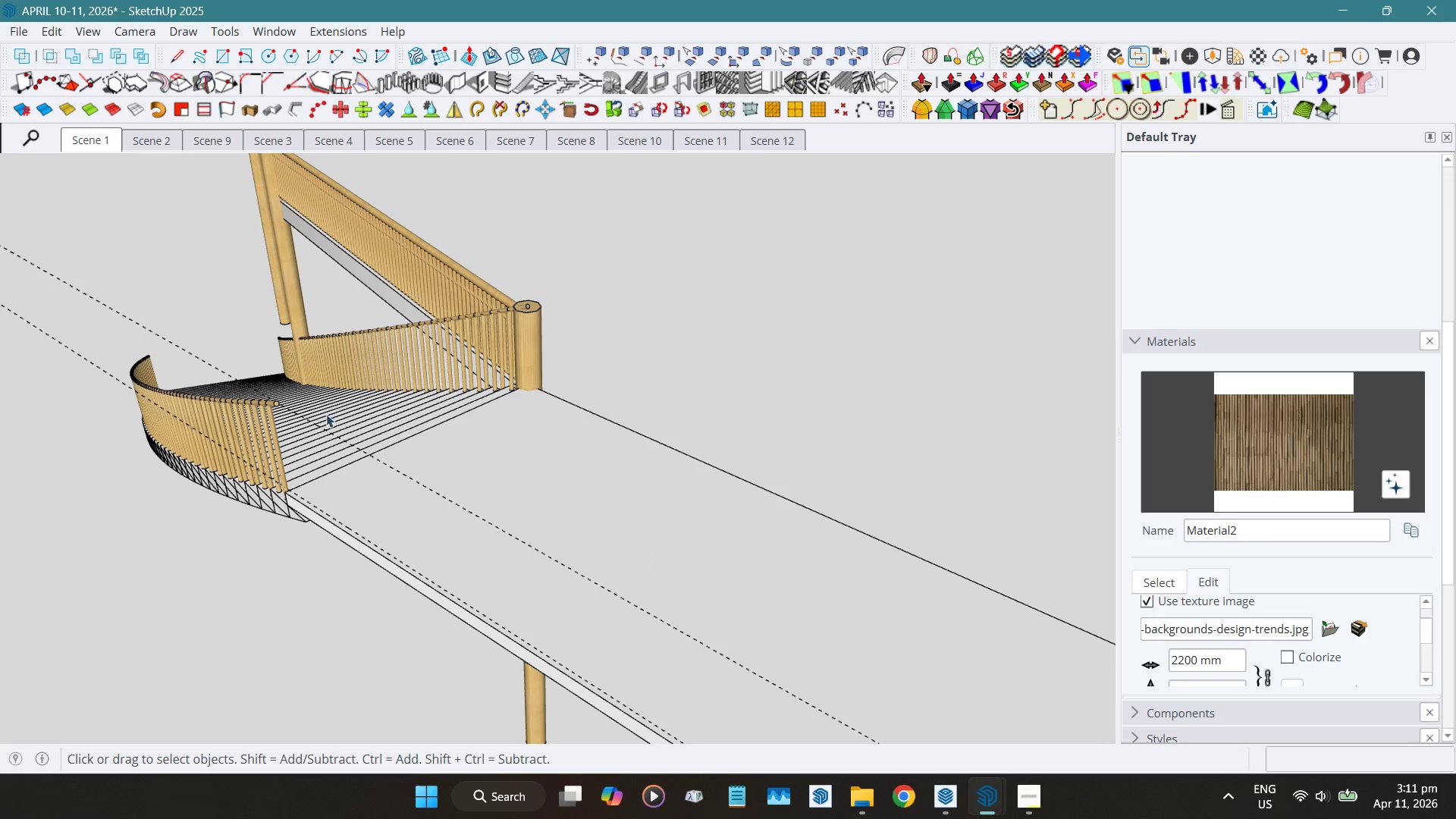 
scroll: coordinate [293, 407], scroll_direction: up, amount: 13.0
 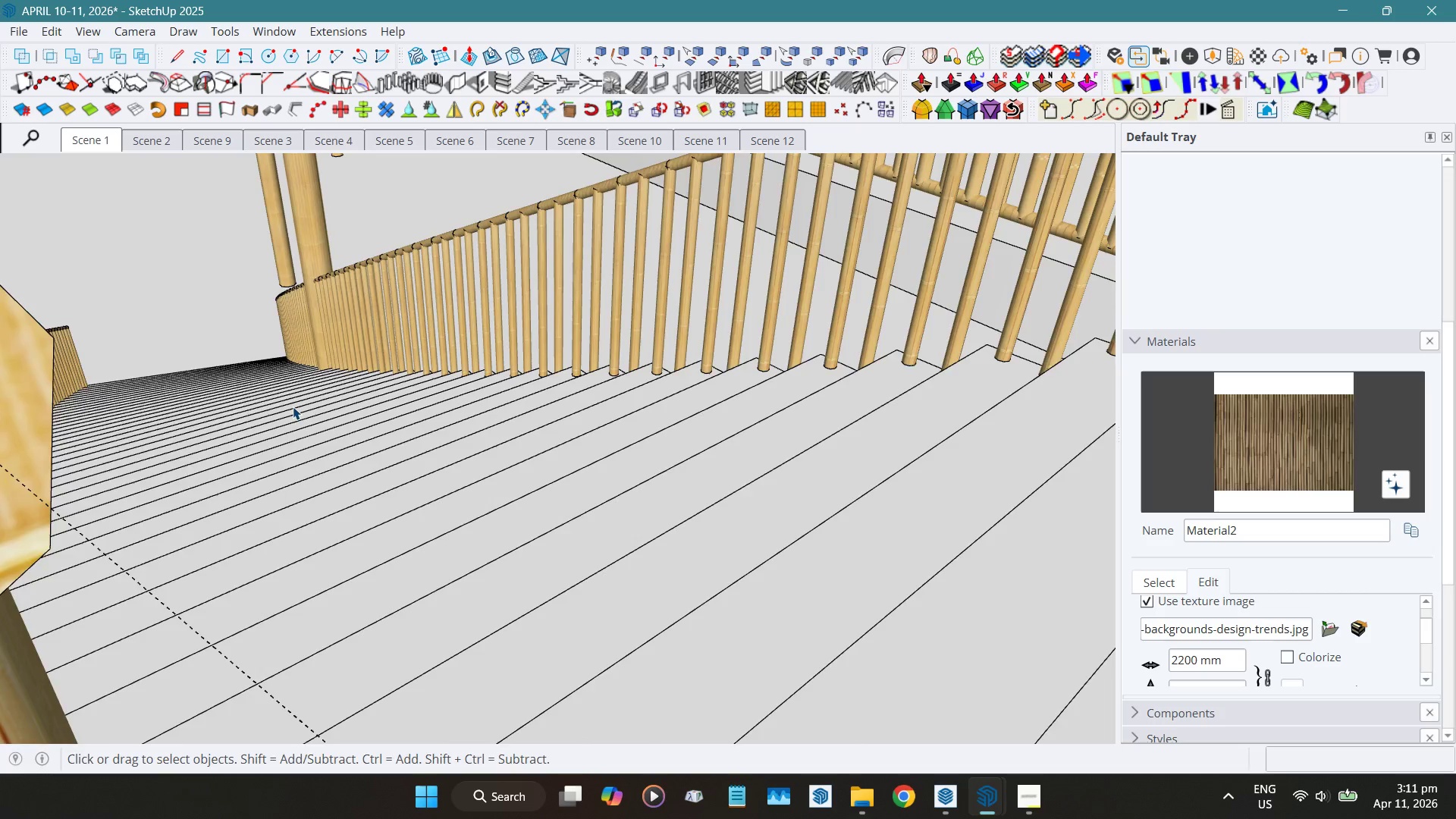 
scroll: coordinate [293, 406], scroll_direction: down, amount: 2.0
 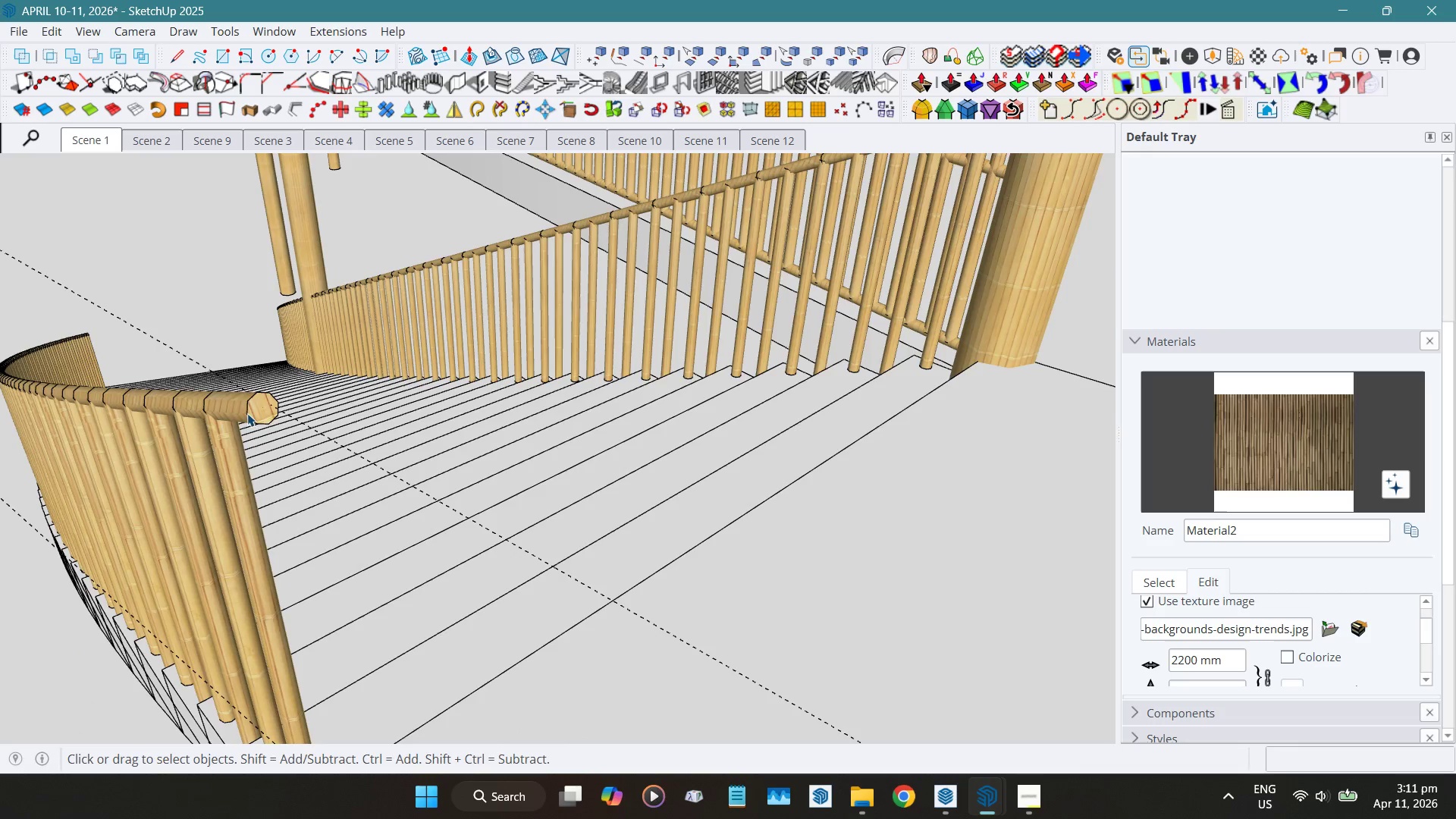 
scroll: coordinate [249, 413], scroll_direction: up, amount: 9.0
 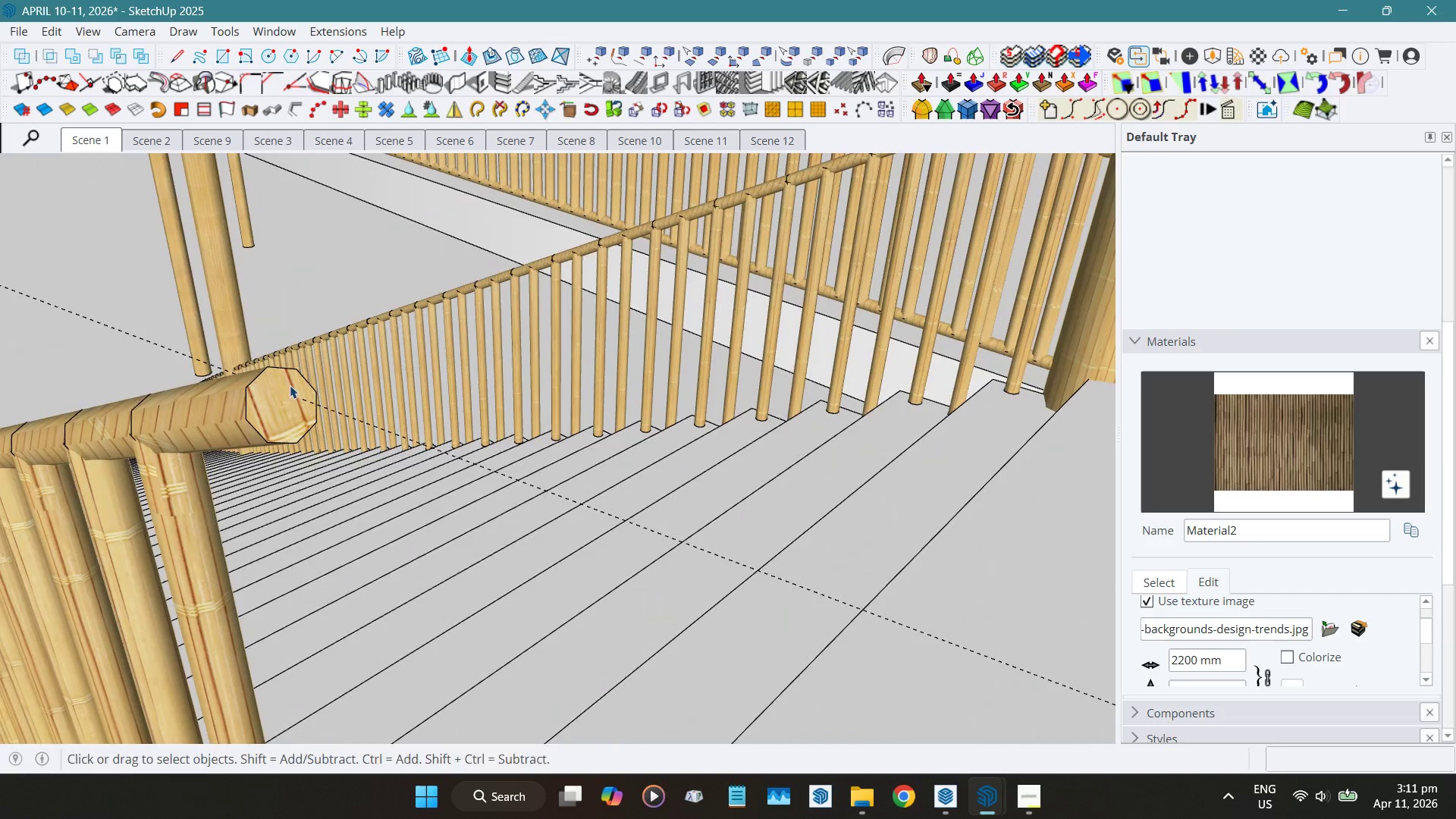 
scroll: coordinate [164, 369], scroll_direction: down, amount: 14.0
 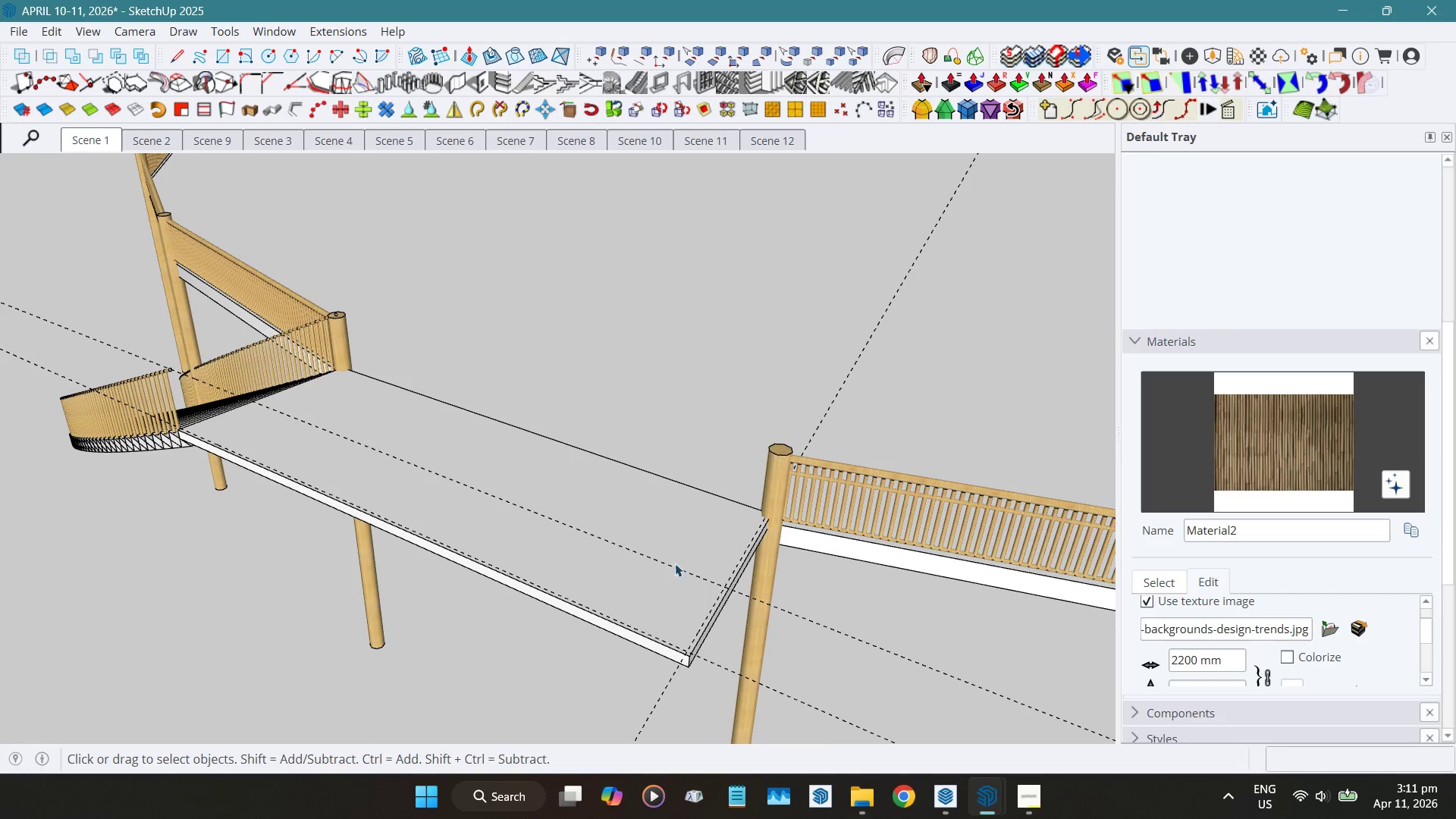 
scroll: coordinate [649, 590], scroll_direction: up, amount: 8.0
 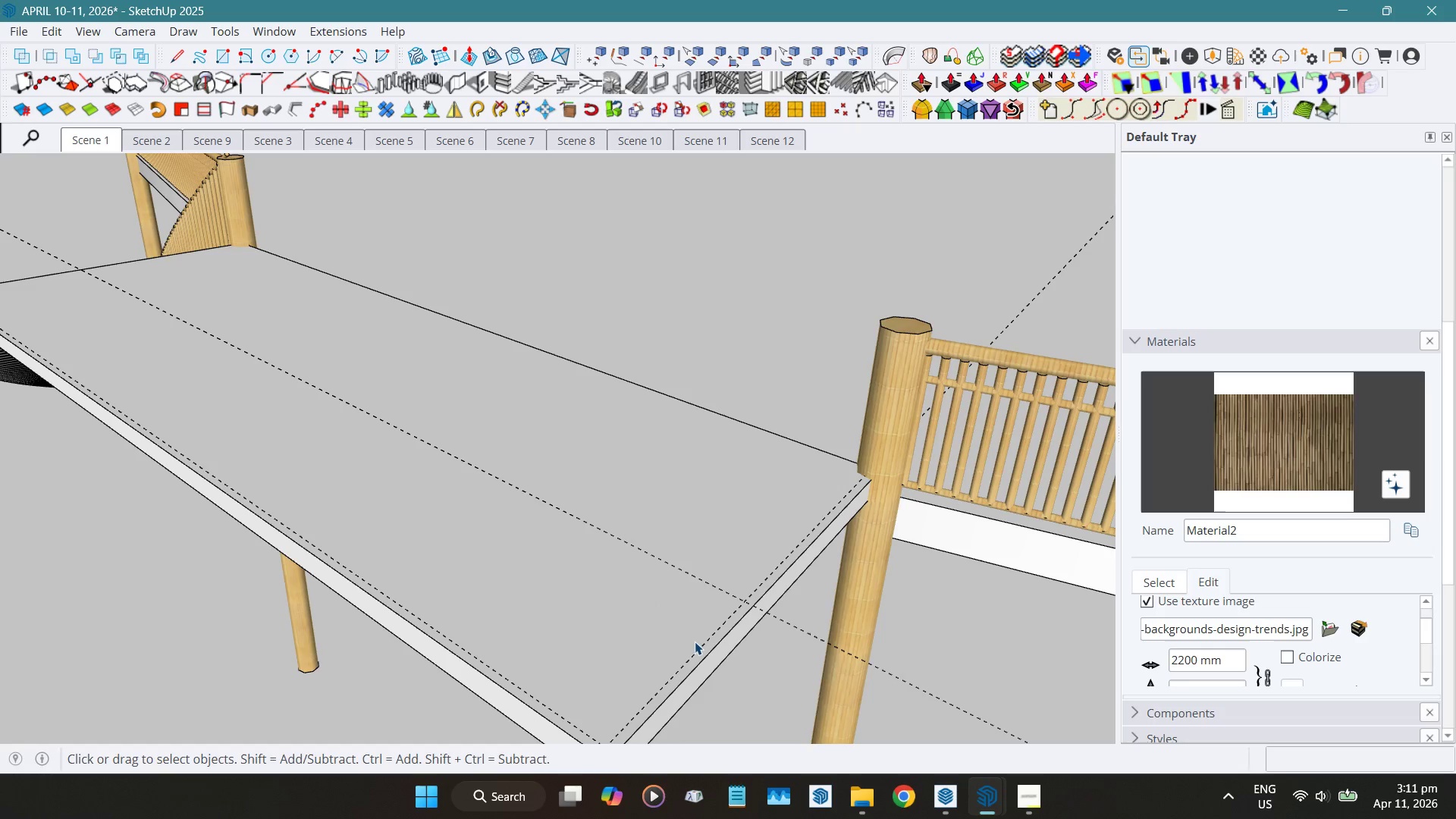 
key(T)
 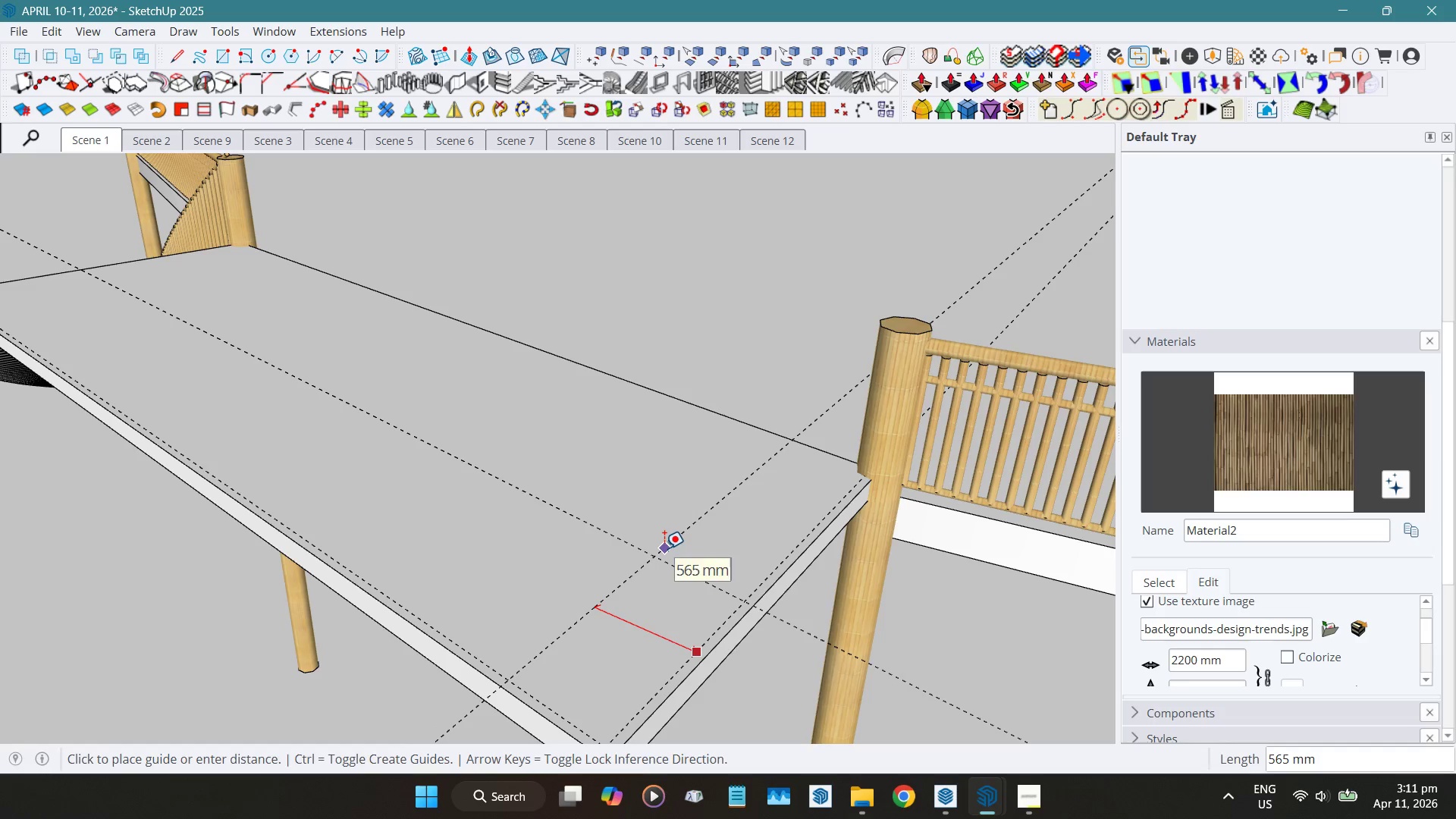 
key(ArrowUp)
 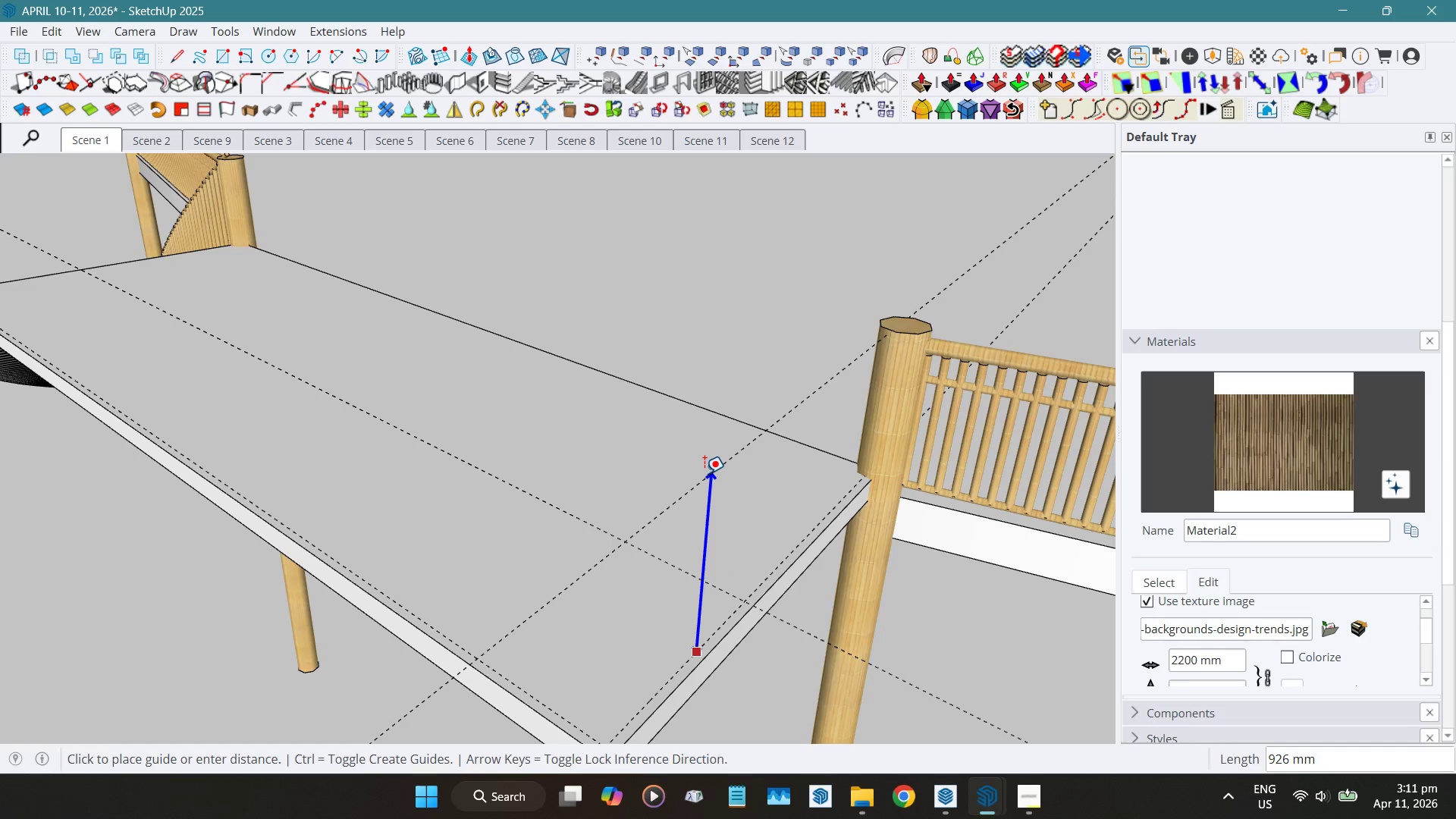 
key(Numpad1)
 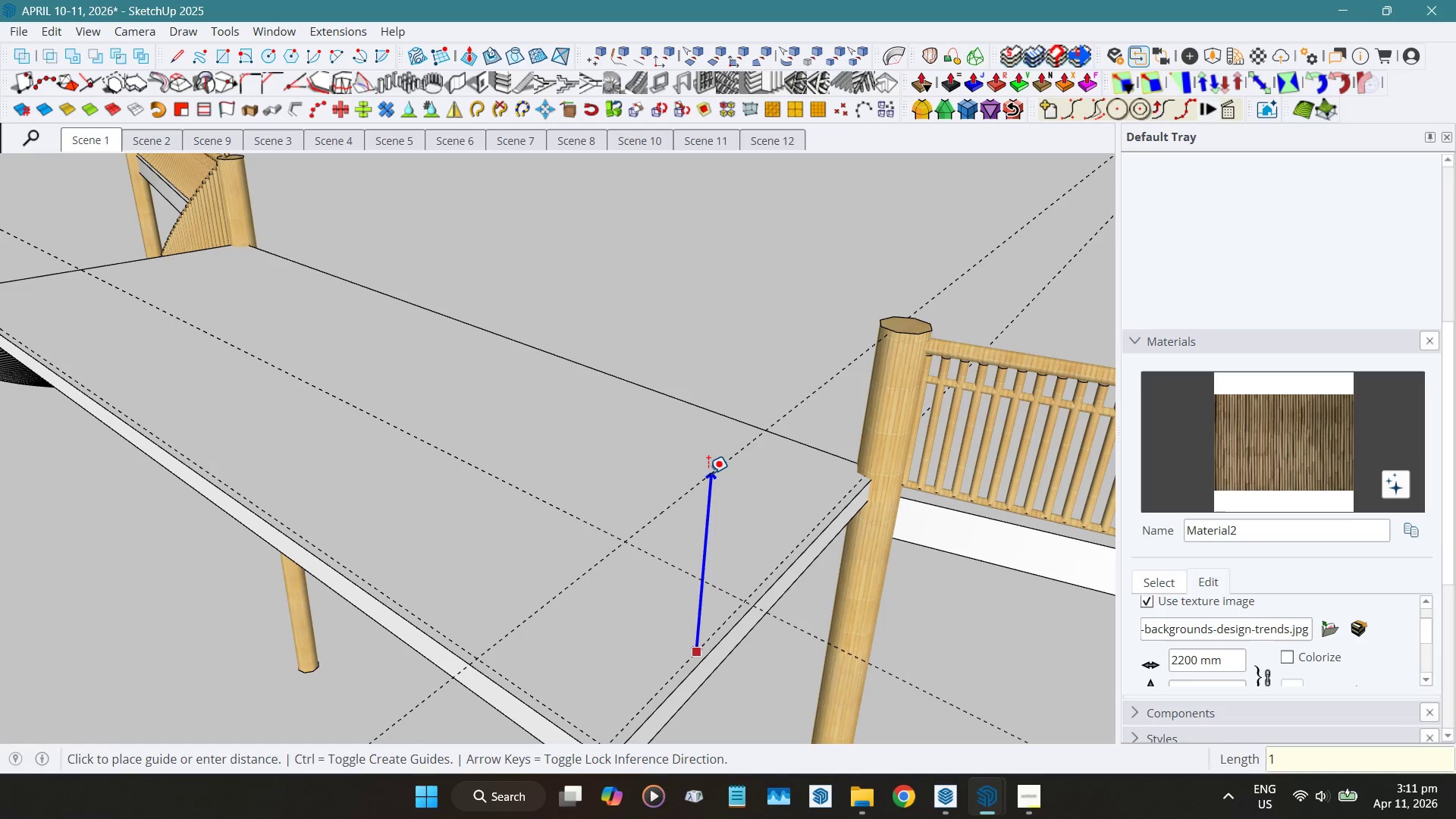 
key(Numpad0)
 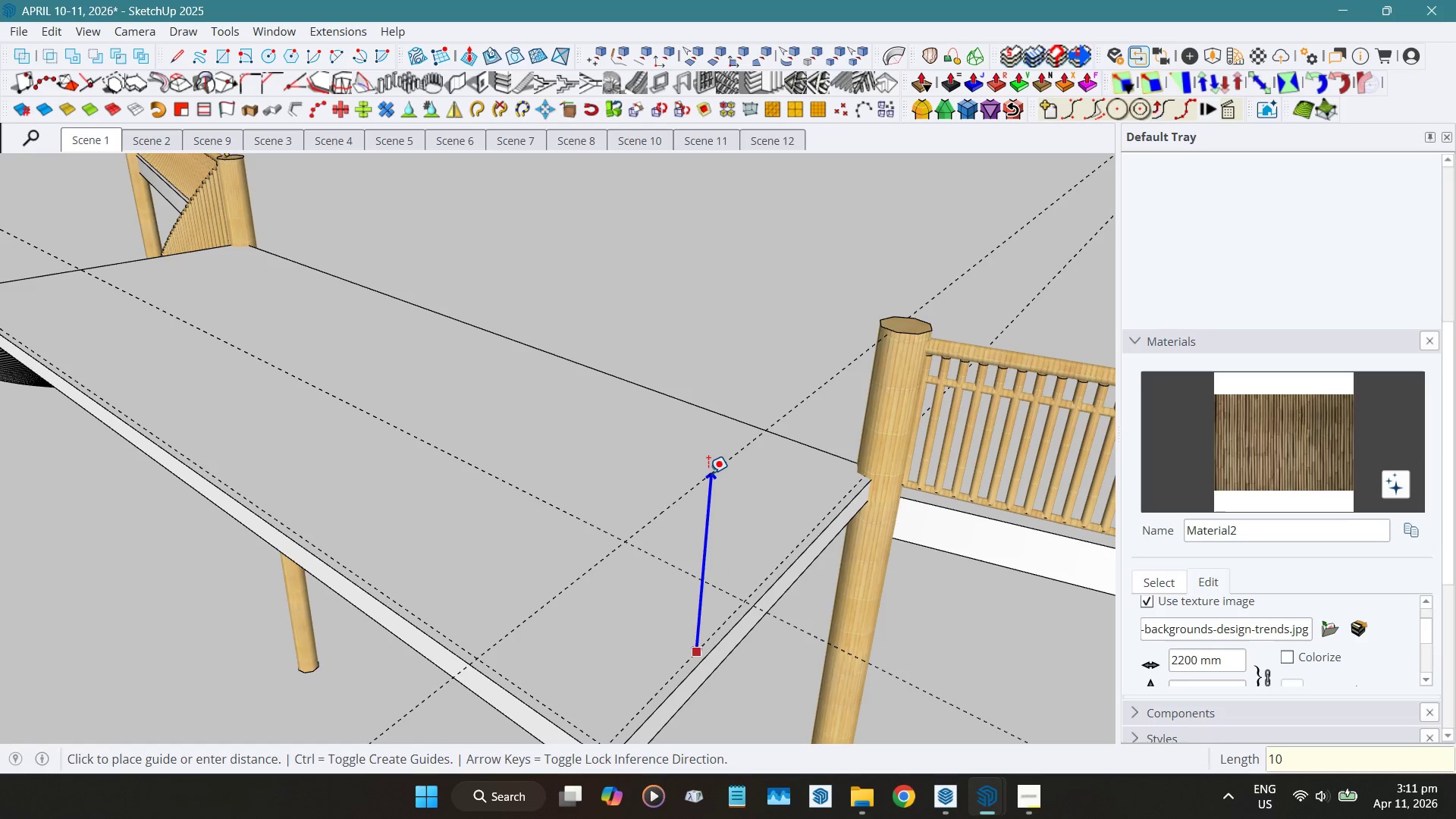 
key(Numpad0)
 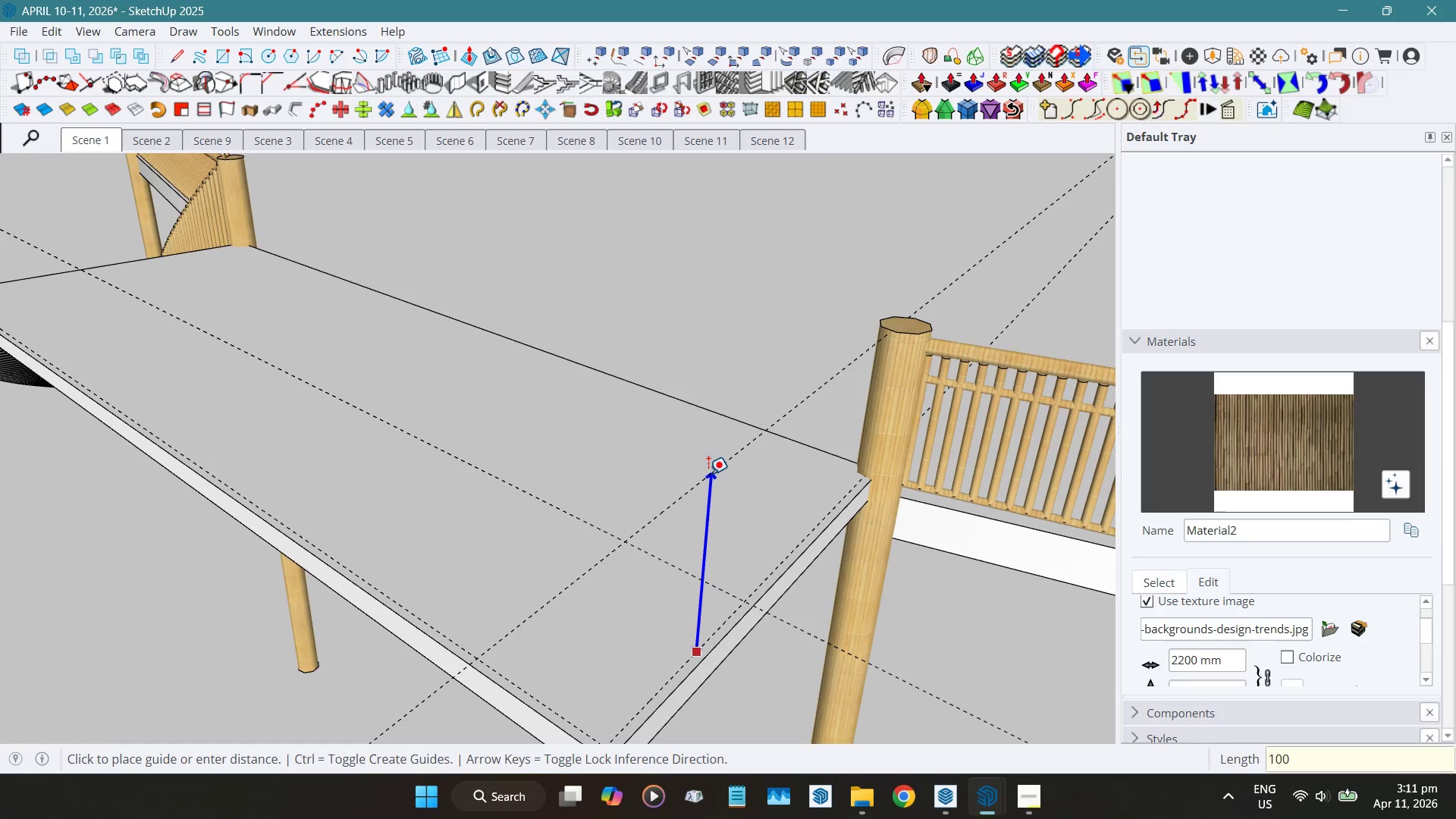 
key(Numpad0)
 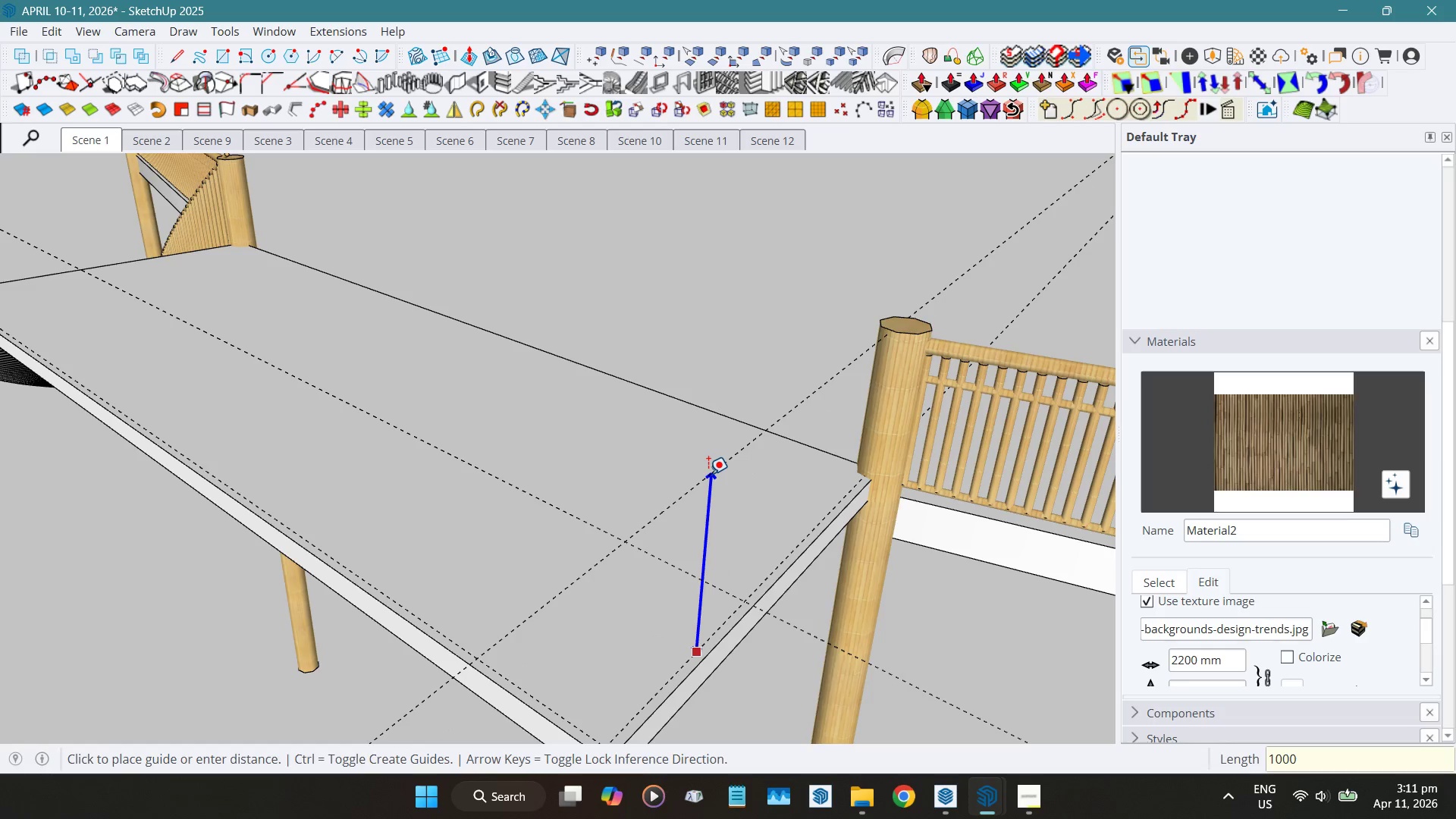 
key(NumpadEnter)
 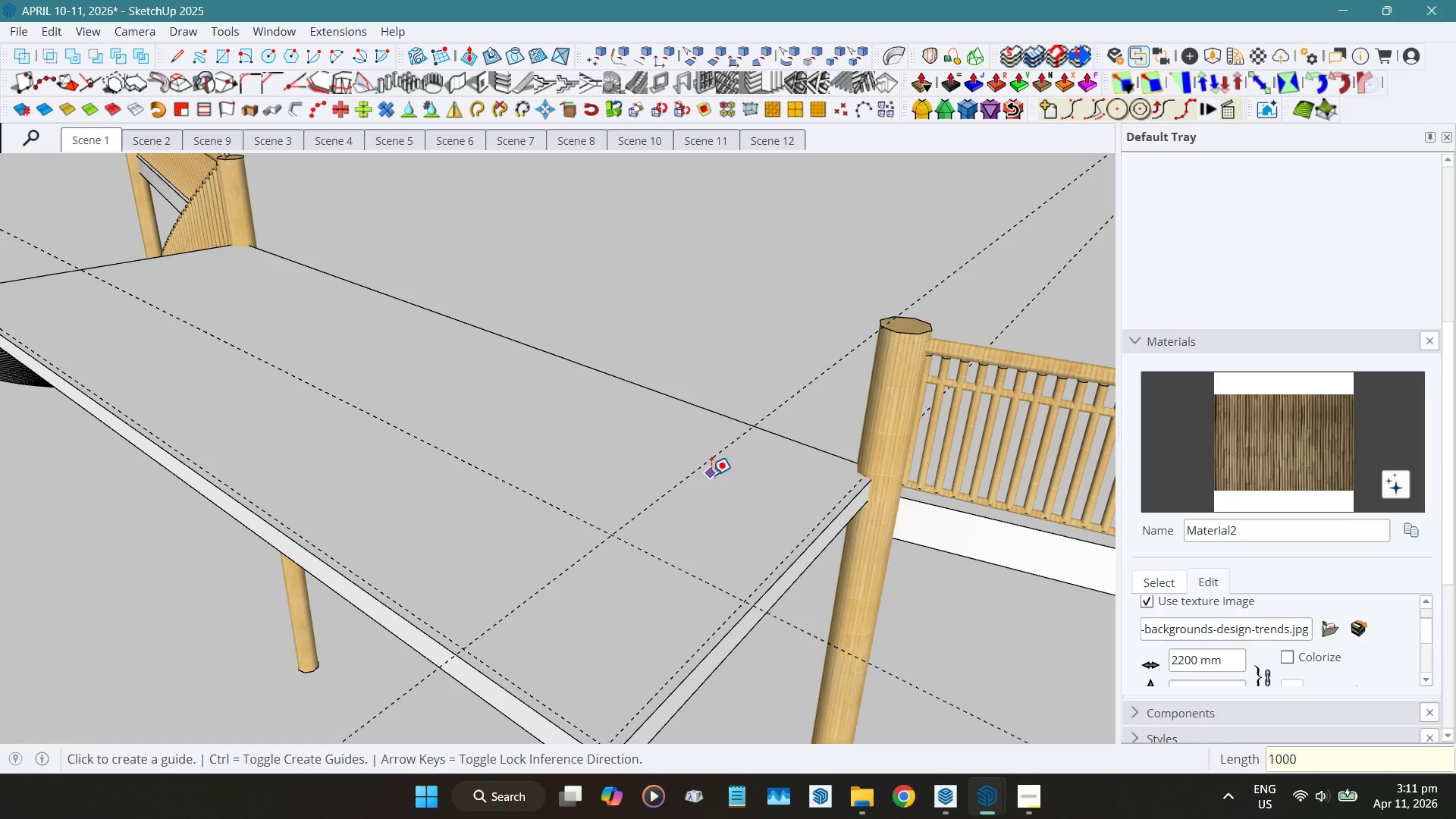 
key(Space)
 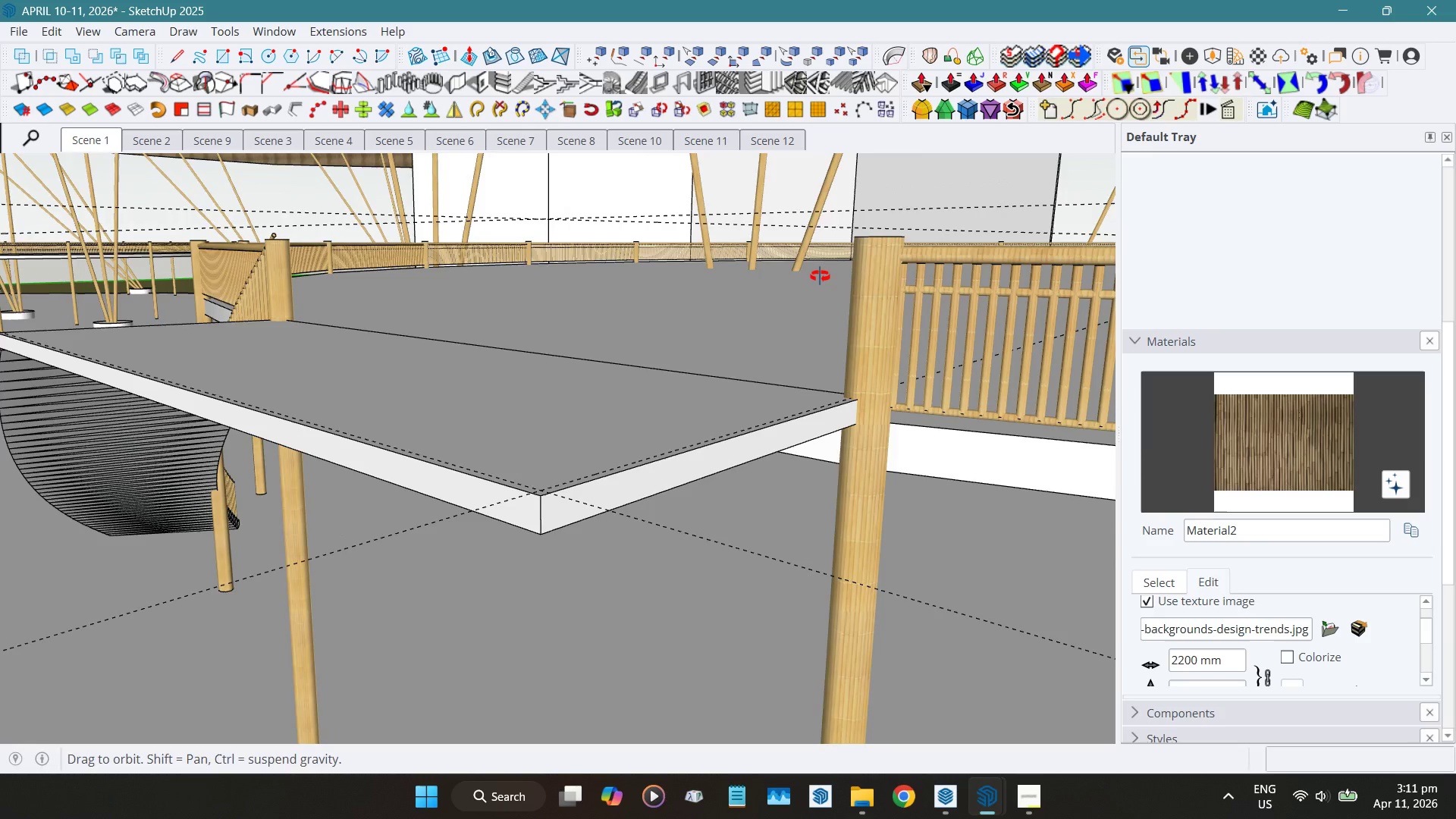 
hold_key(key=ShiftLeft, duration=1.53)
 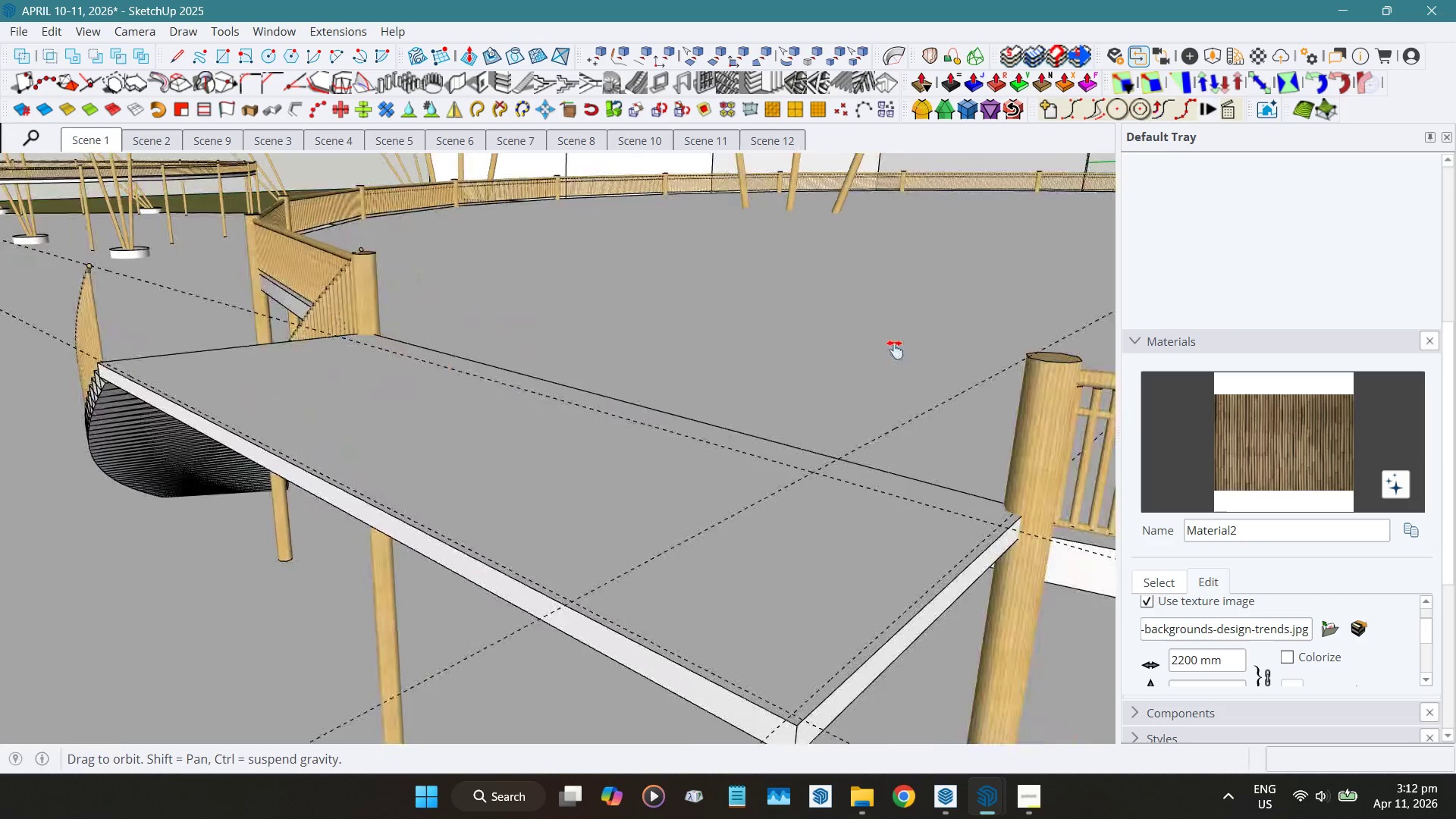 
key(Shift+ShiftLeft)
 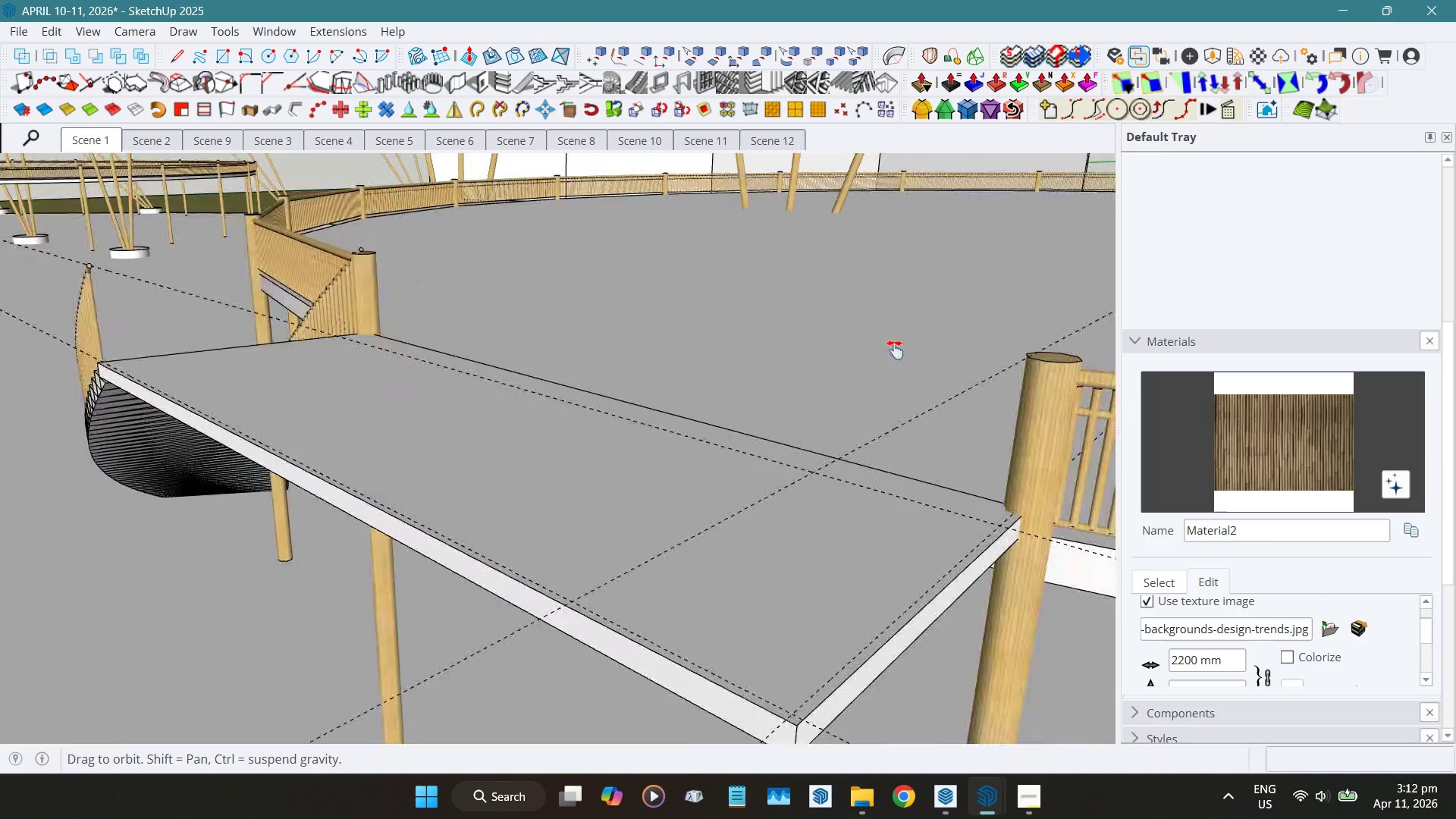 
key(Shift+ShiftLeft)
 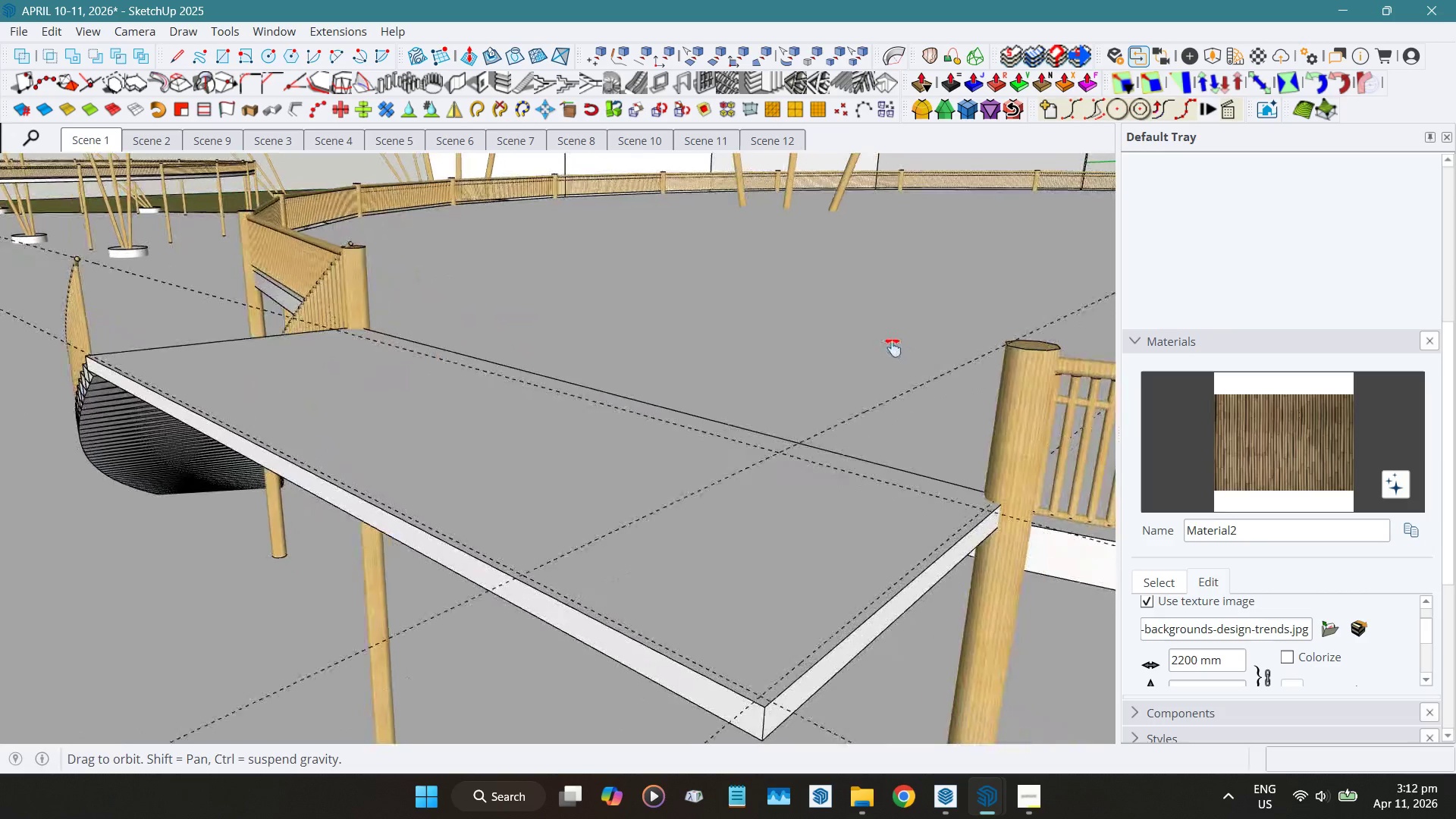 
key(Shift+ShiftLeft)
 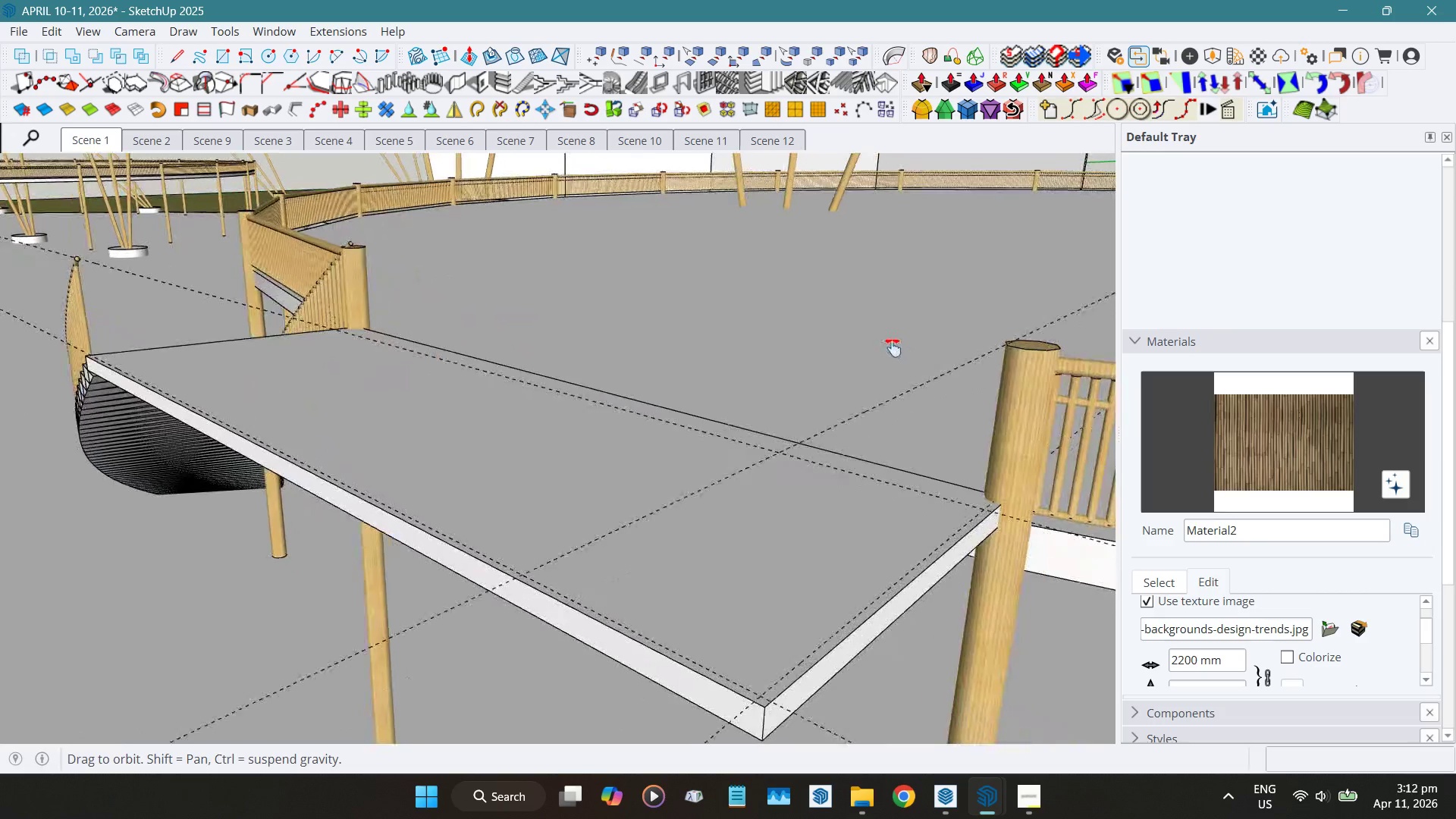 
key(Shift+ShiftLeft)
 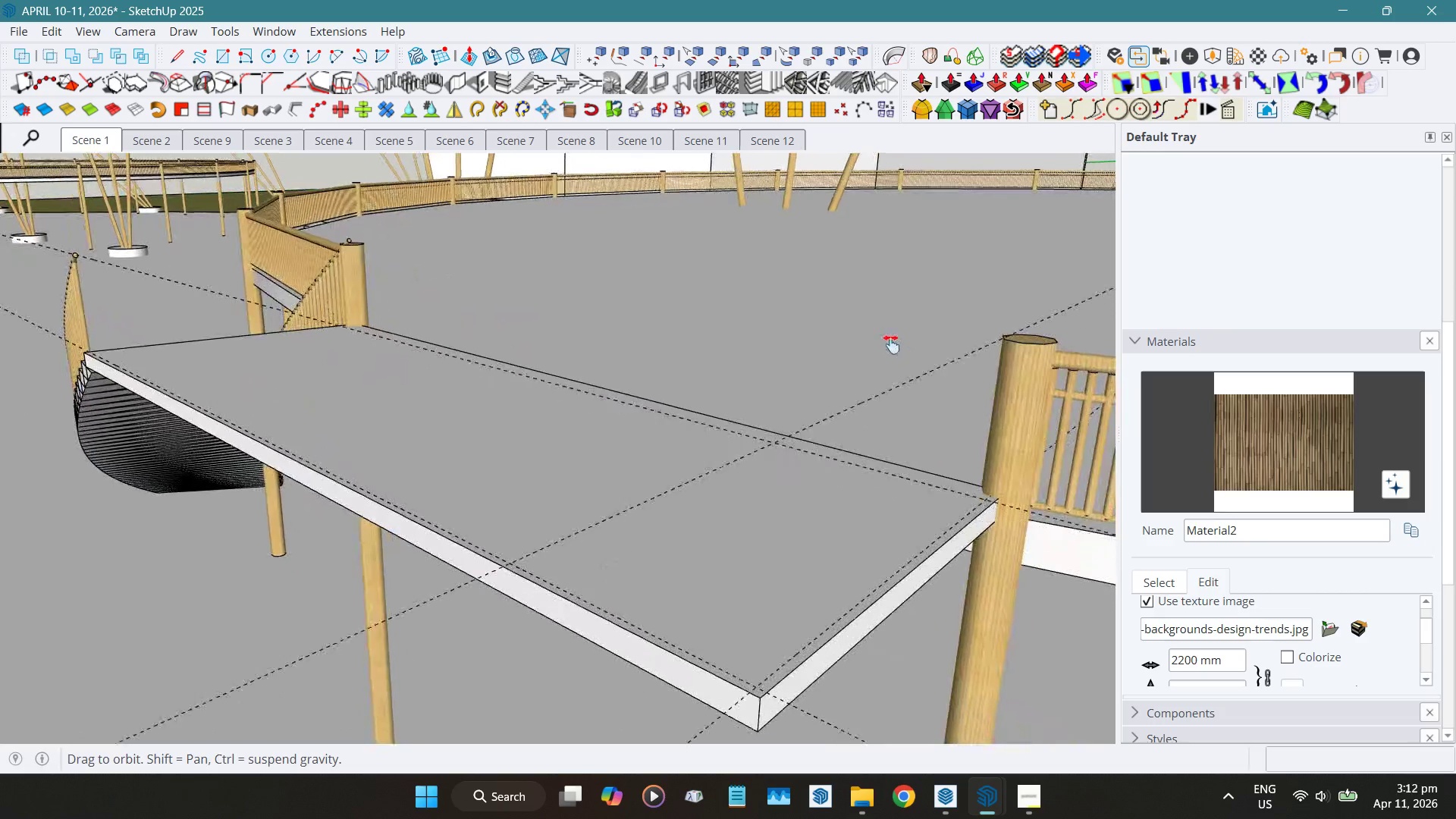 
key(Shift+ShiftLeft)
 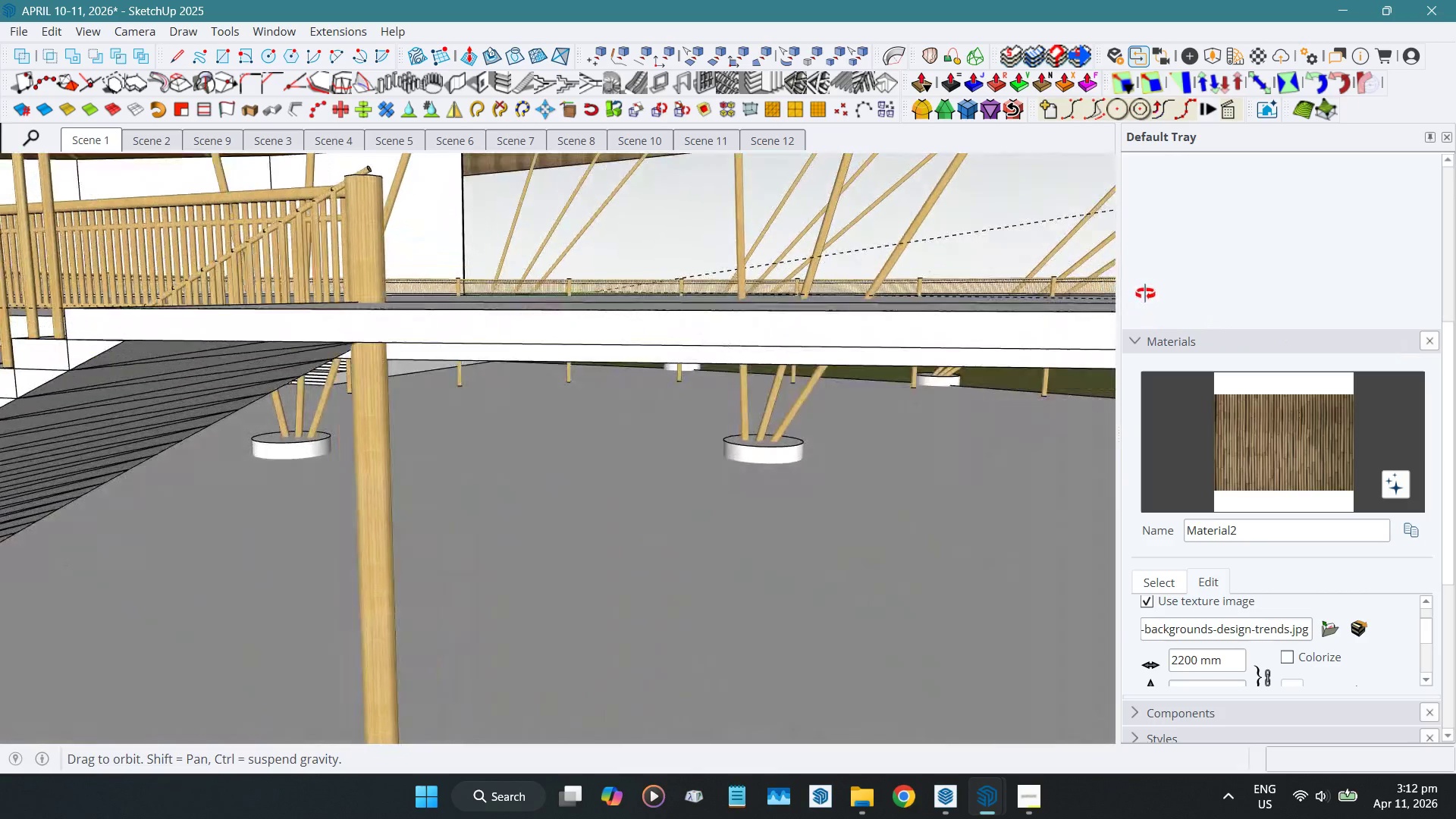 
wait(6.7)
 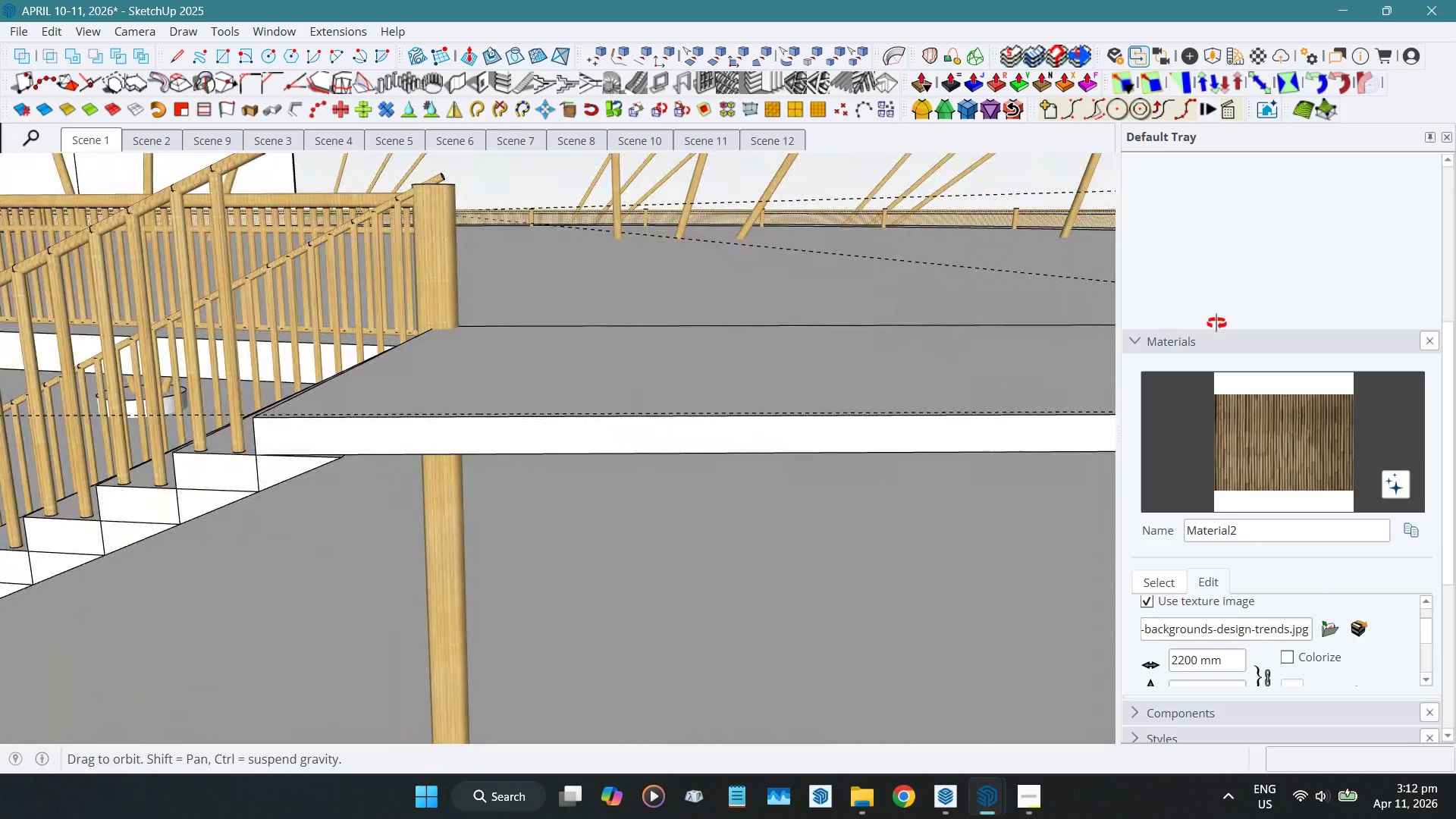 
scroll: coordinate [737, 366], scroll_direction: down, amount: 5.0
 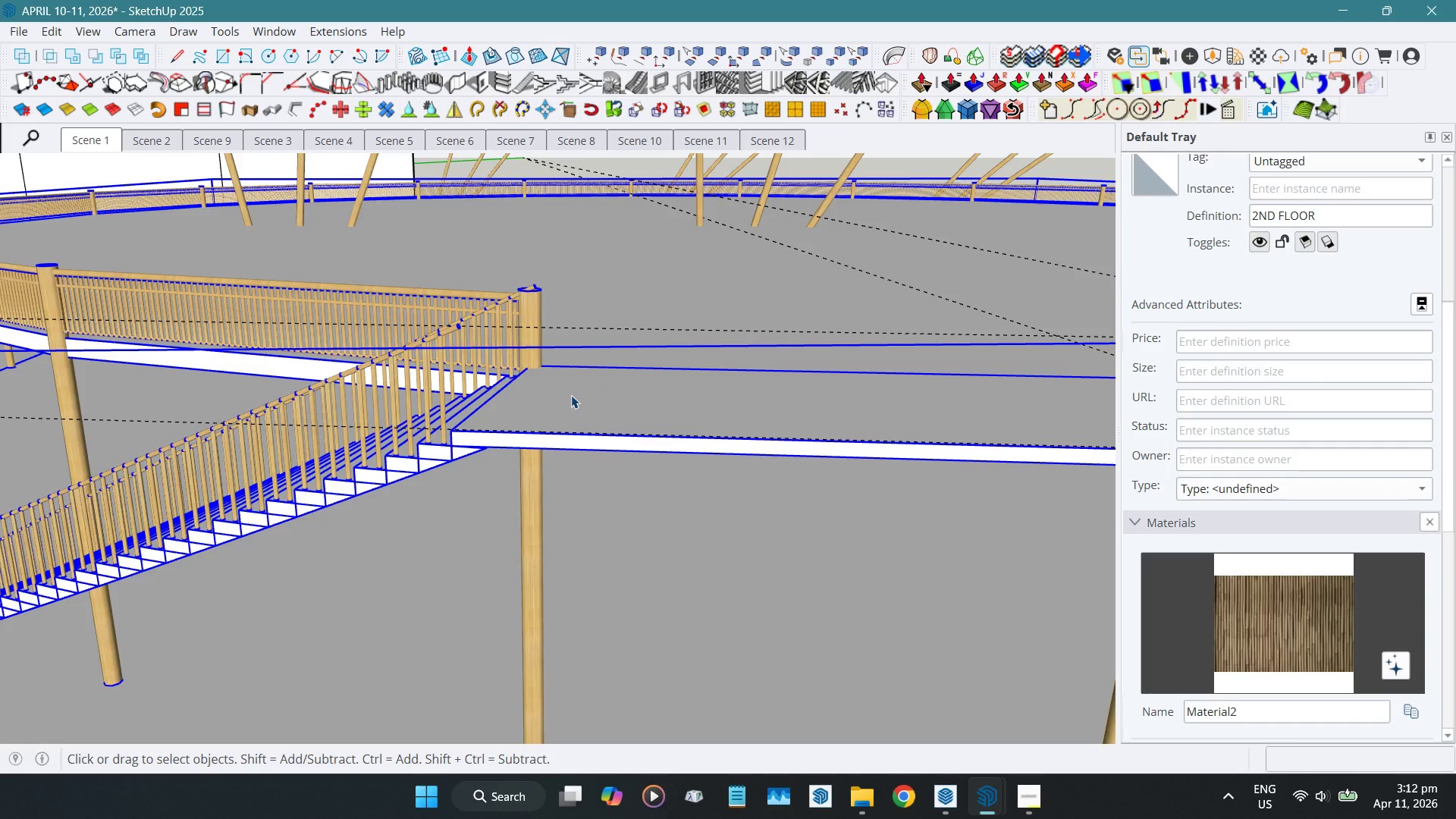 
left_click([574, 395])
 